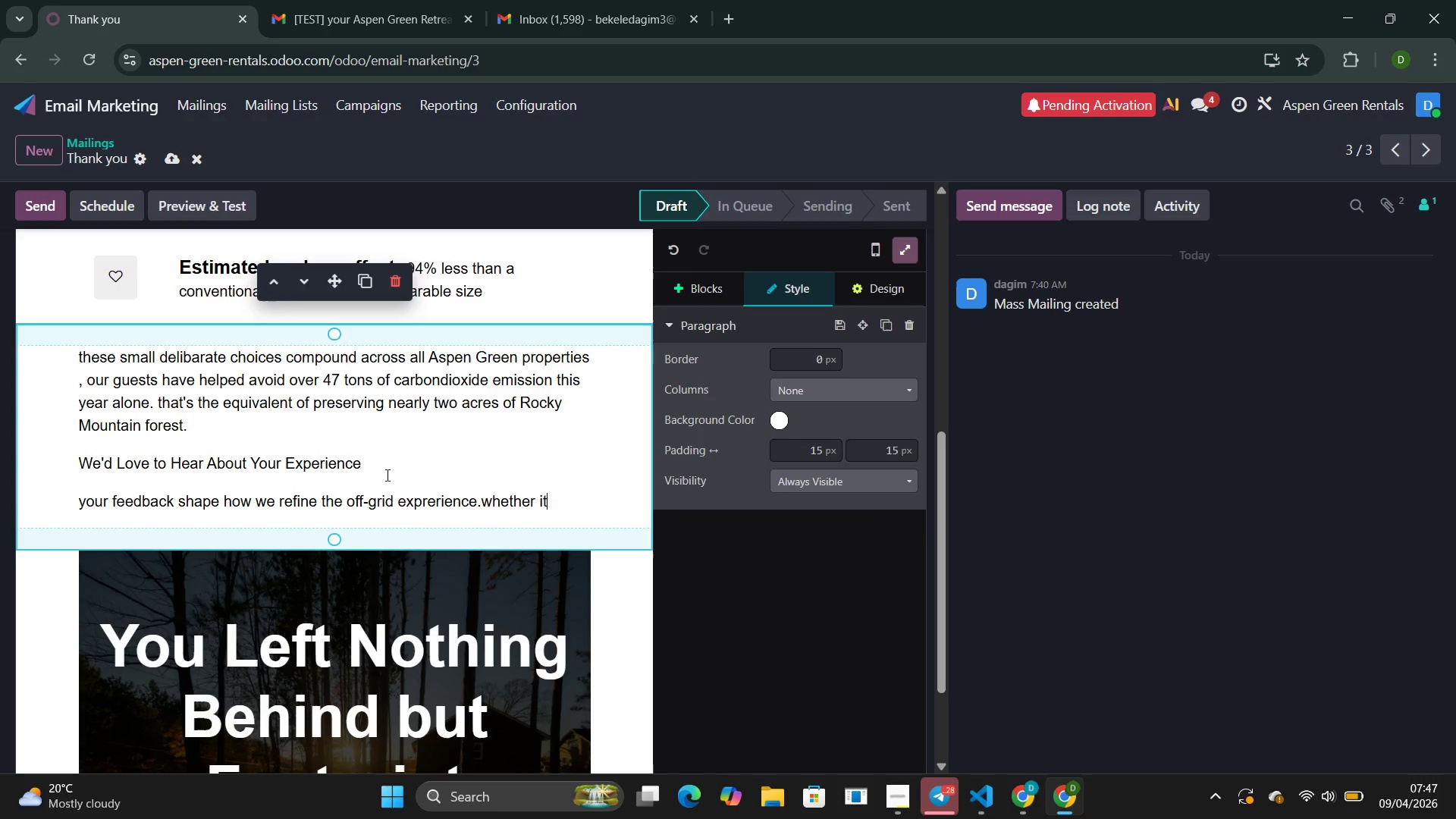 
left_click_drag(start_coordinate=[384, 466], to_coordinate=[41, 471])
 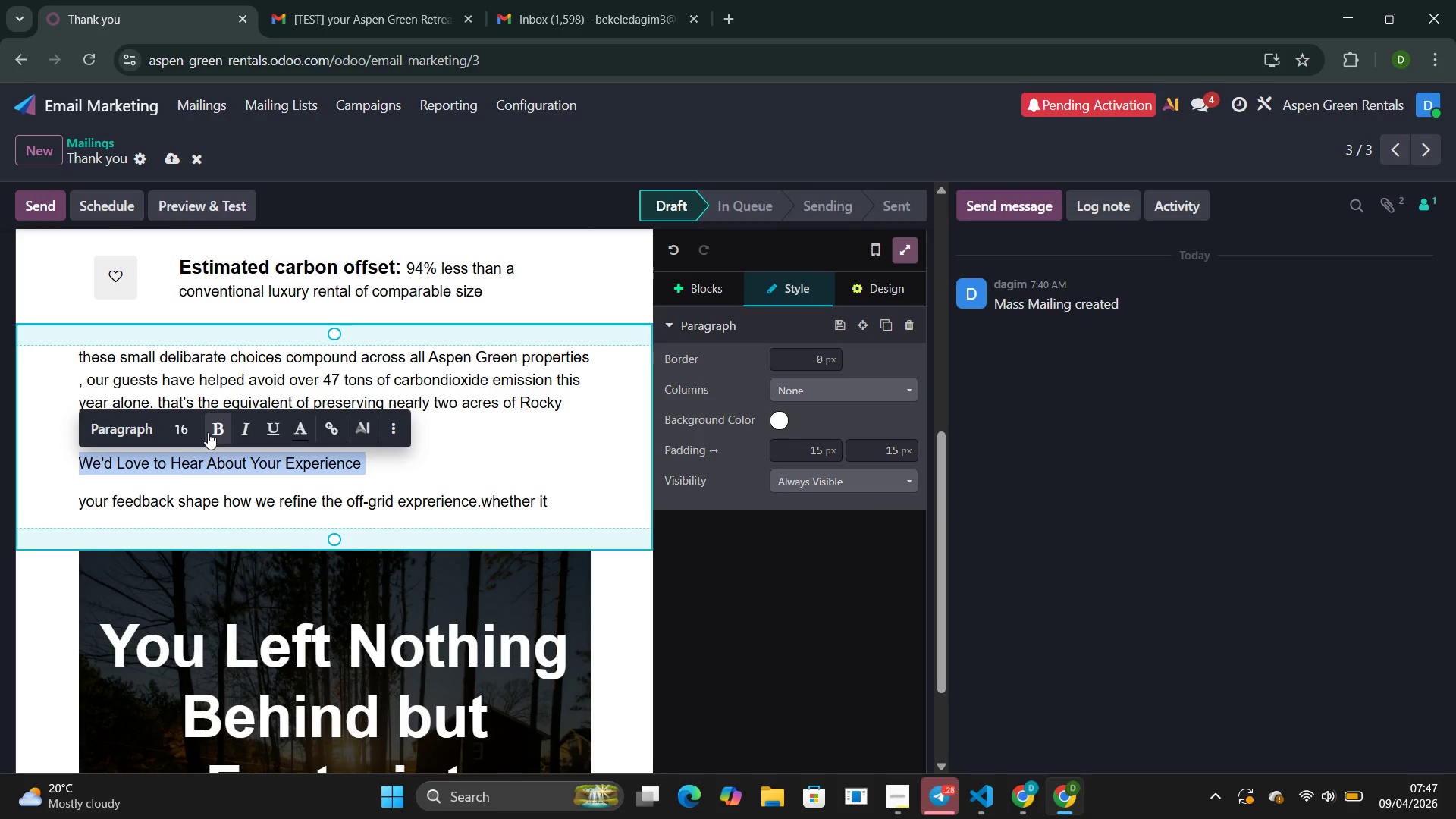 
left_click([210, 433])
 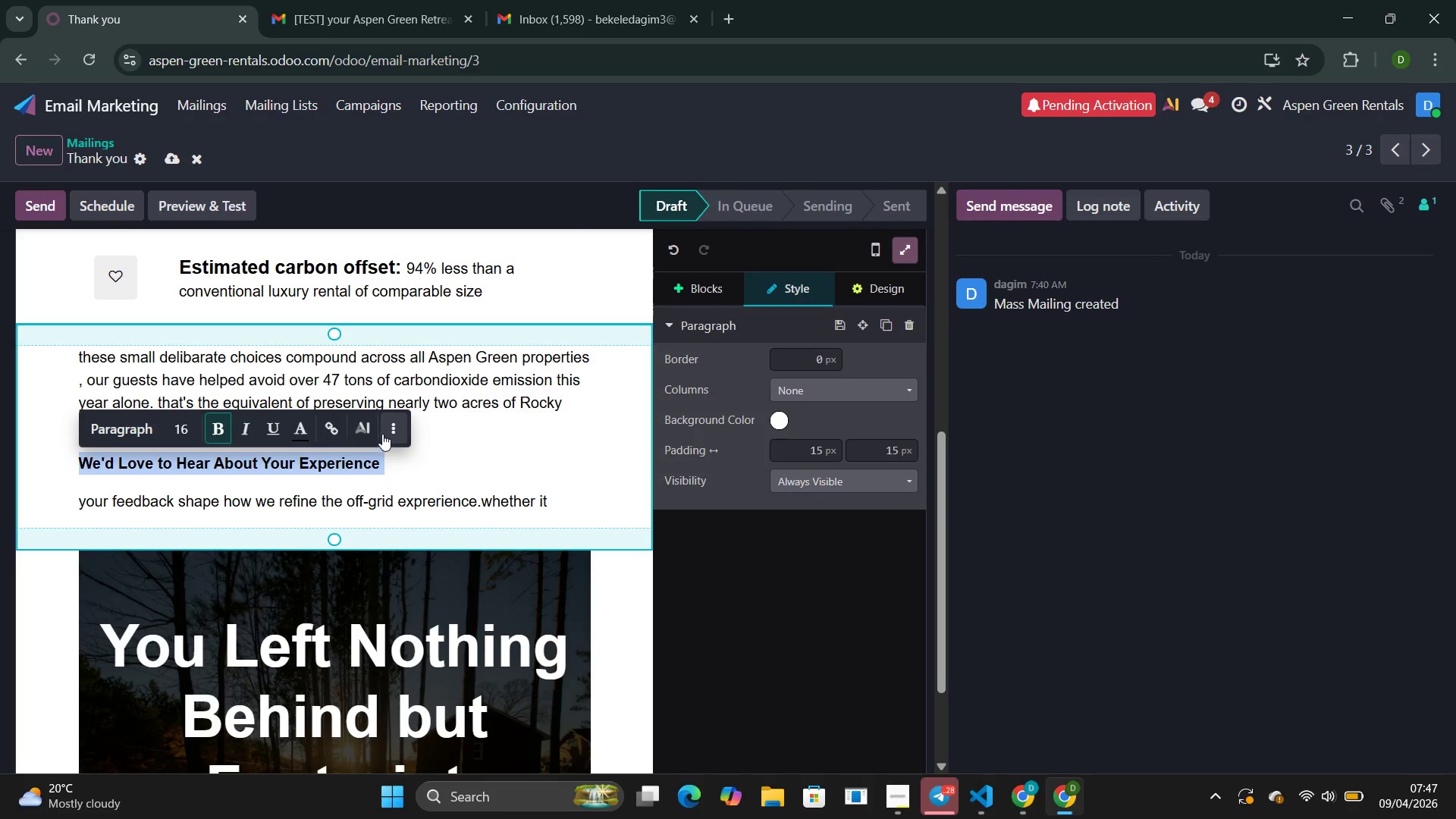 
left_click([383, 431])
 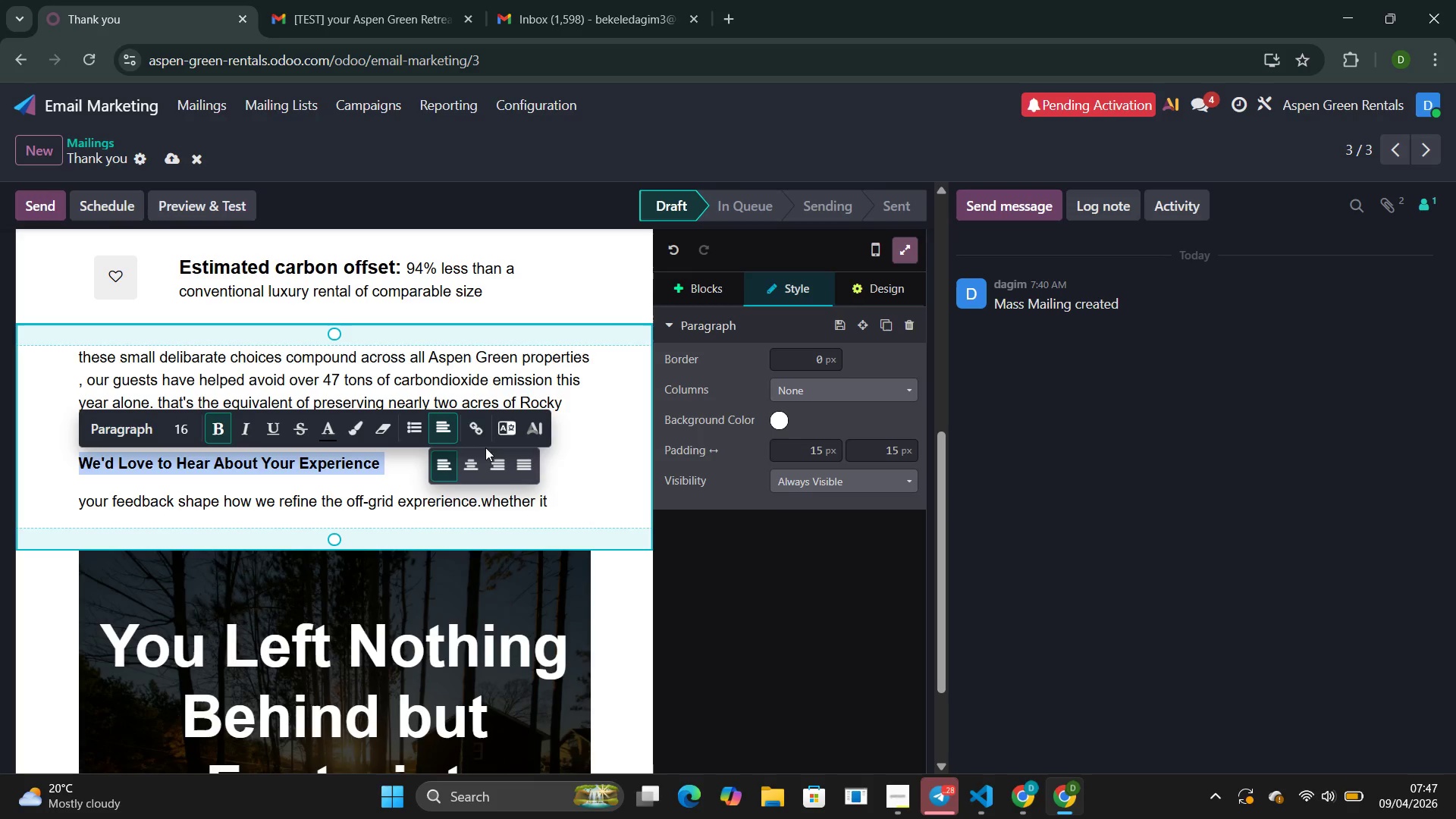 
left_click([469, 465])
 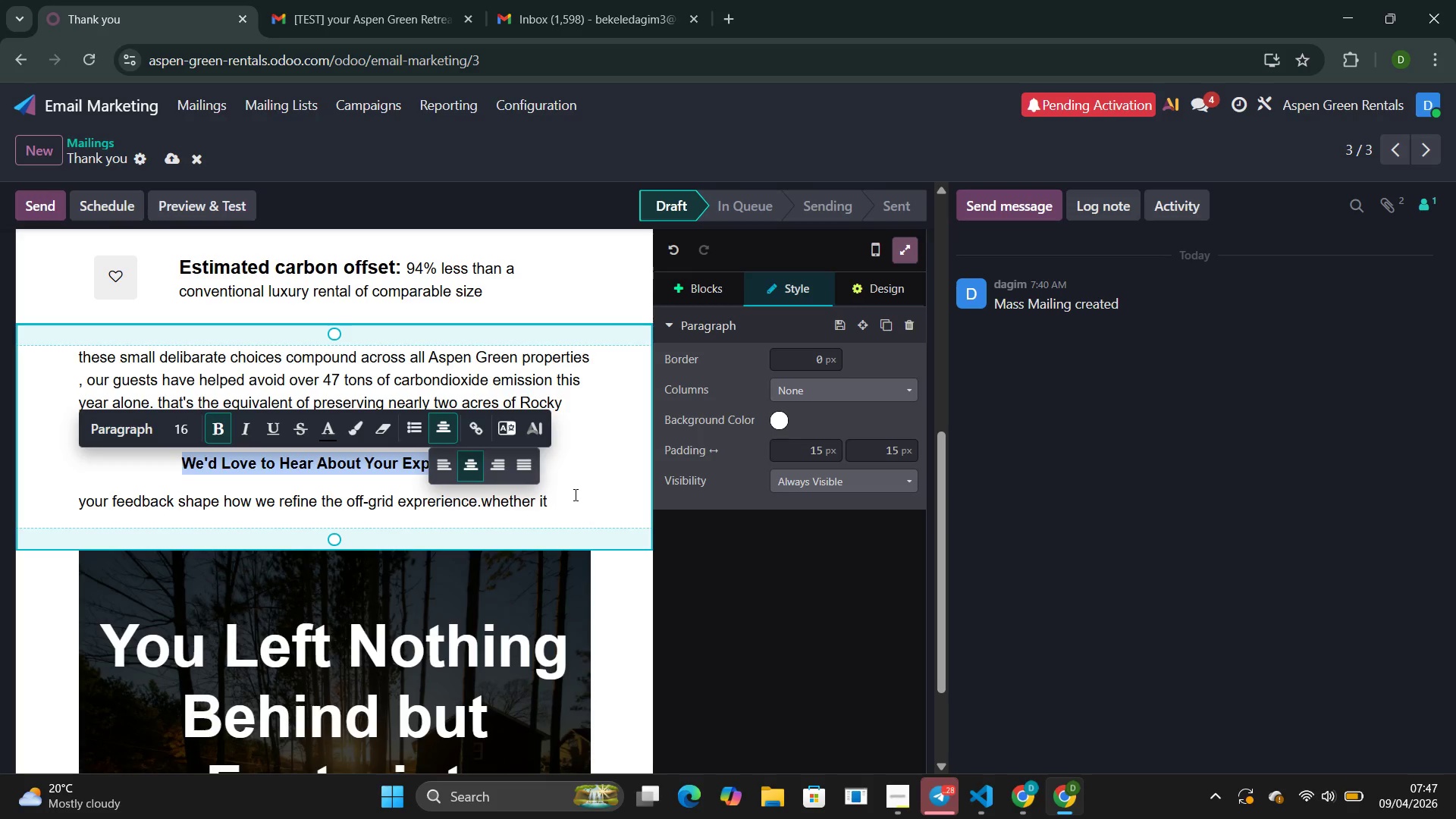 
left_click([574, 496])
 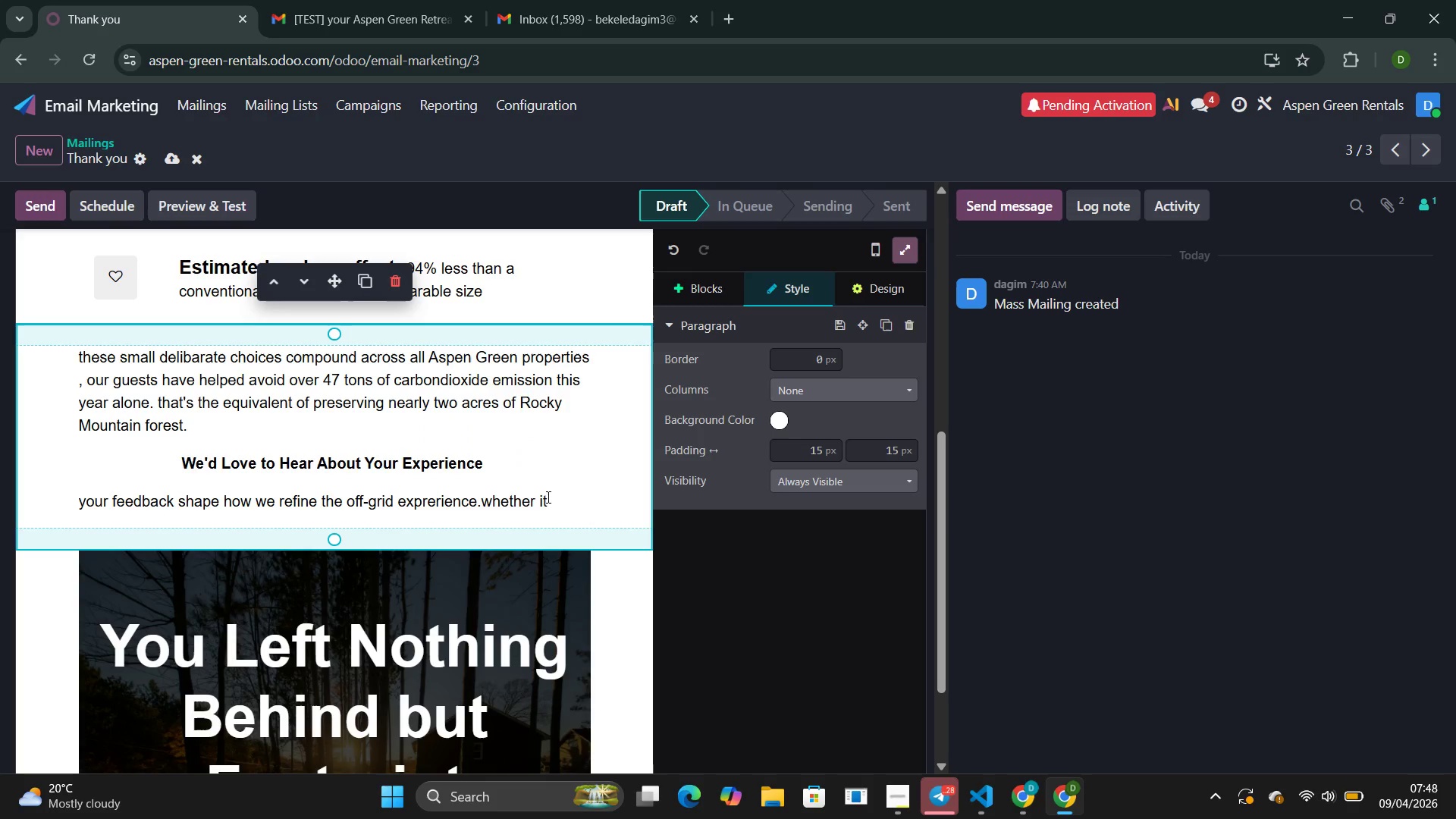 
left_click([547, 497])
 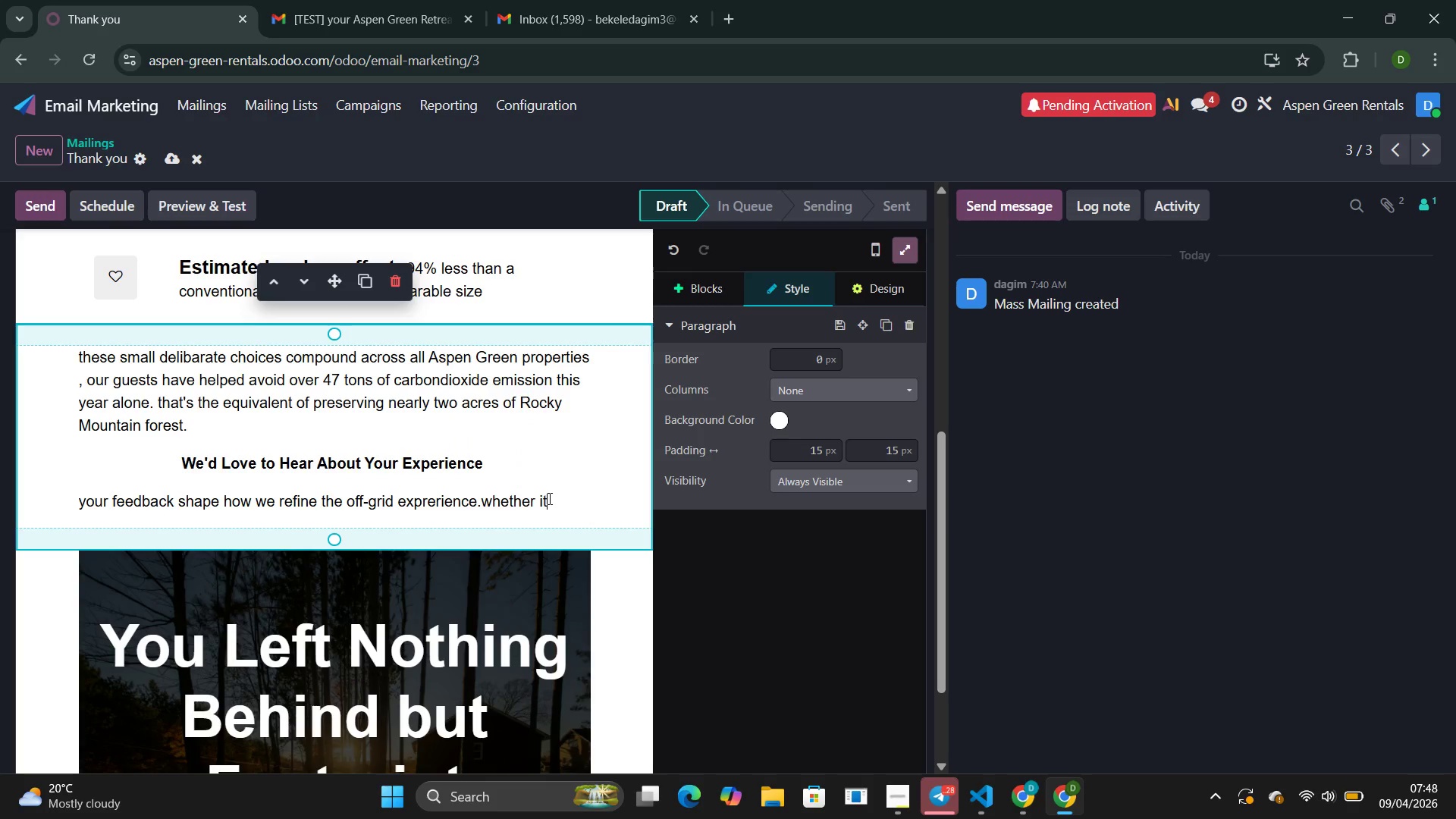 
wait(5.75)
 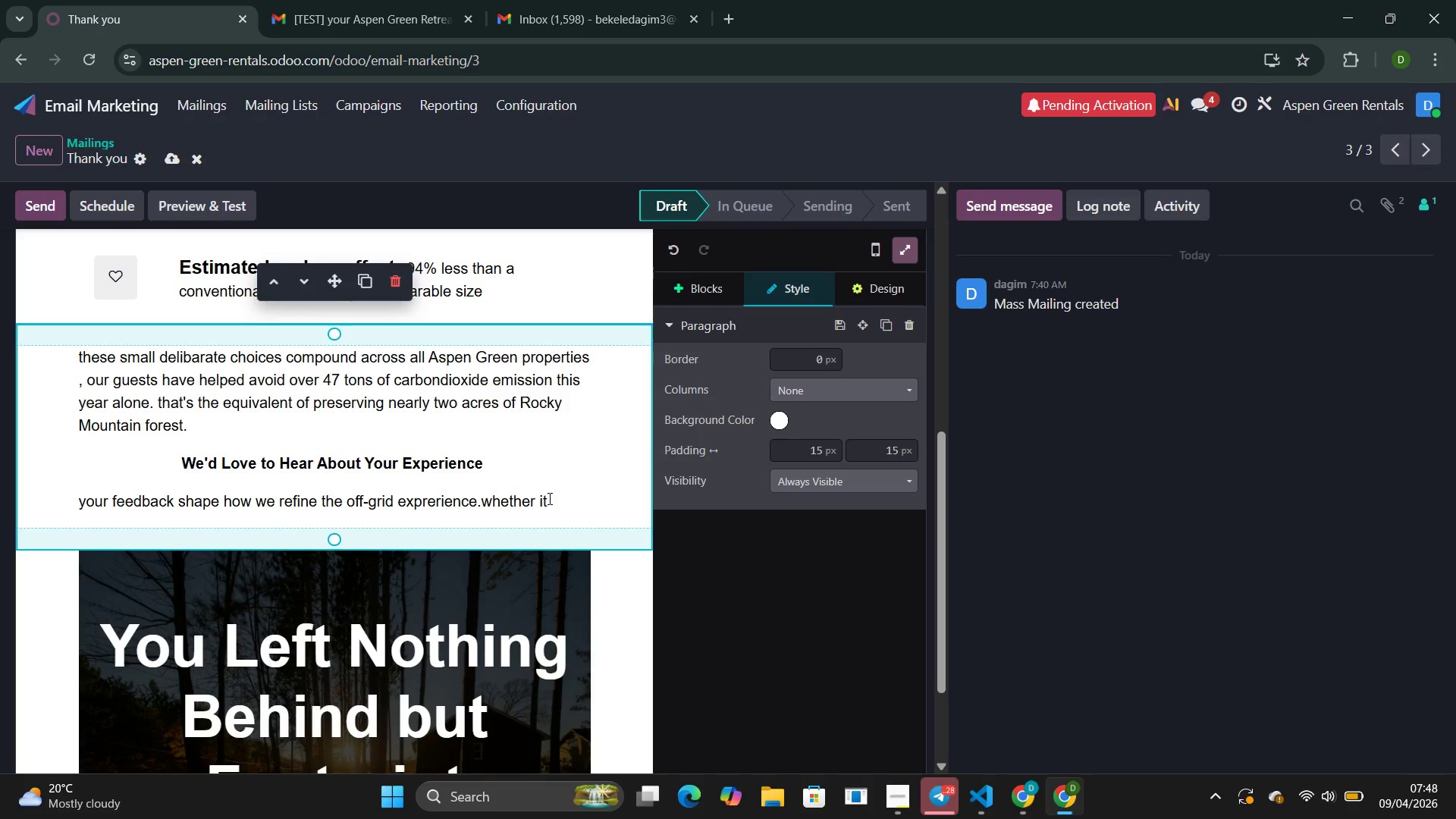 
type( )
key(Backspace)
type(;)
key(Backspace)
type('s a noe)
key(Backspace)
type(te )
 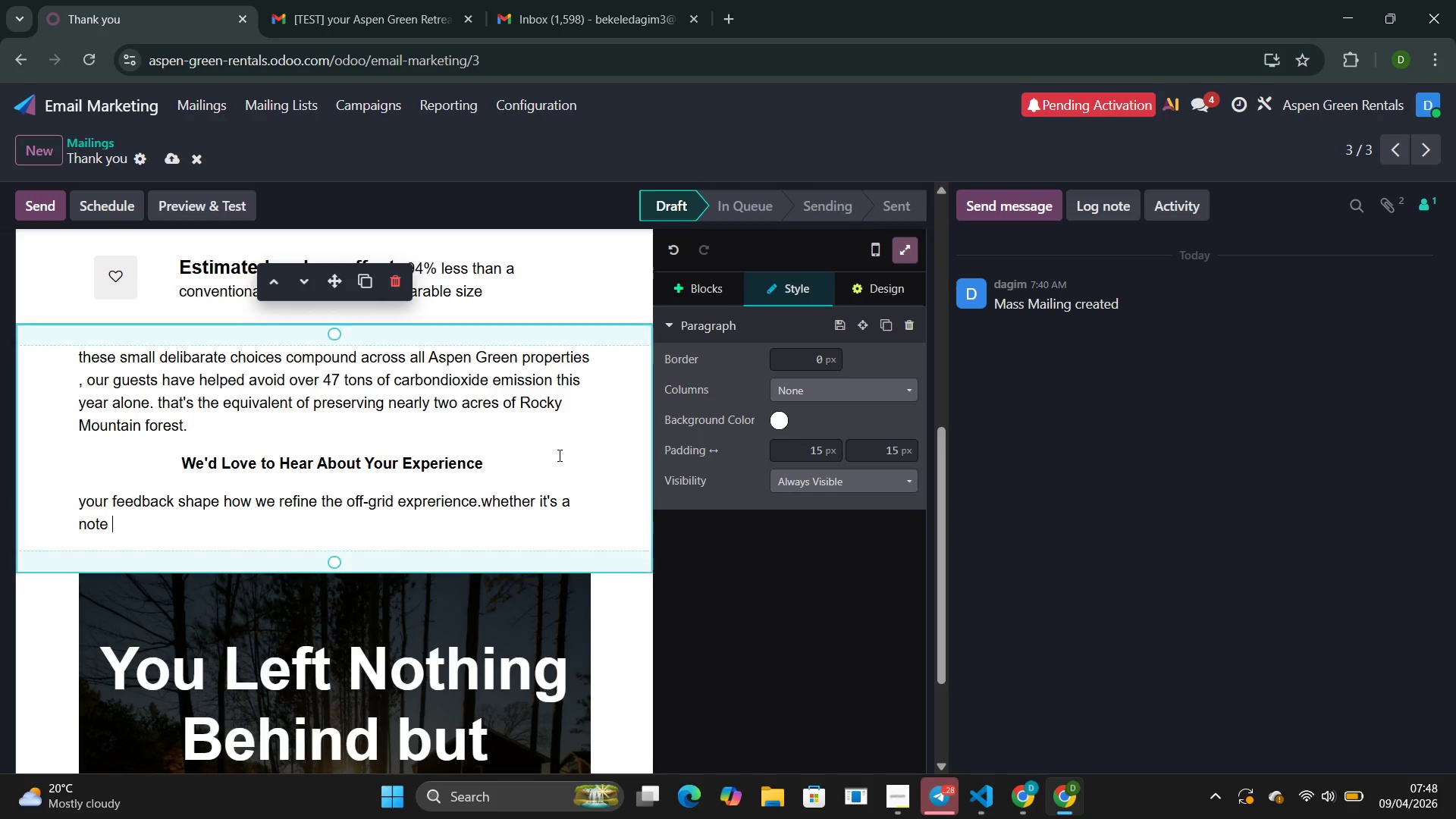 
type(about the solar monitoring display )
key(Backspace)
type(, the comfort of the bedding )
key(Backspace)
type(,ot)
key(Backspace)
type(r the clarity of )
 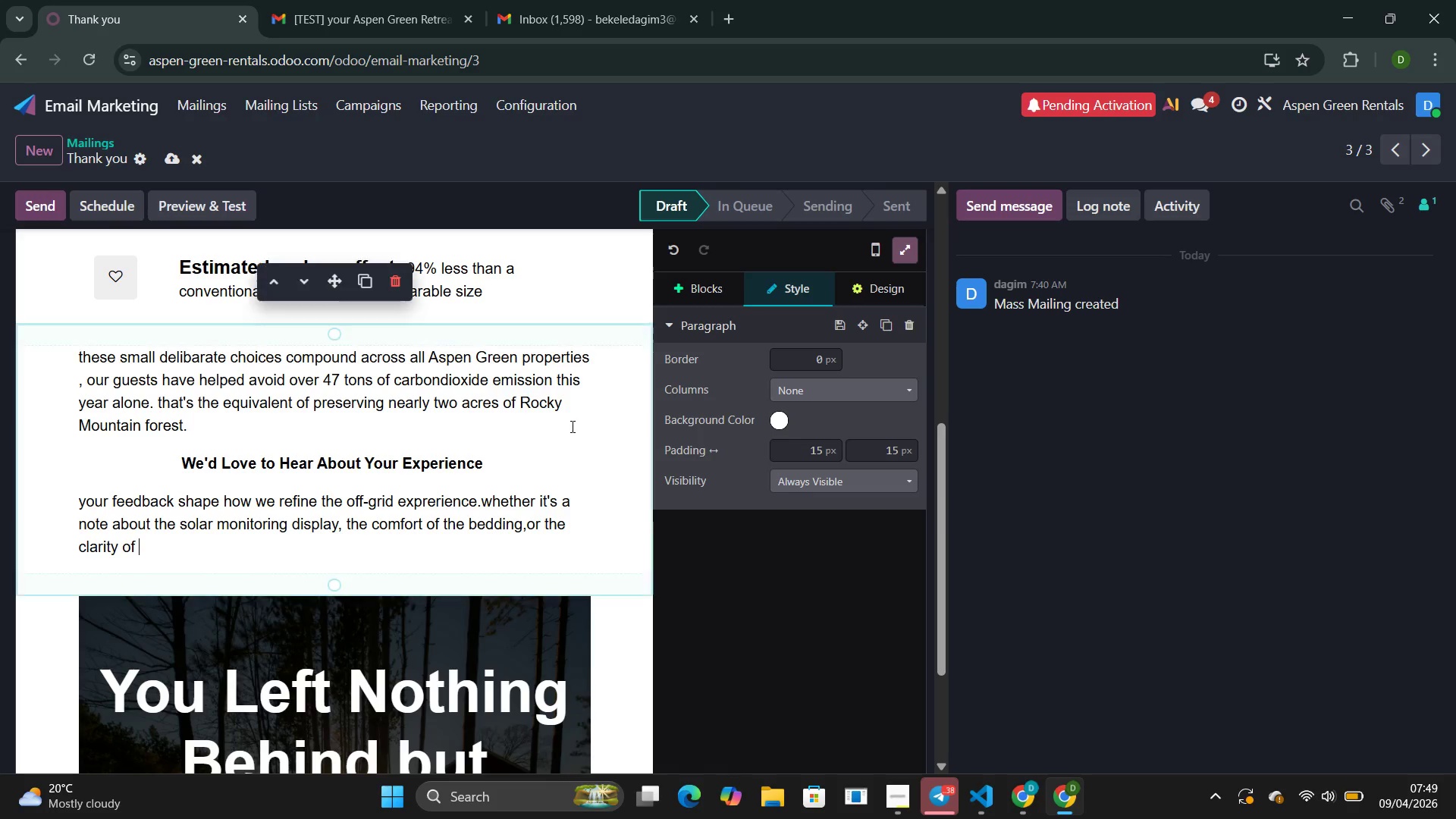 
type(our pre-arrival o)
key(Backspace)
type(isd)
key(Backspace)
type(s)
 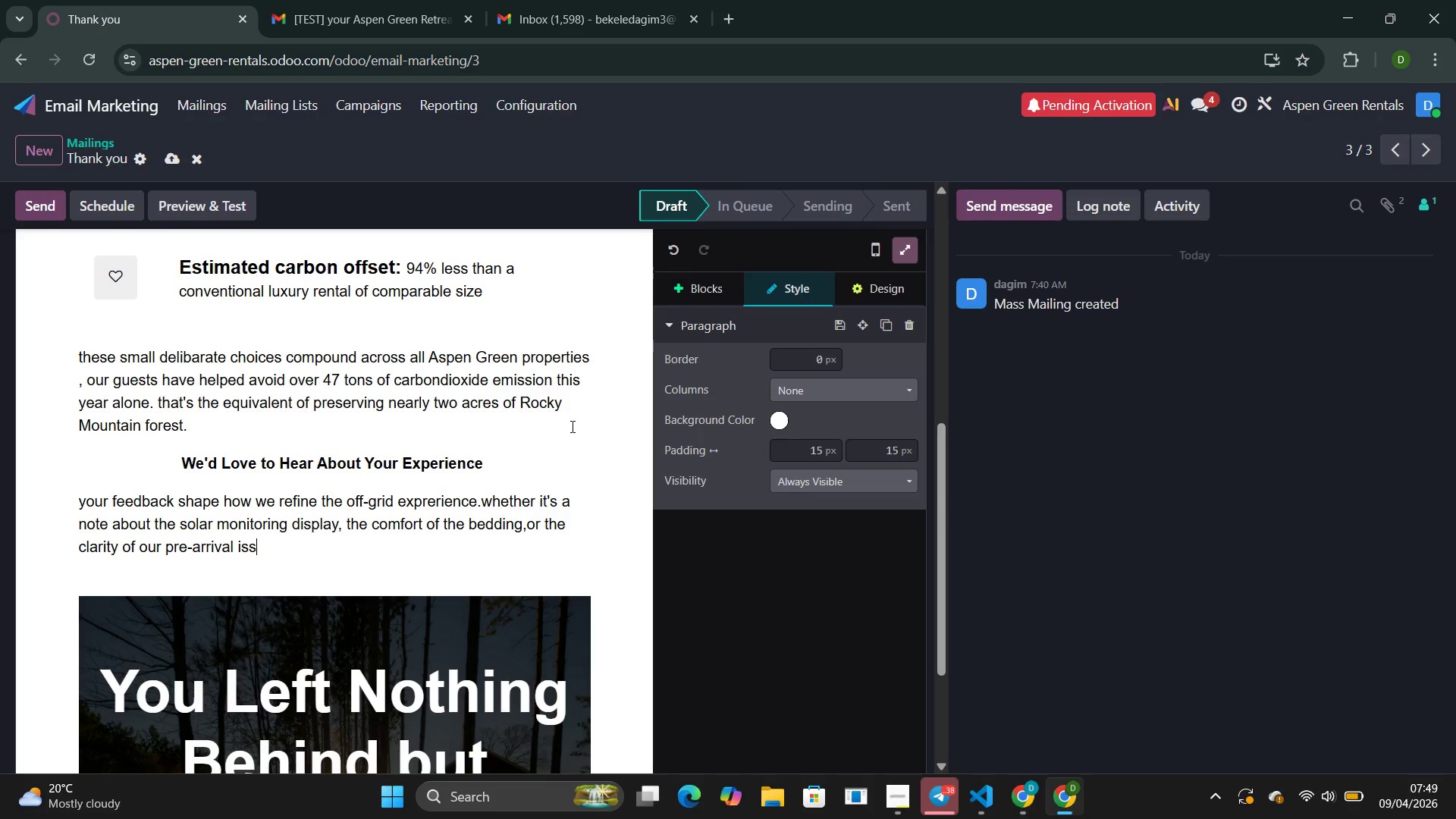 
key(Backspace)
key(Backspace)
type(nst)
 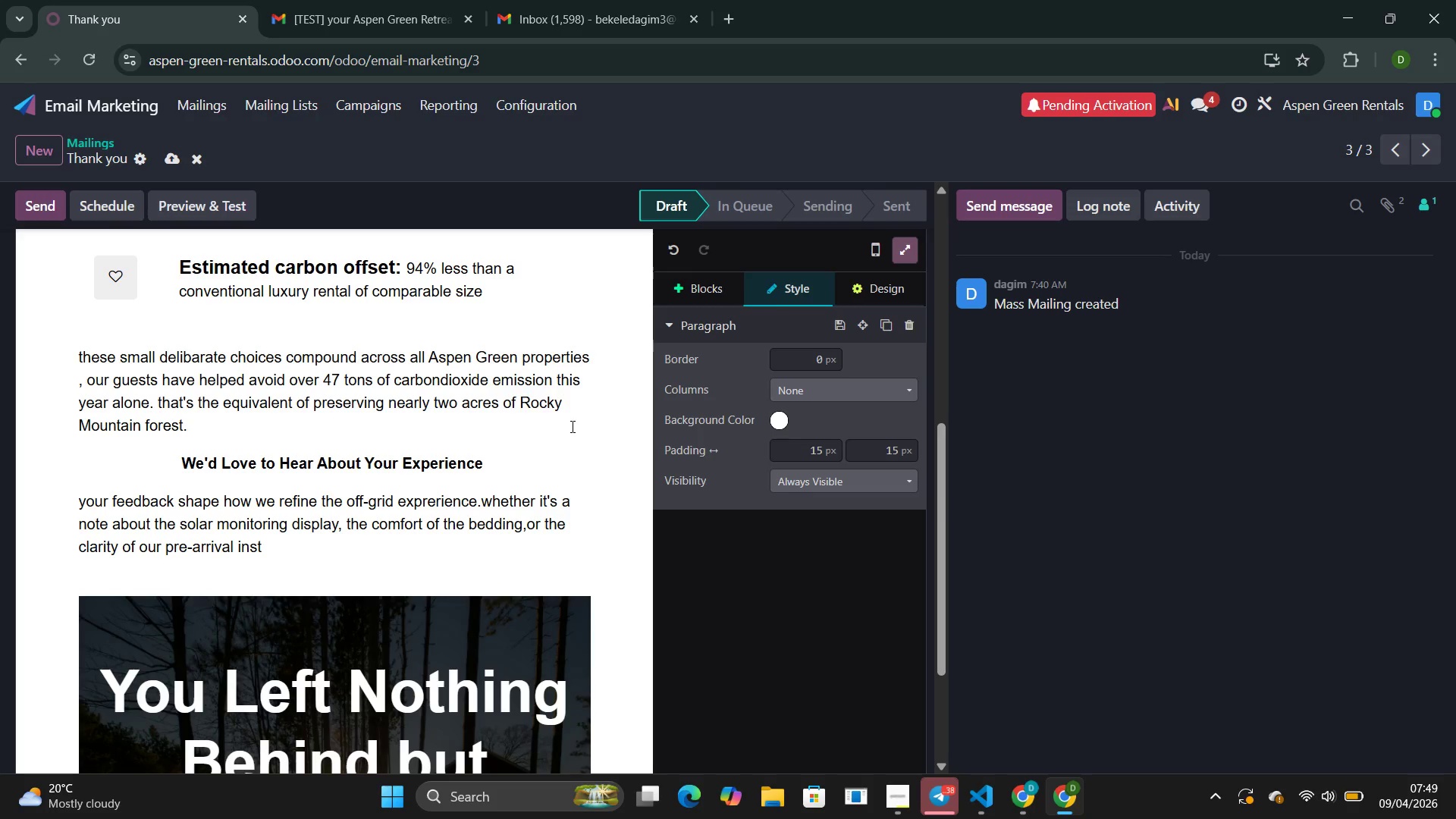 
wait(7.78)
 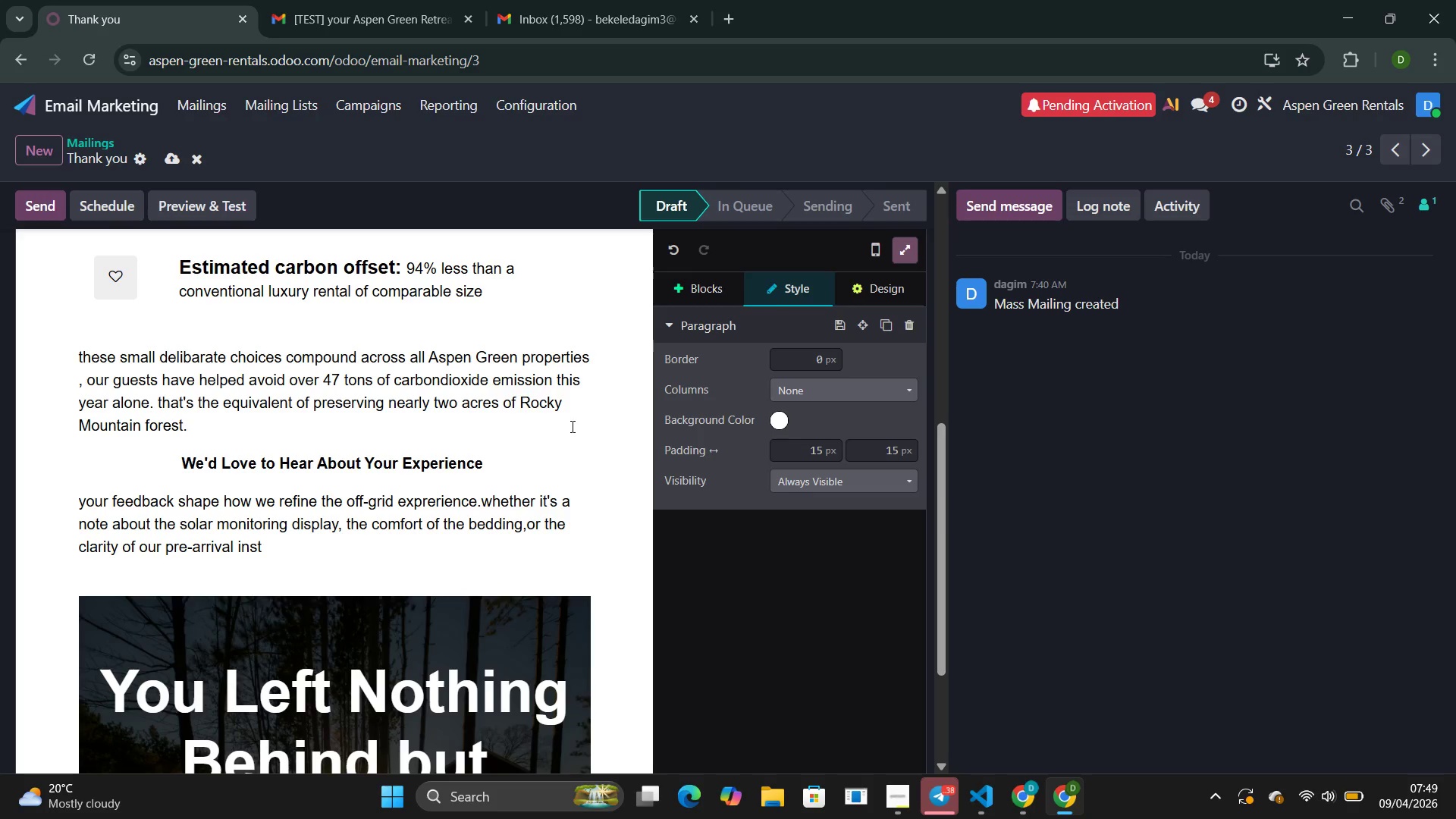 
type(ruction -we read w)
key(Backspace)
type(every )
 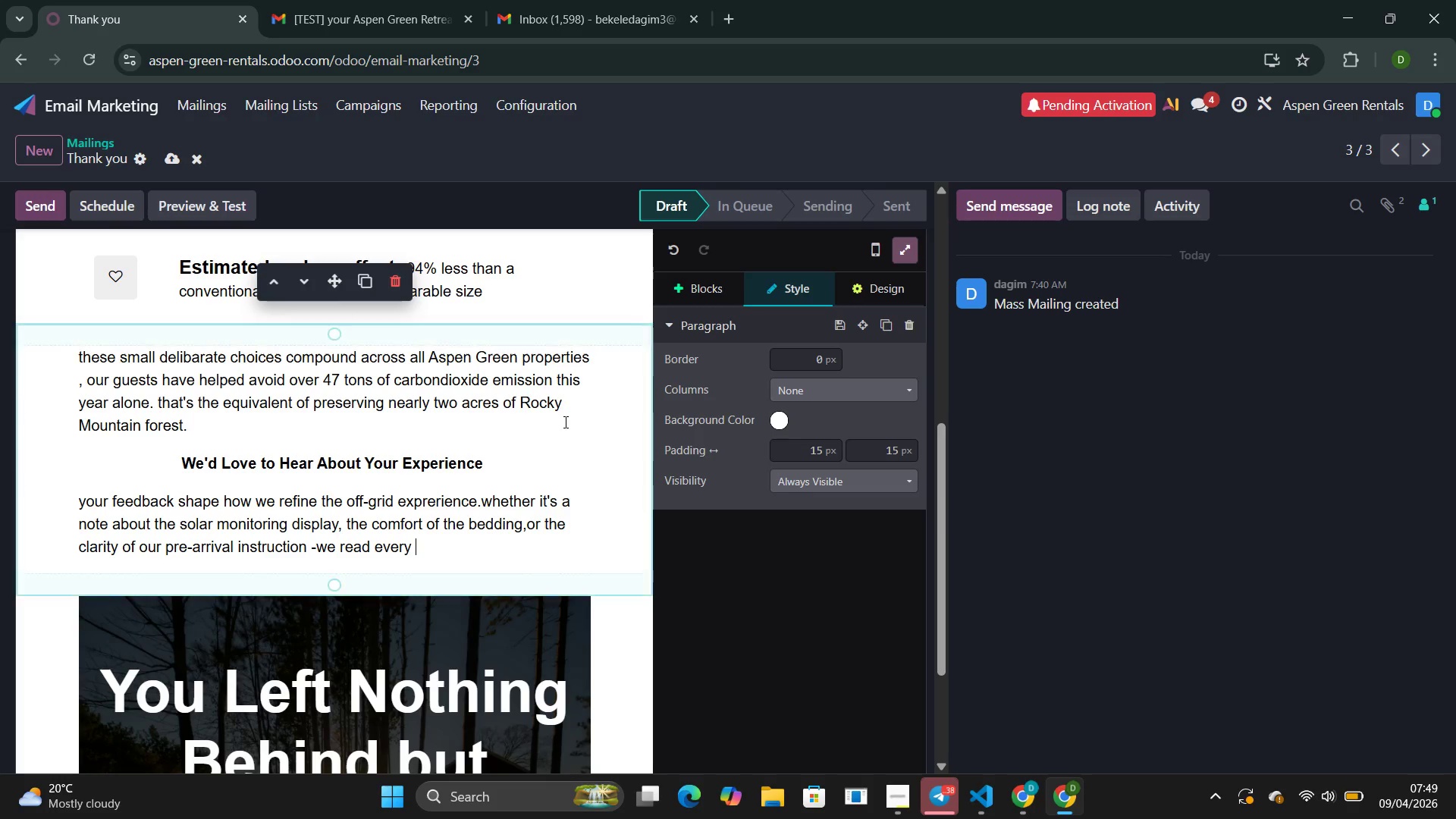 
type(word )
 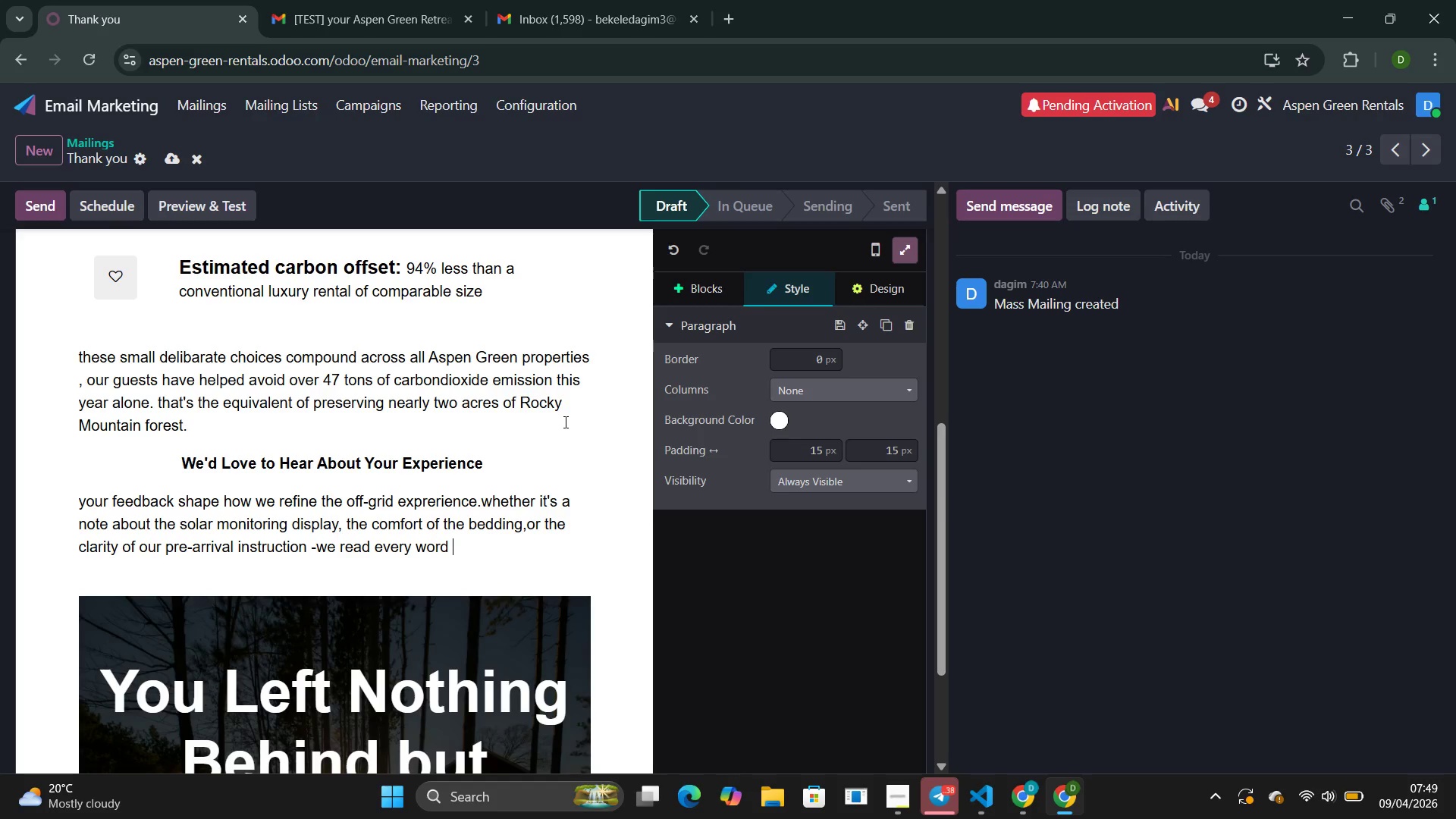 
wait(10.58)
 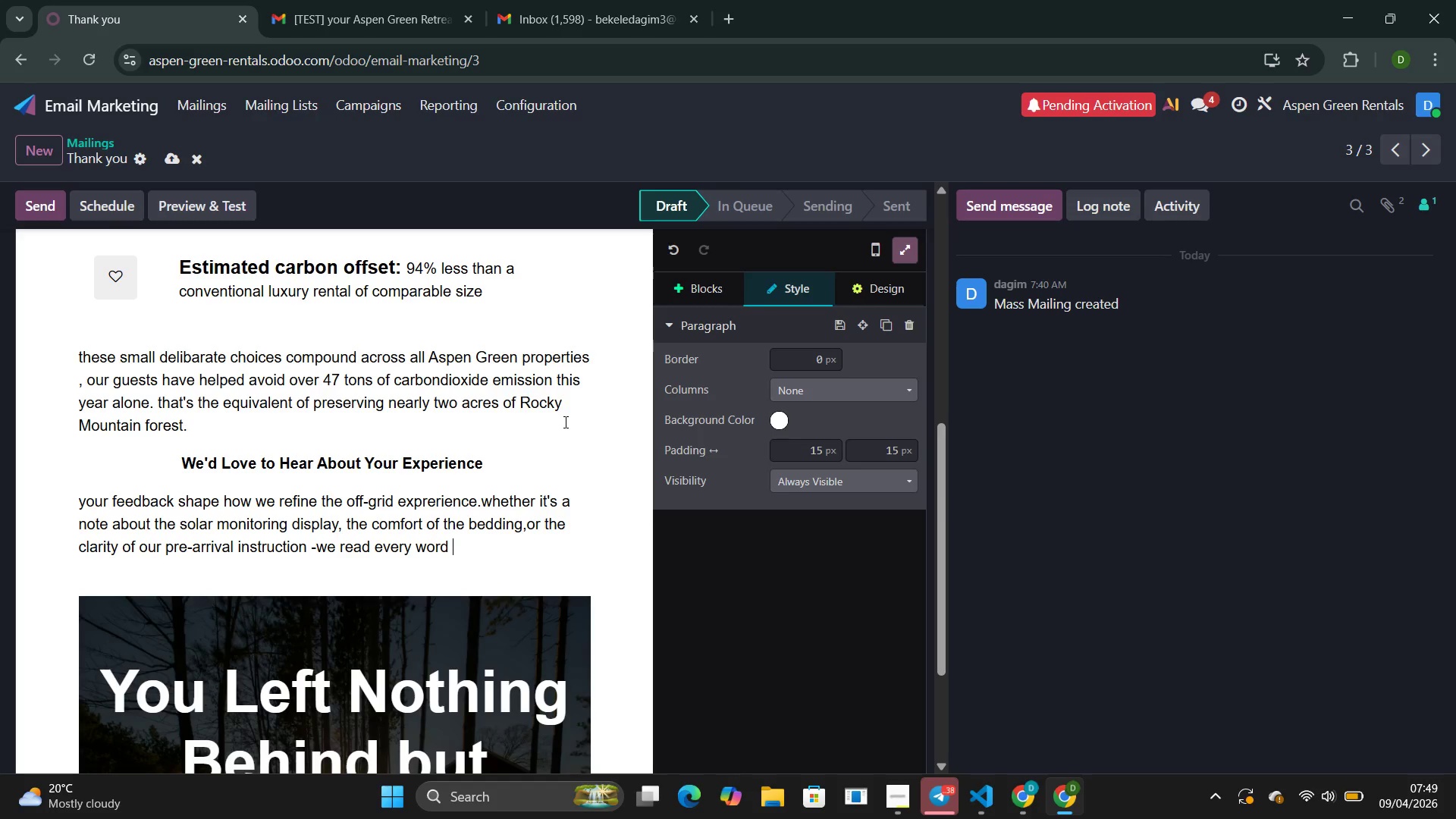 
scroll: coordinate [577, 393], scroll_direction: down, amount: 2.0
 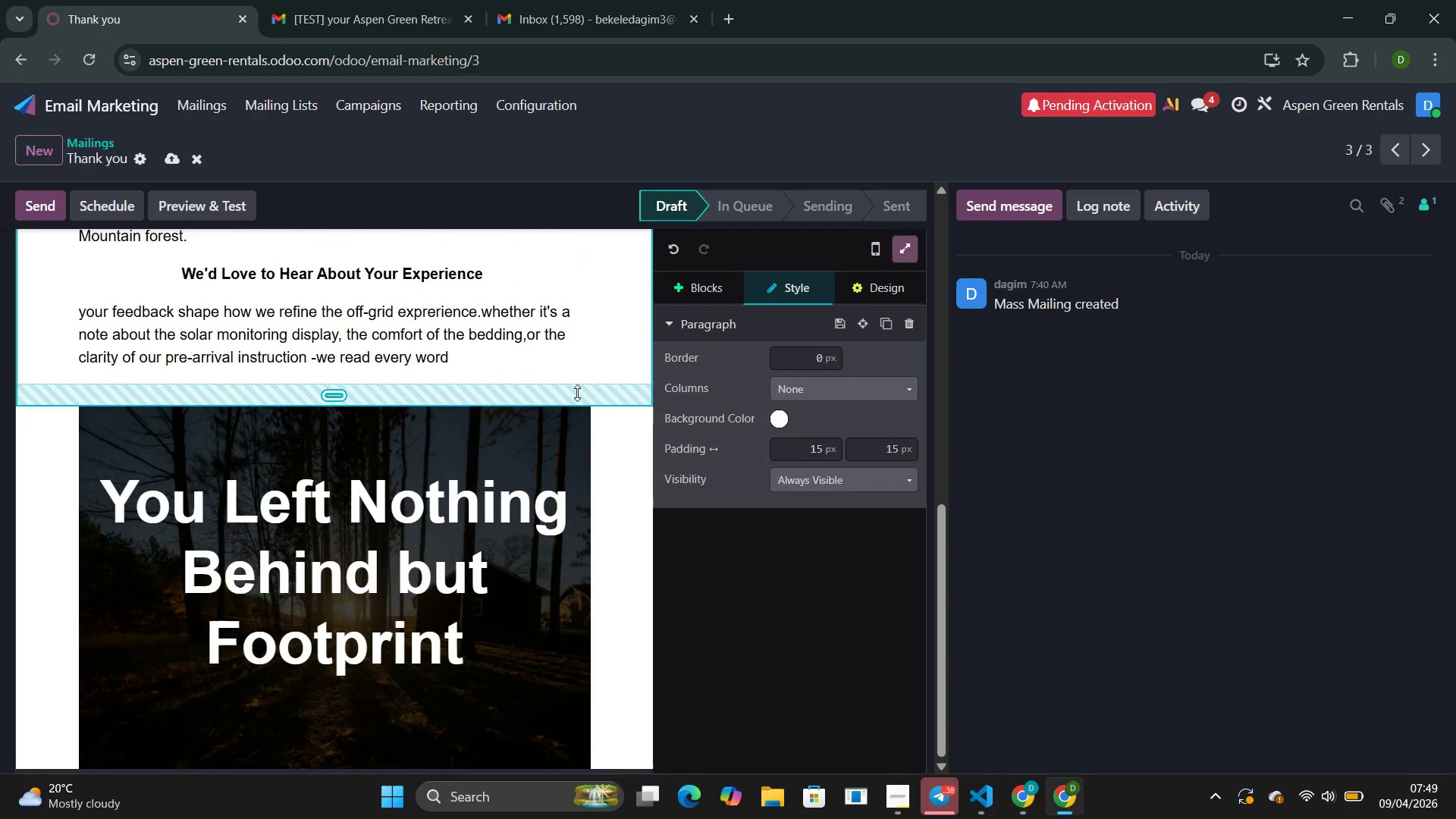 
scroll: coordinate [577, 393], scroll_direction: up, amount: 10.0
 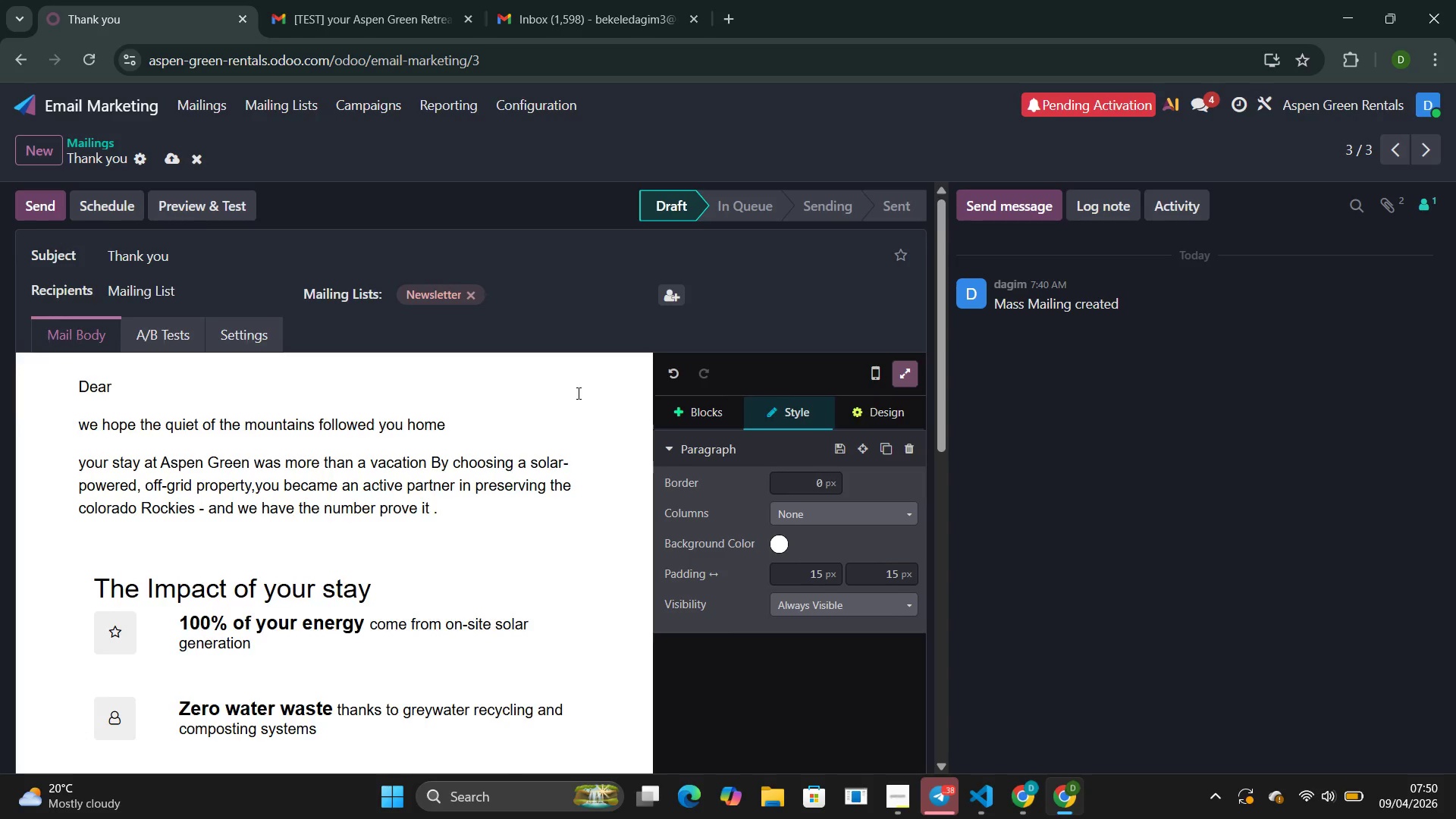 
scroll: coordinate [577, 393], scroll_direction: down, amount: 15.0
 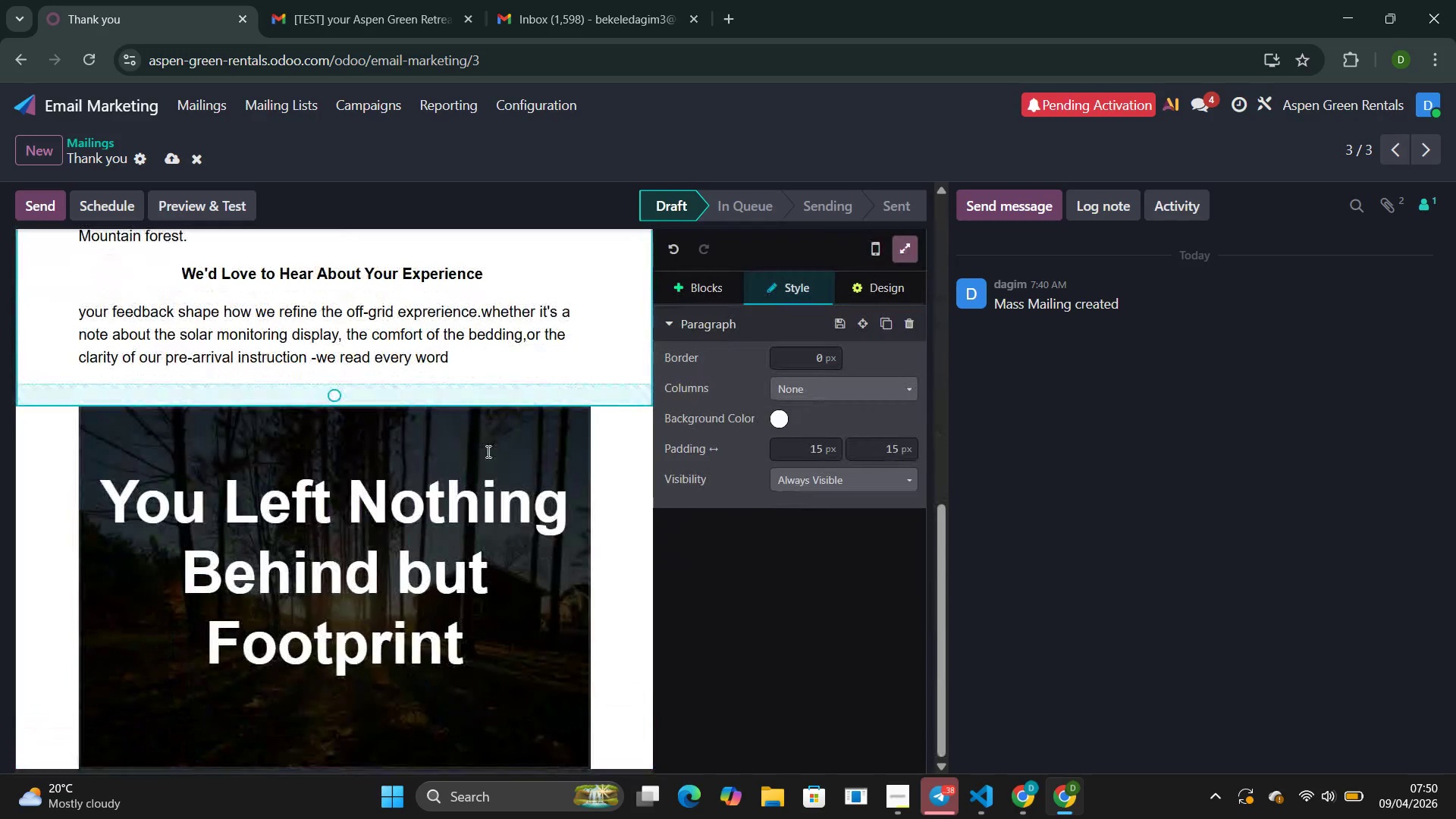 
left_click([487, 445])
 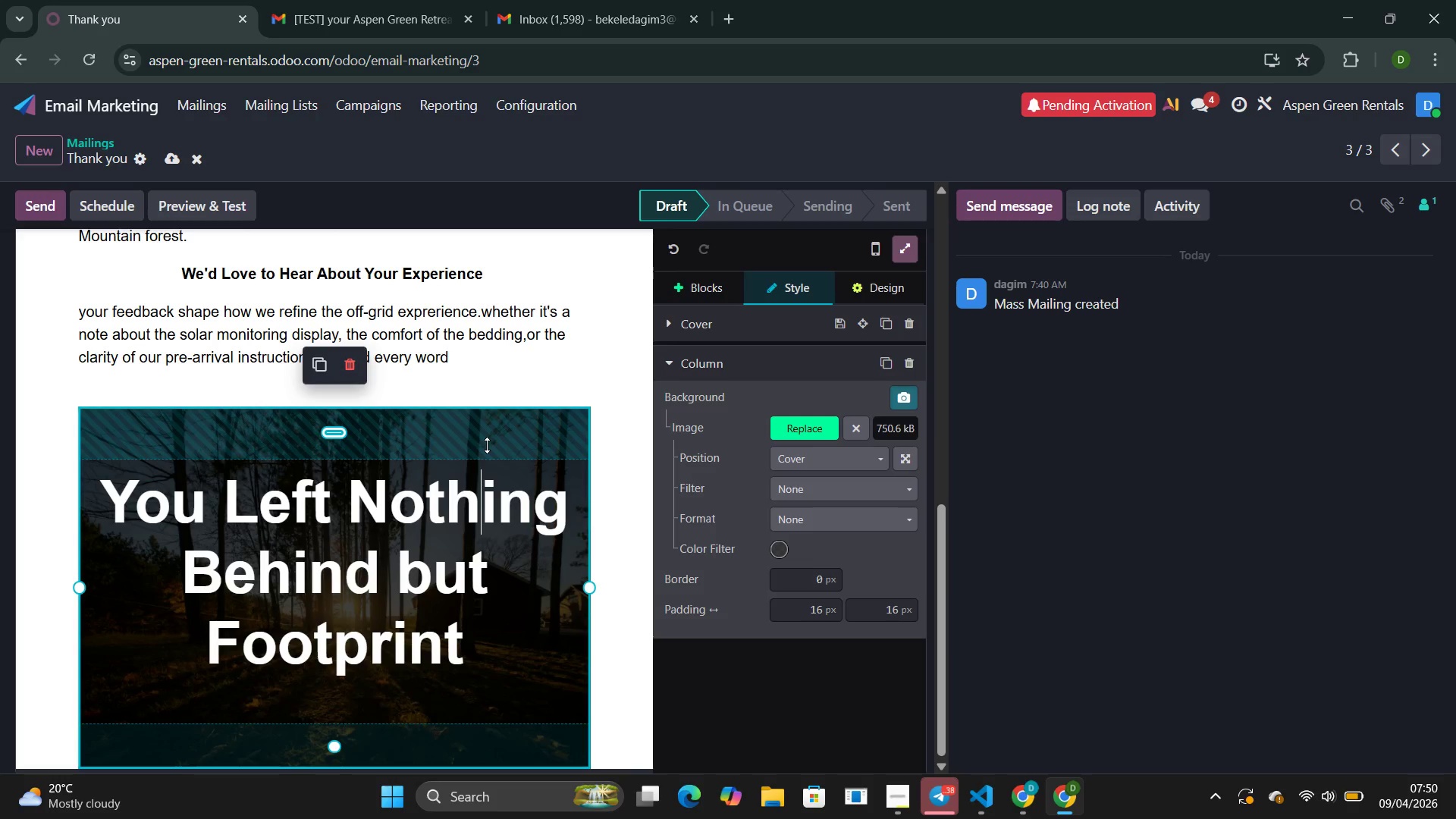 
wait(27.55)
 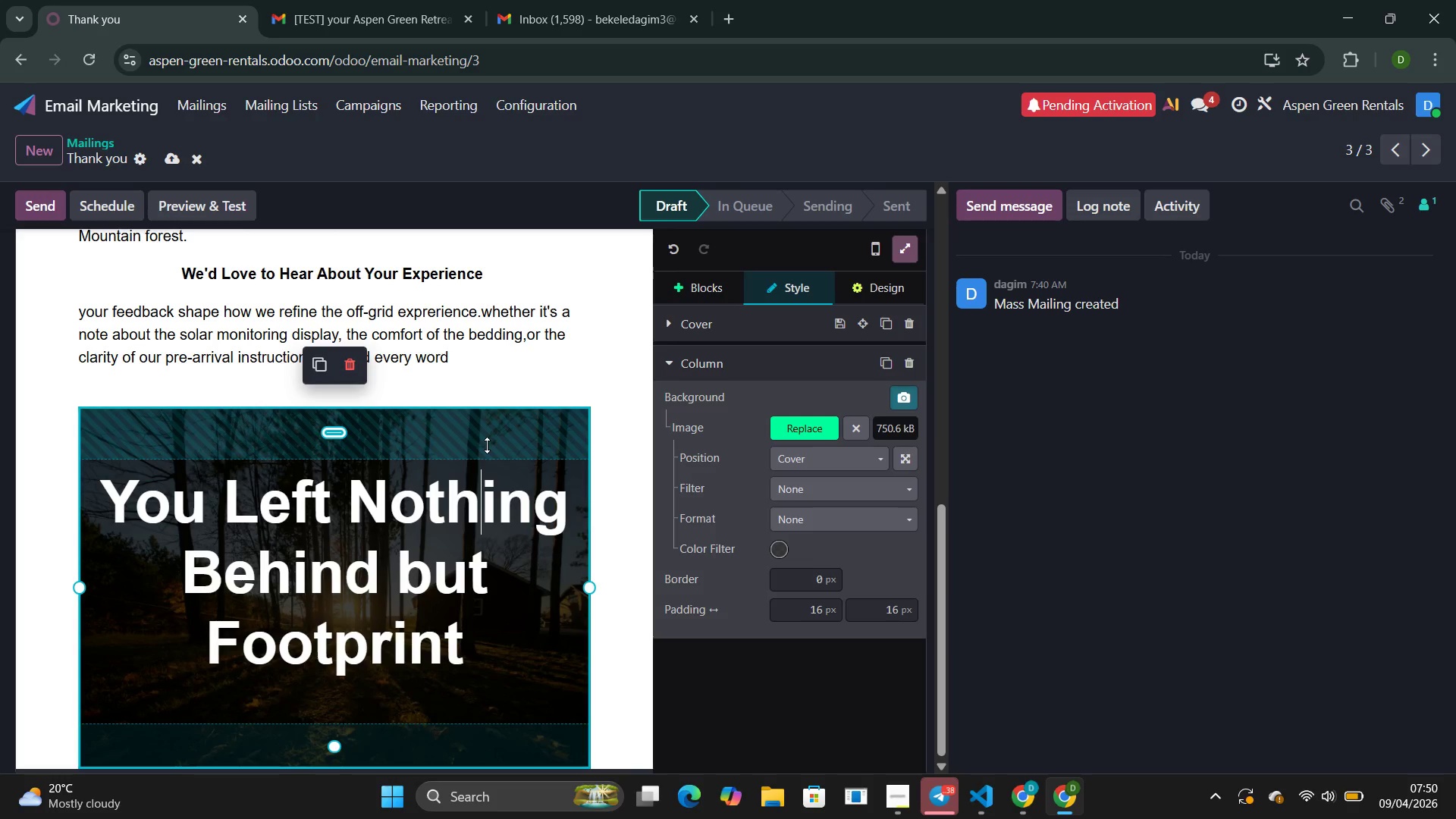 
left_click([511, 368])
 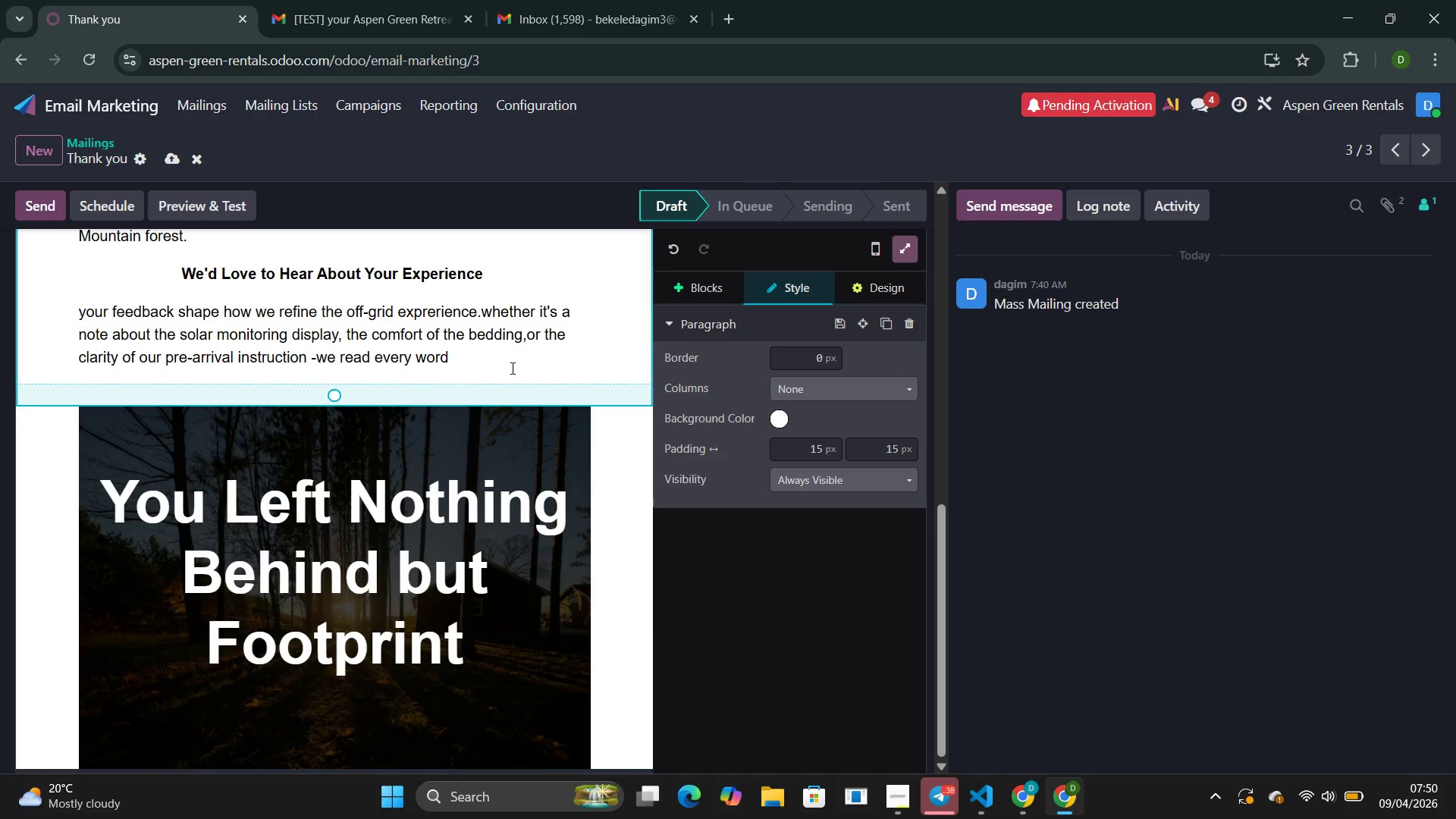 
key(Backspace)
 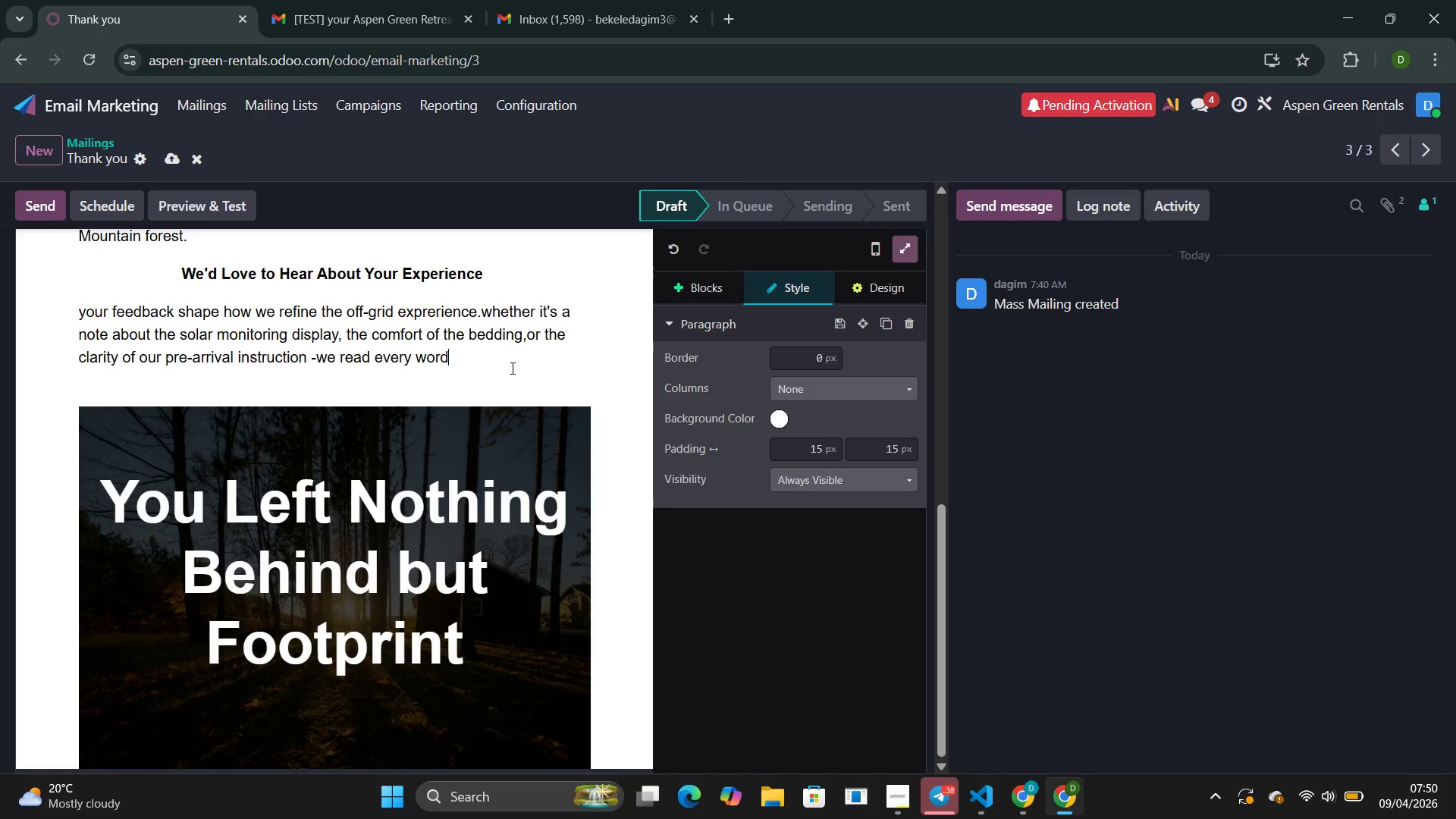 
key(Period)
 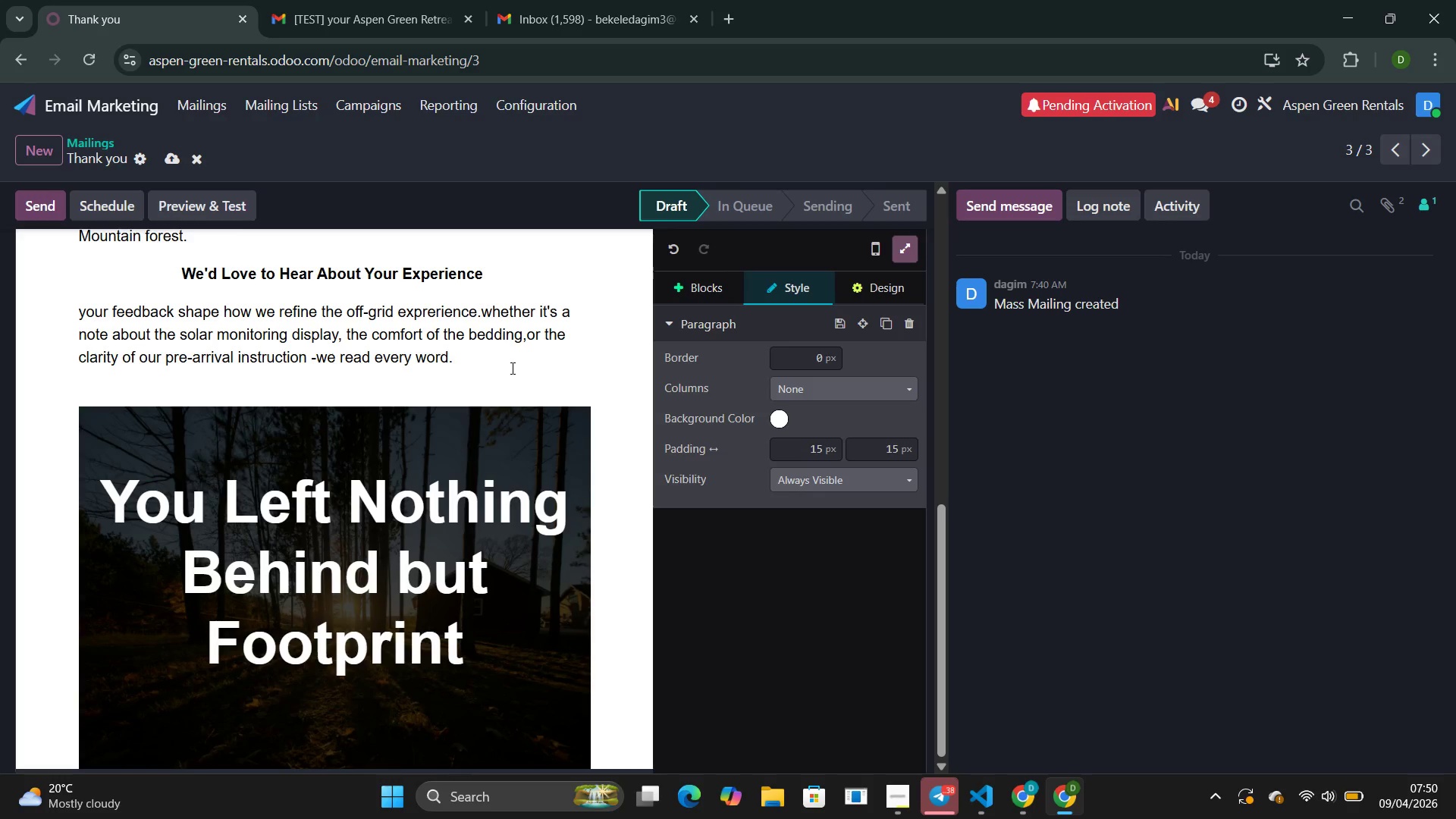 
key(Enter)
 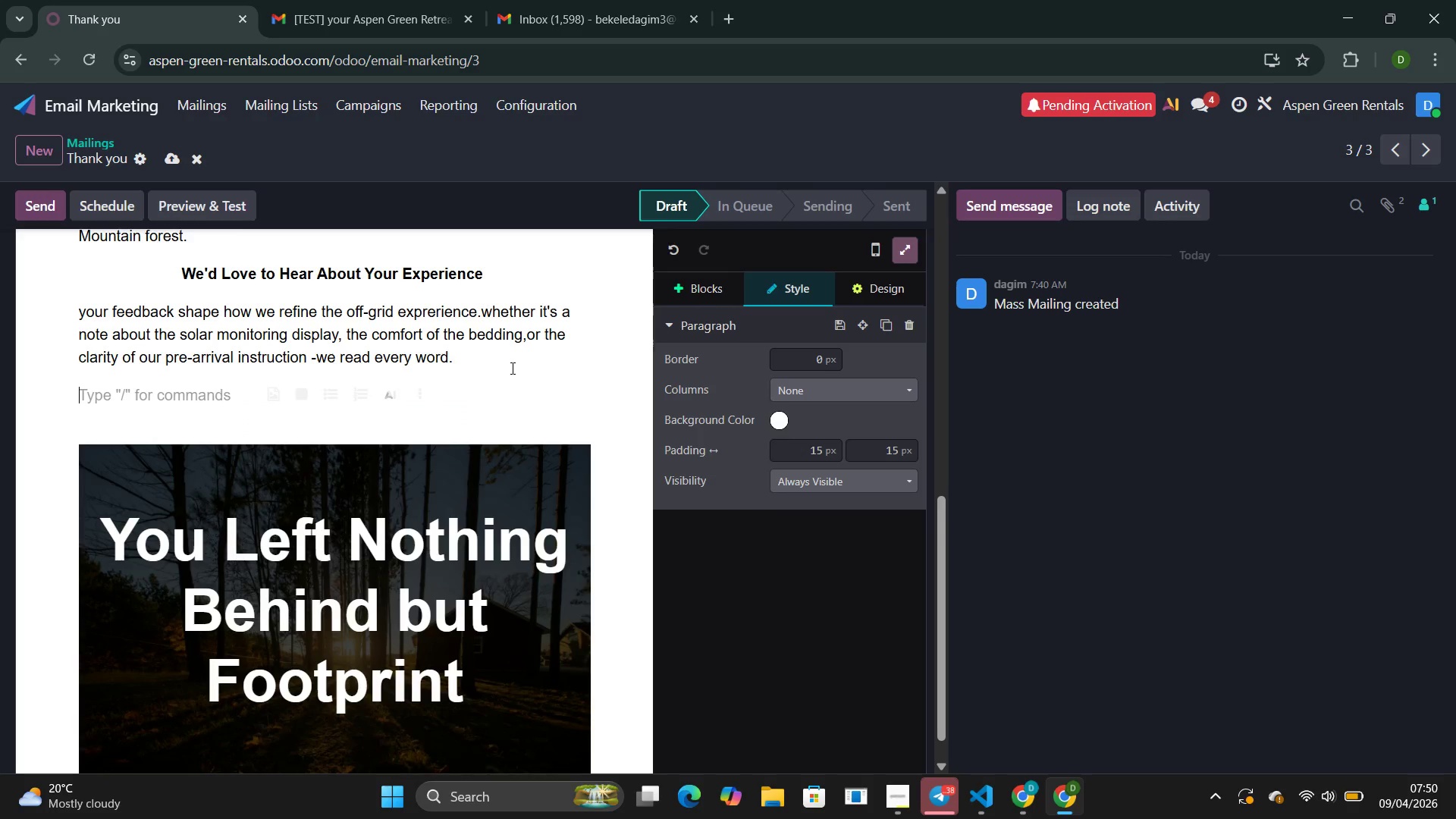 
type(sahre )
key(Backspace)
key(Backspace)
key(Backspace)
key(Backspace)
key(Backspace)
key(Backspace)
 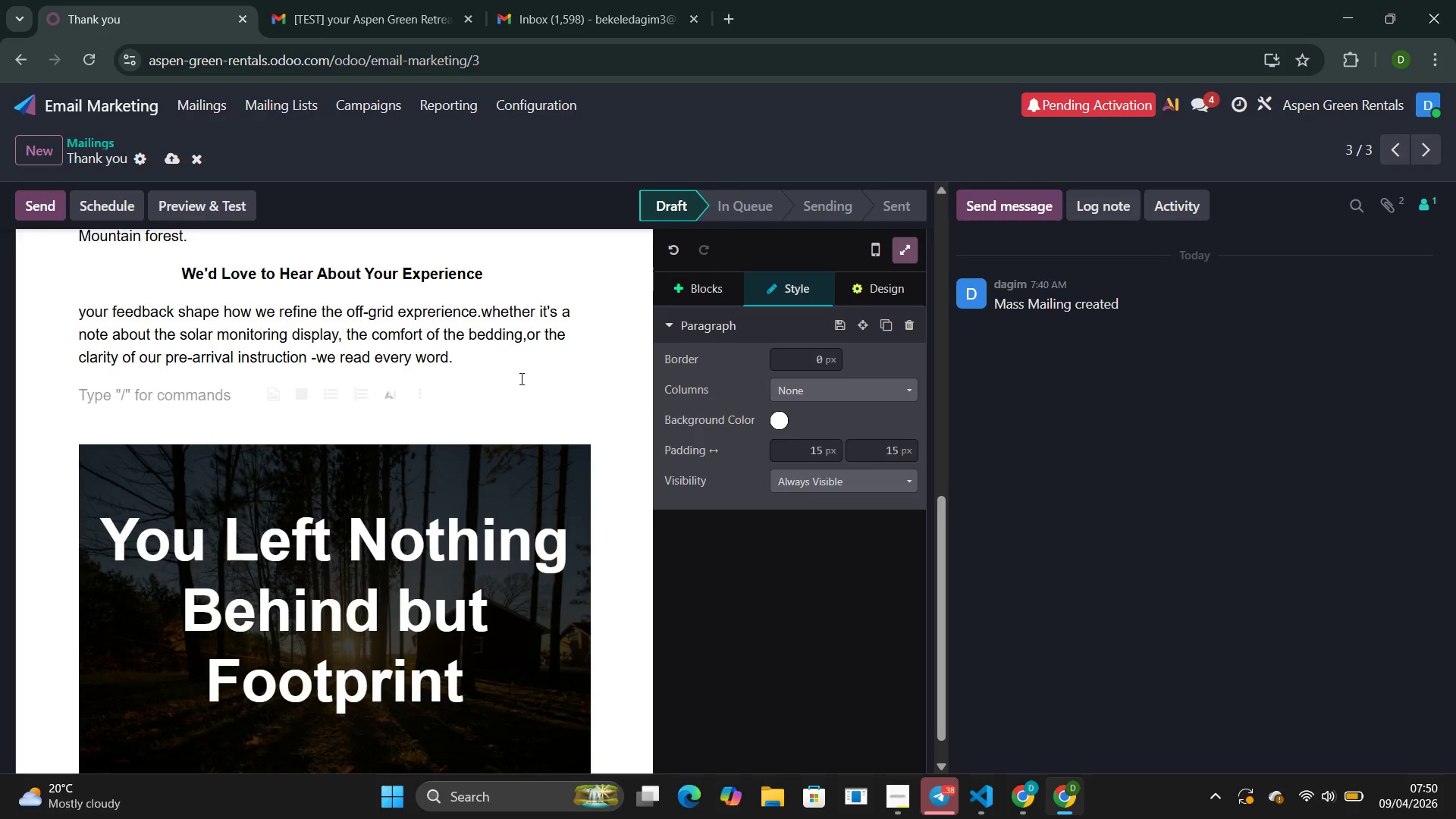 
wait(6.34)
 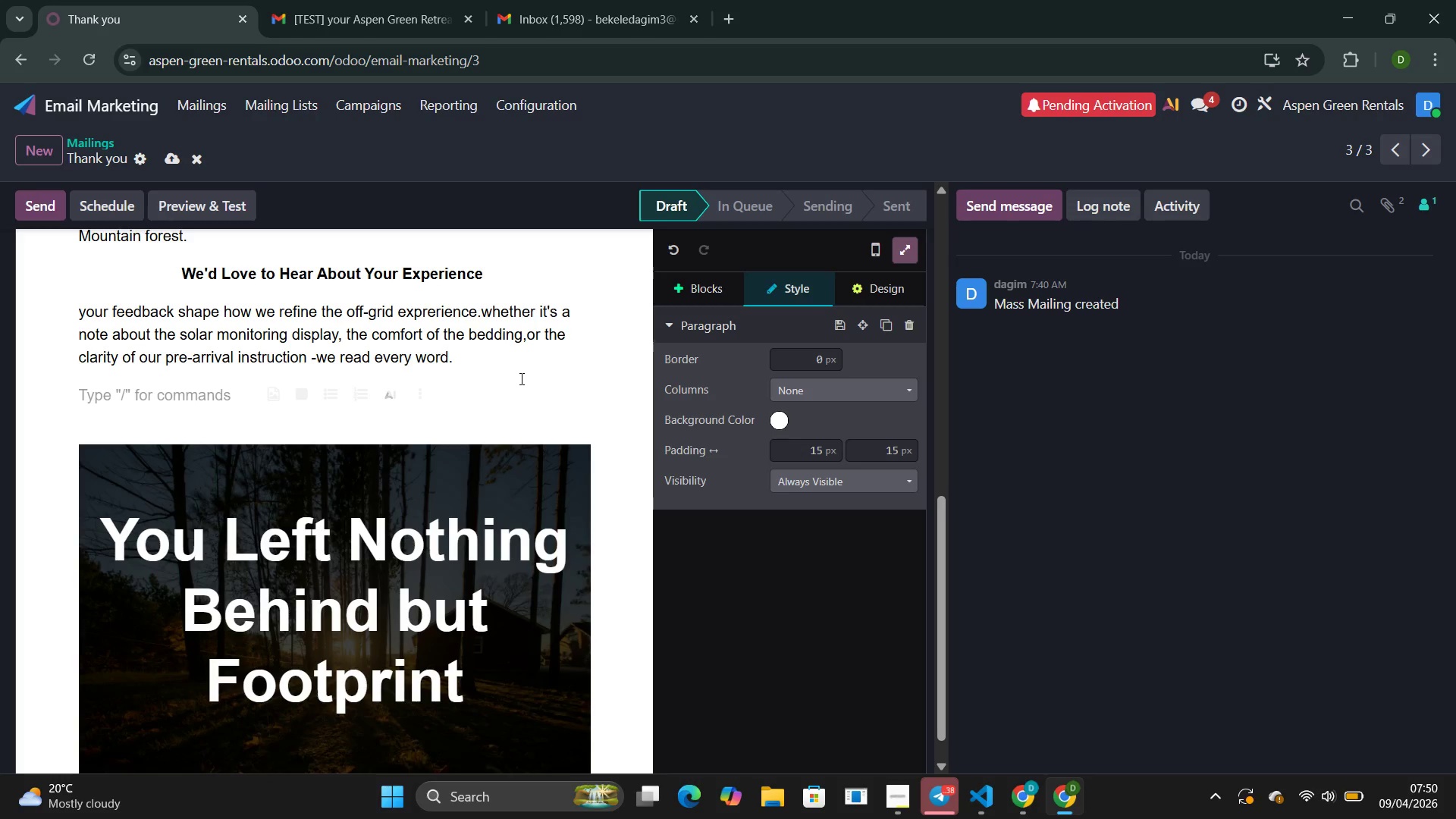 
left_click([765, 318])
 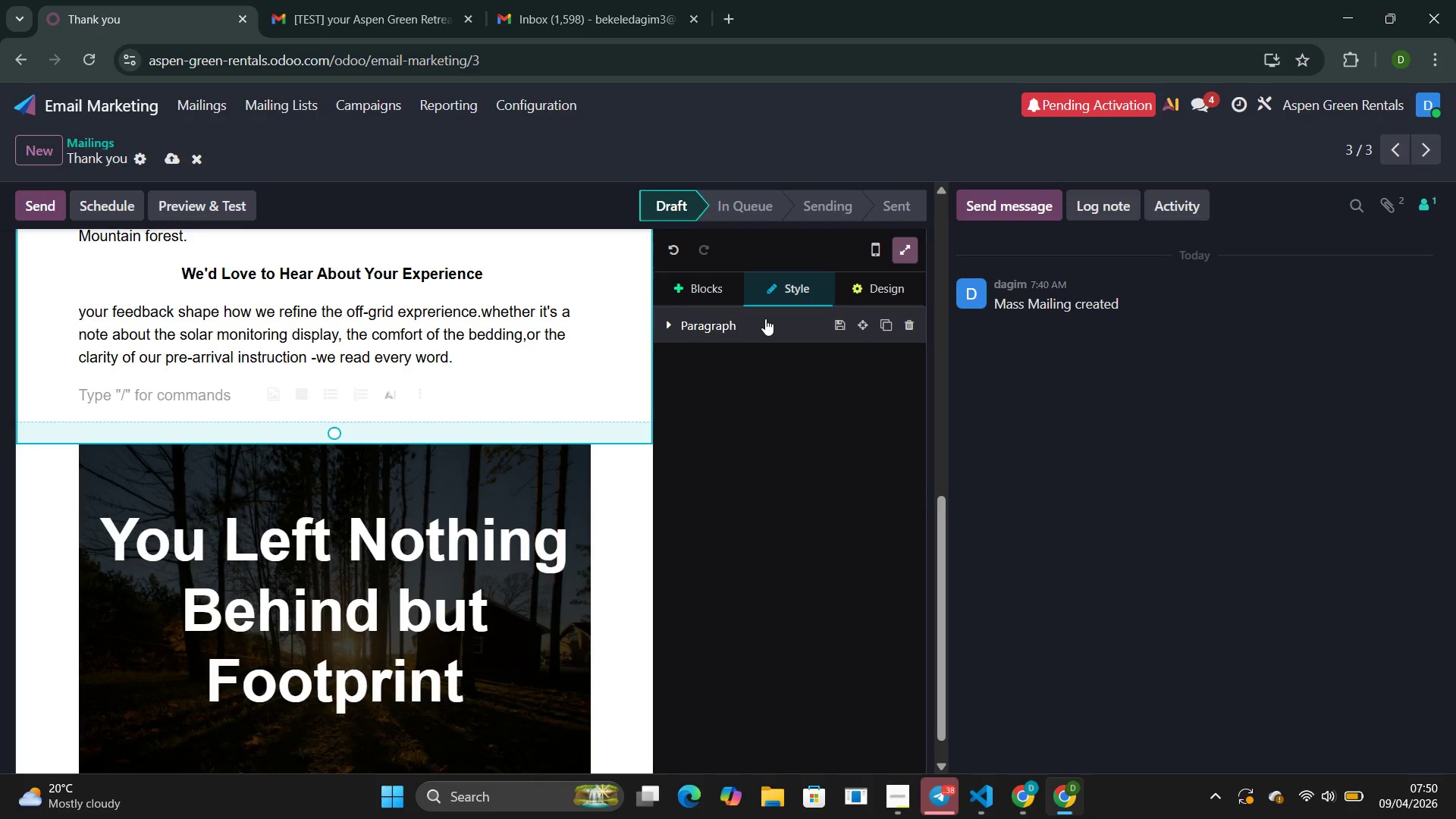 
left_click([765, 318])
 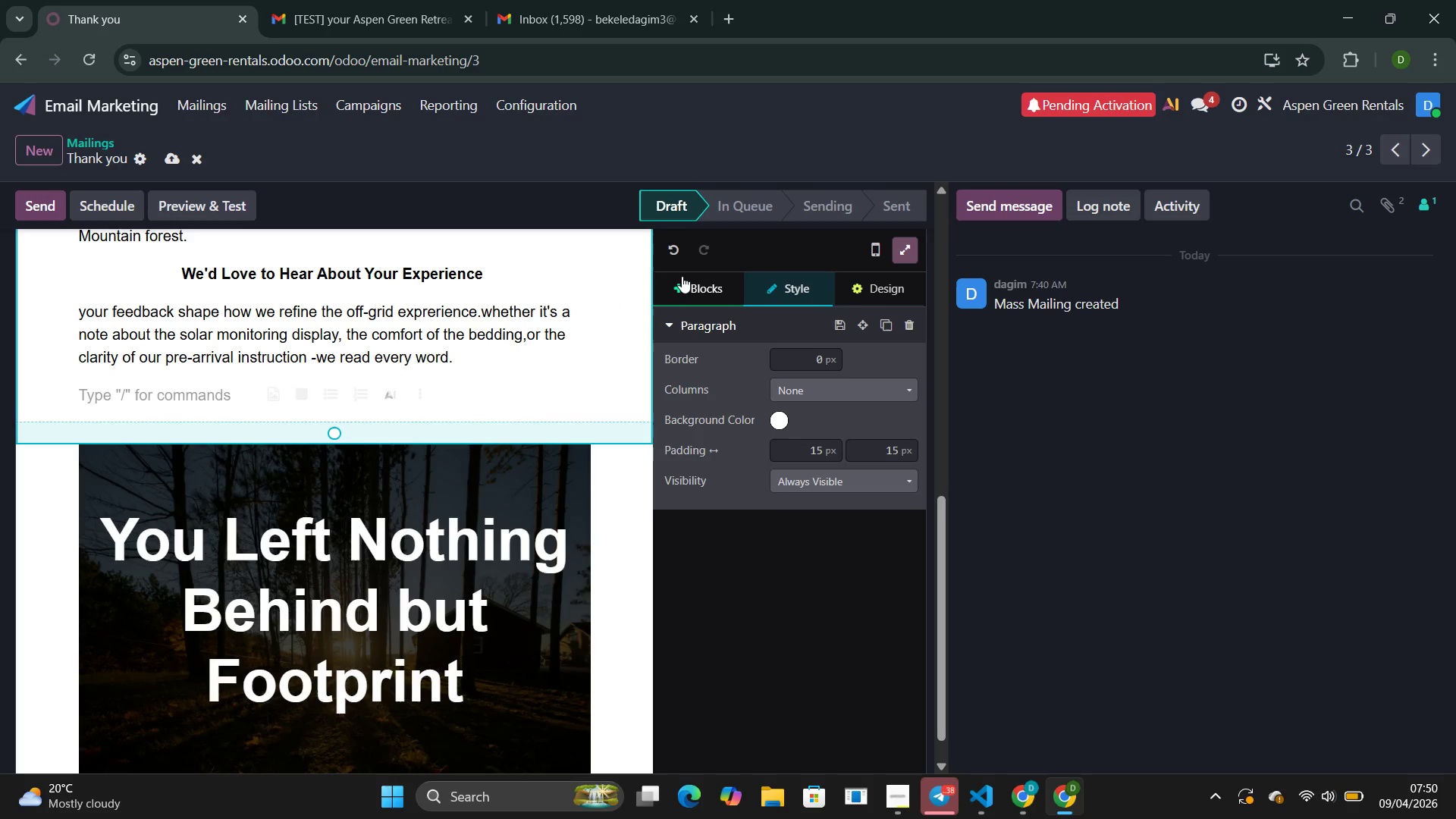 
left_click([695, 291])
 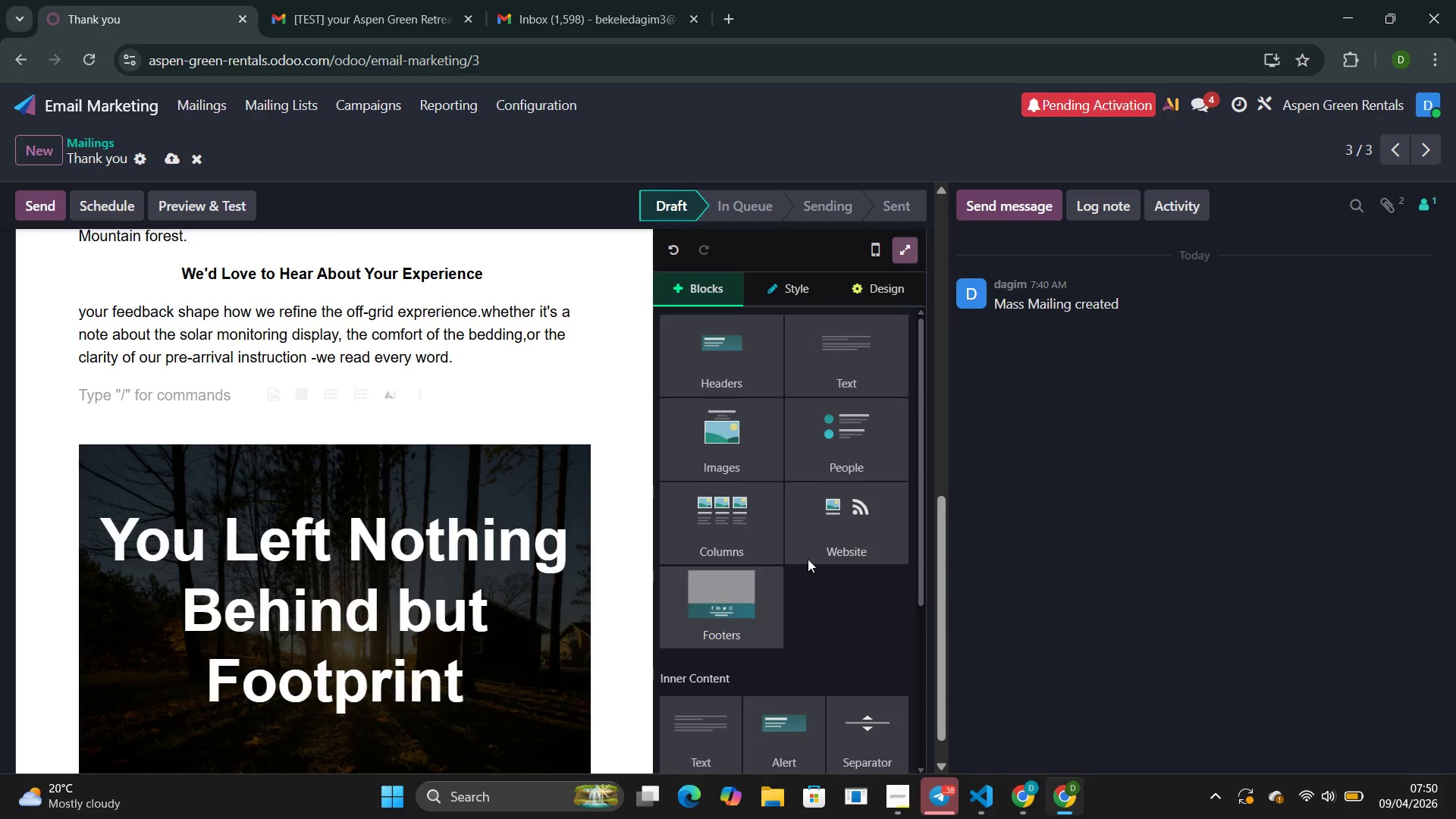 
left_click([838, 528])
 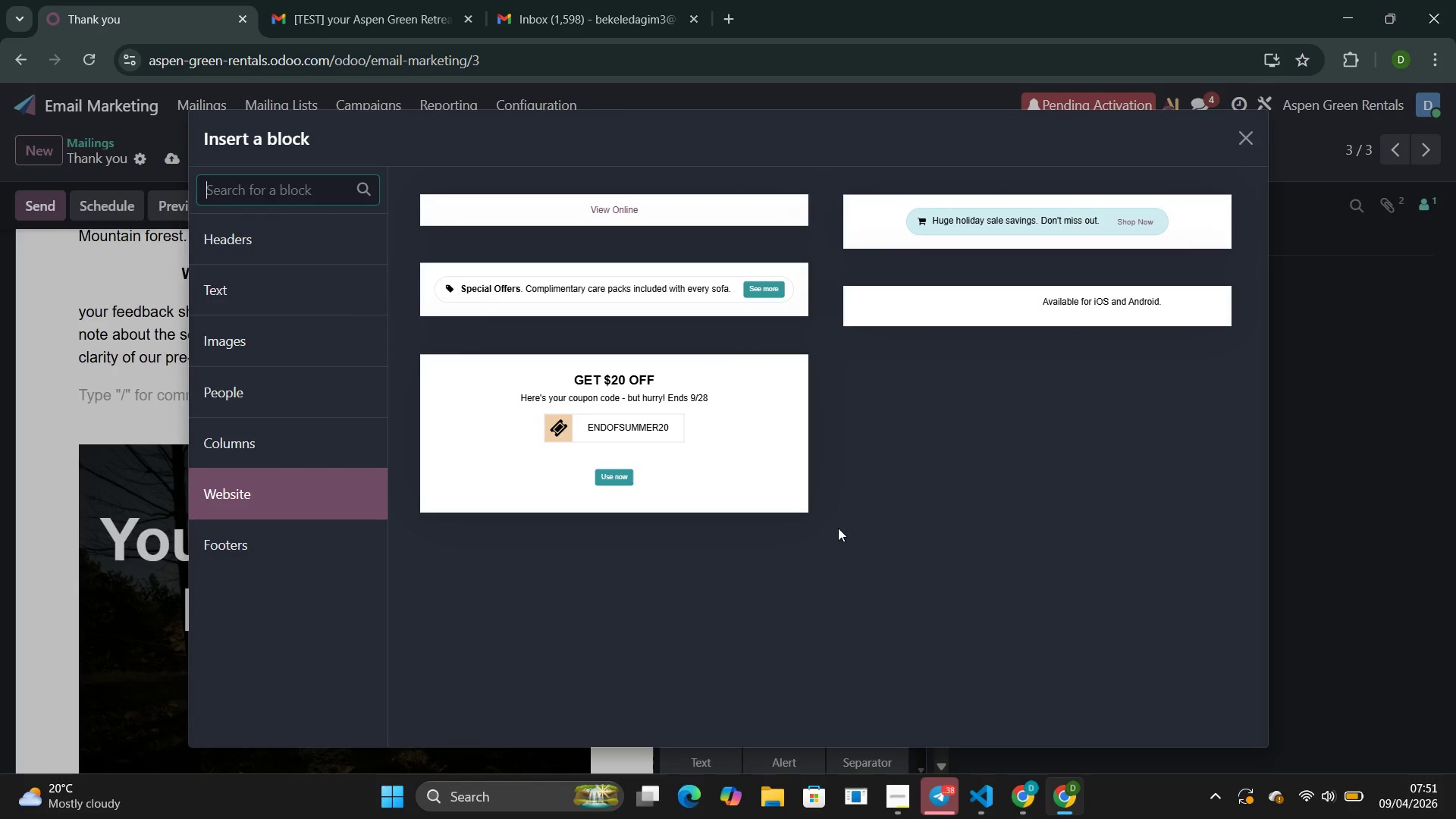 
wait(7.67)
 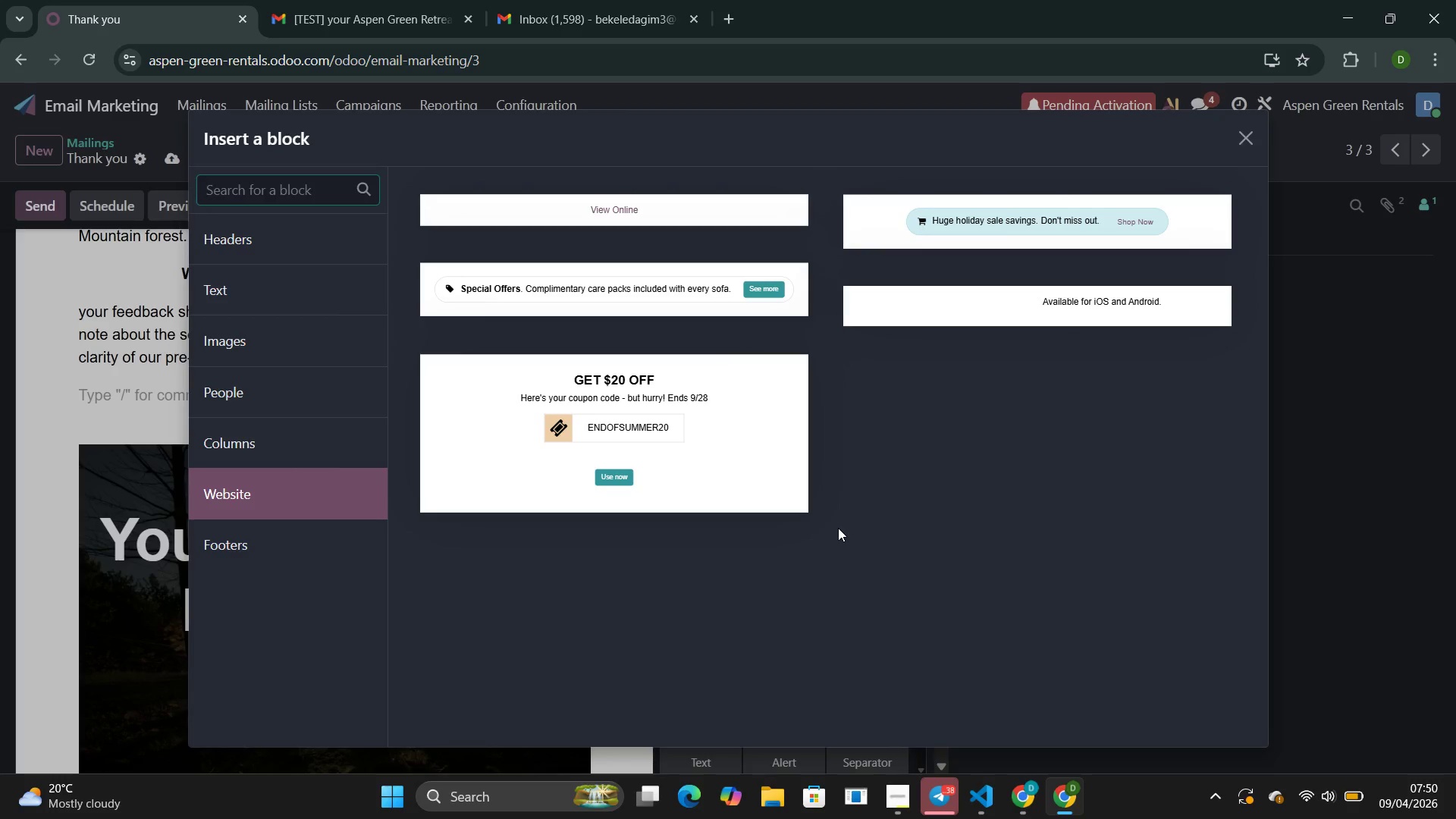 
left_click([934, 231])
 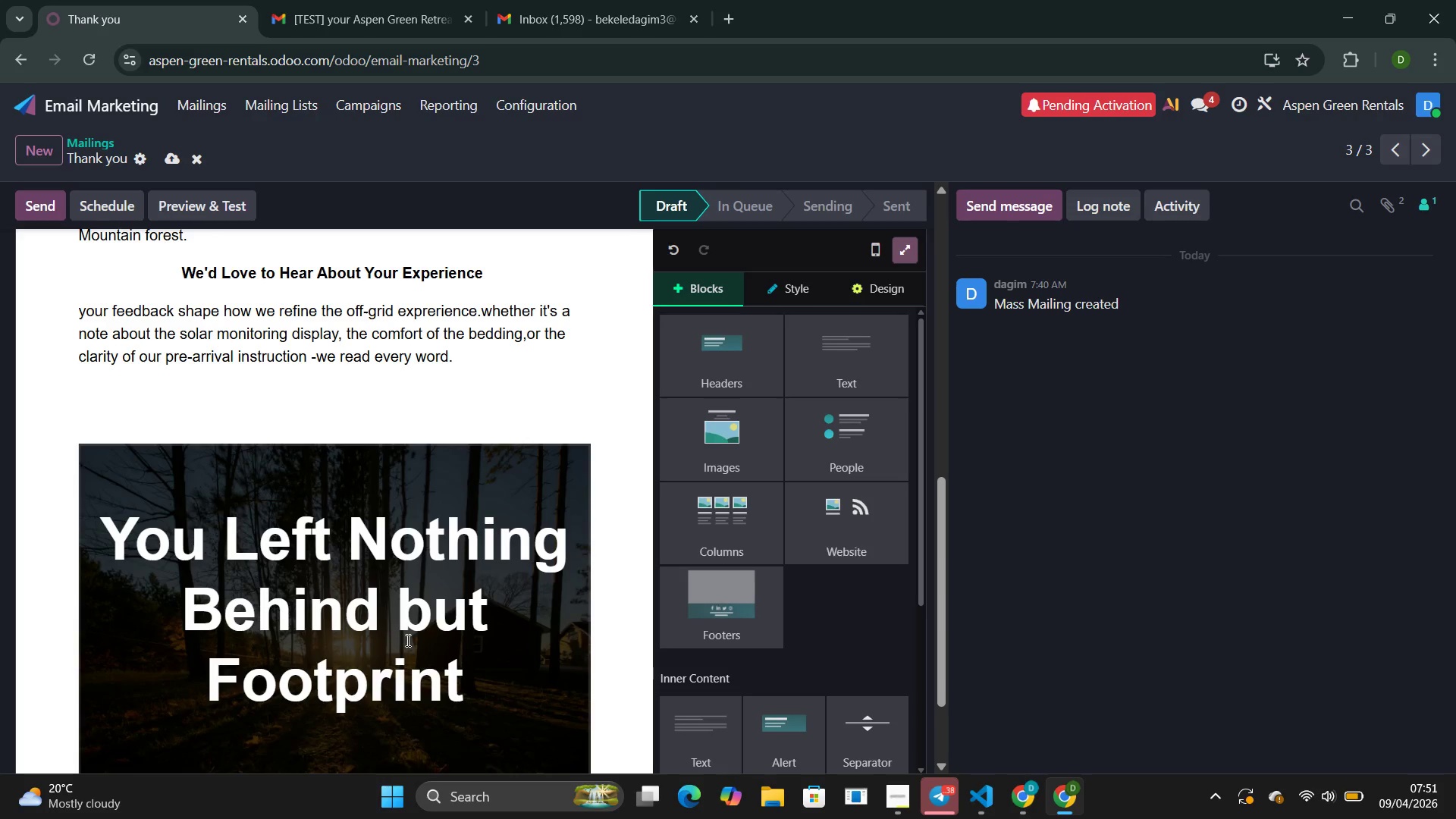 
scroll: coordinate [406, 640], scroll_direction: down, amount: 3.0
 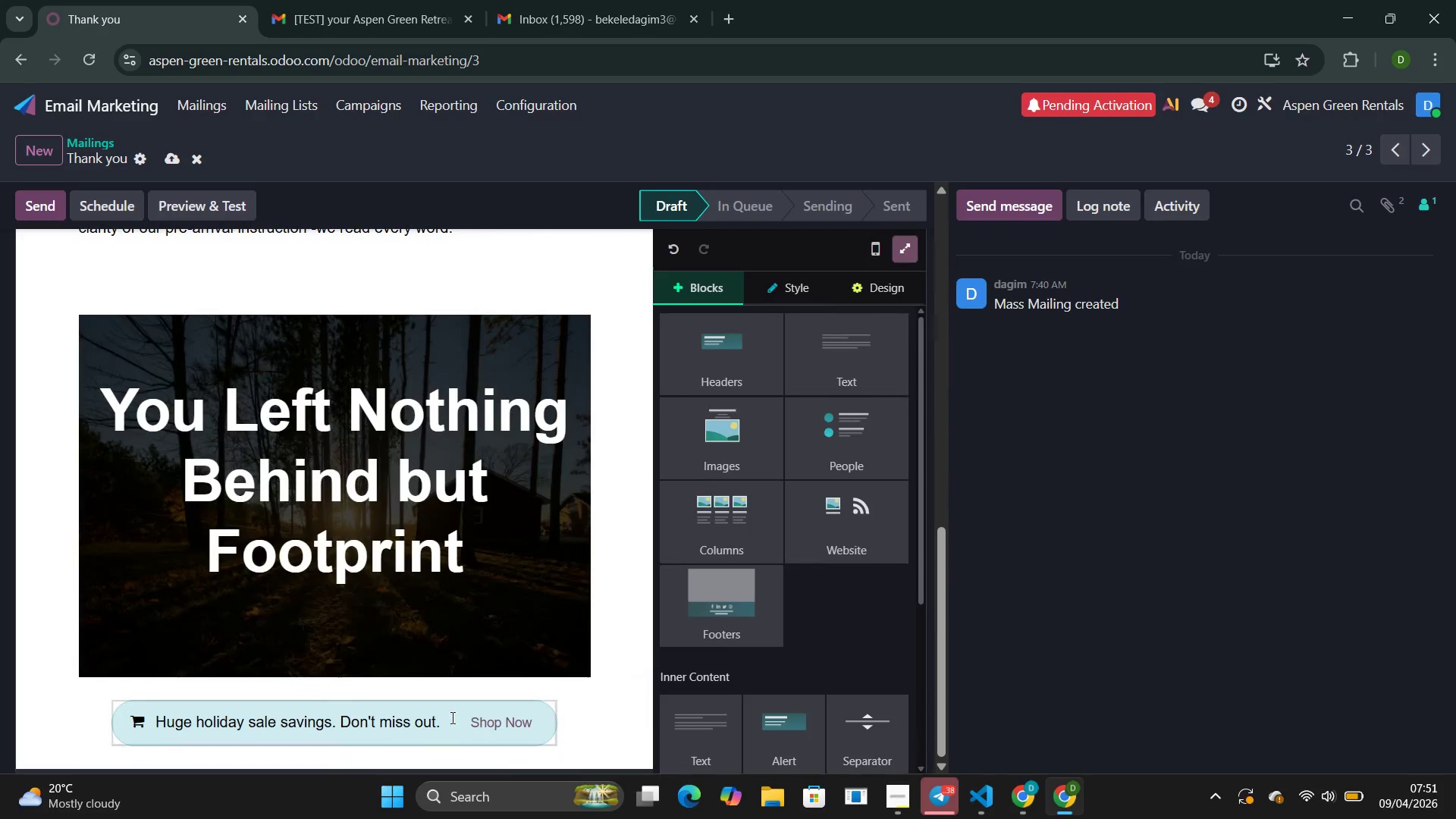 
left_click([451, 717])
 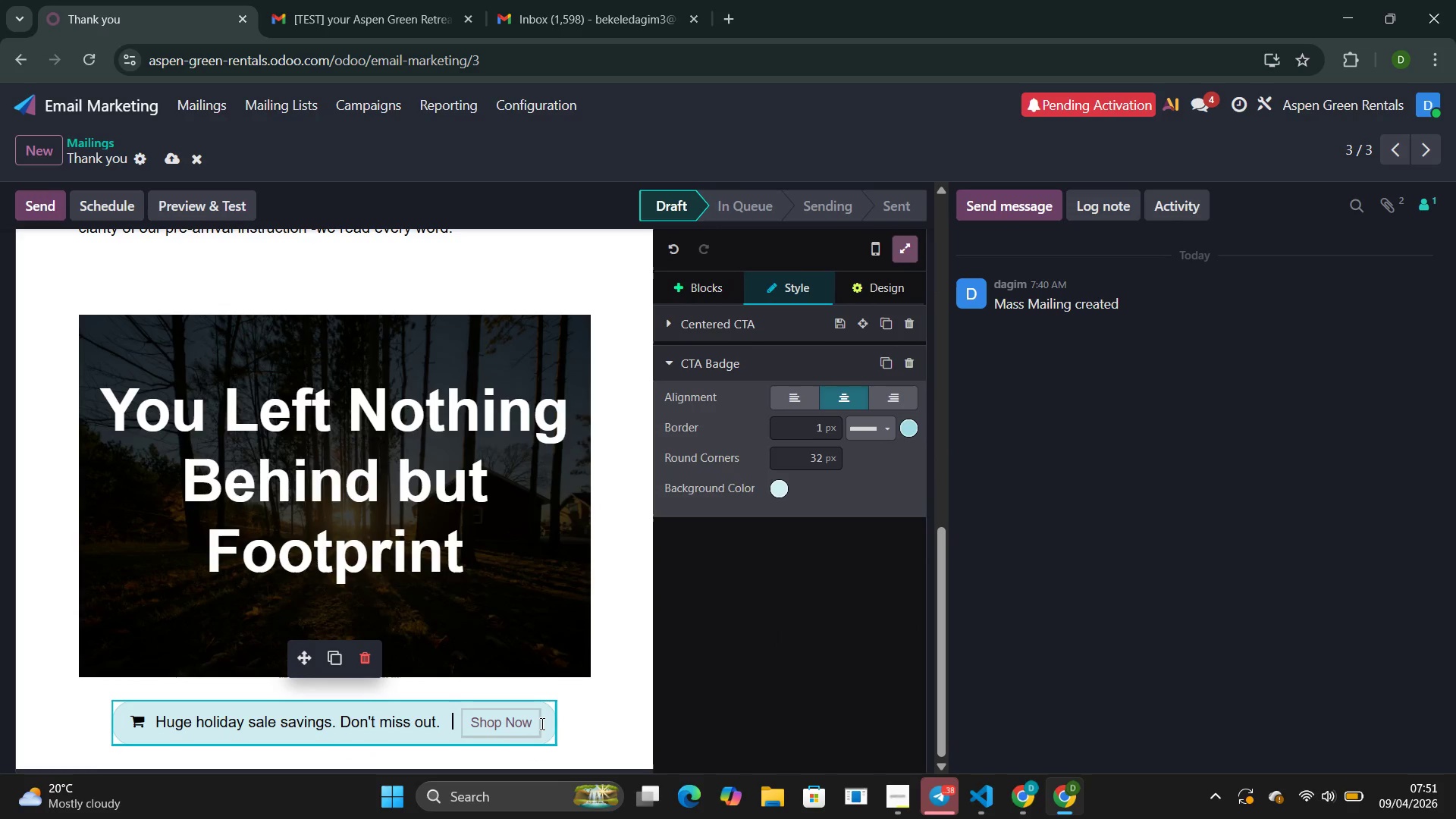 
wait(12.75)
 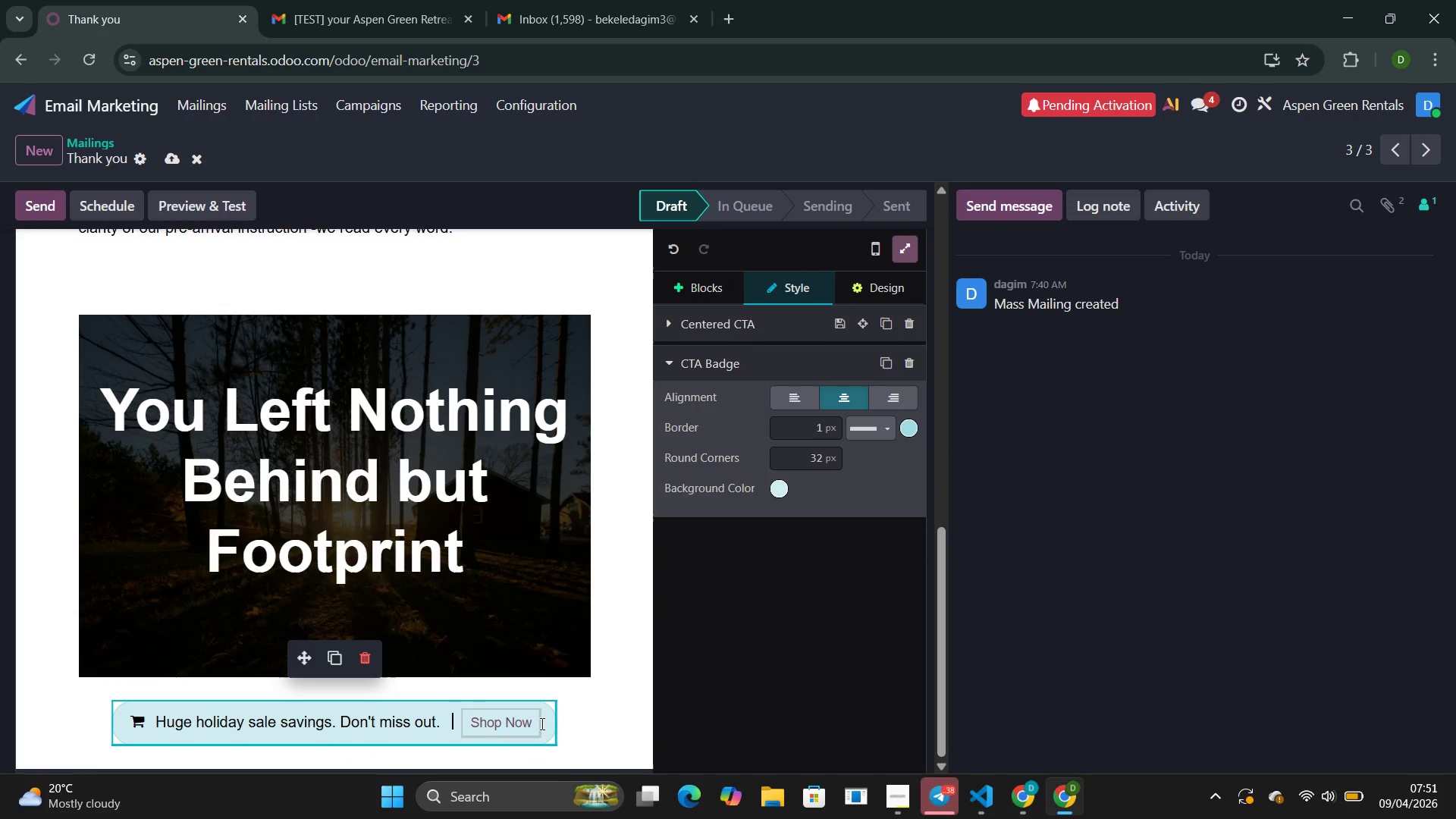 
key(Control+Z)
 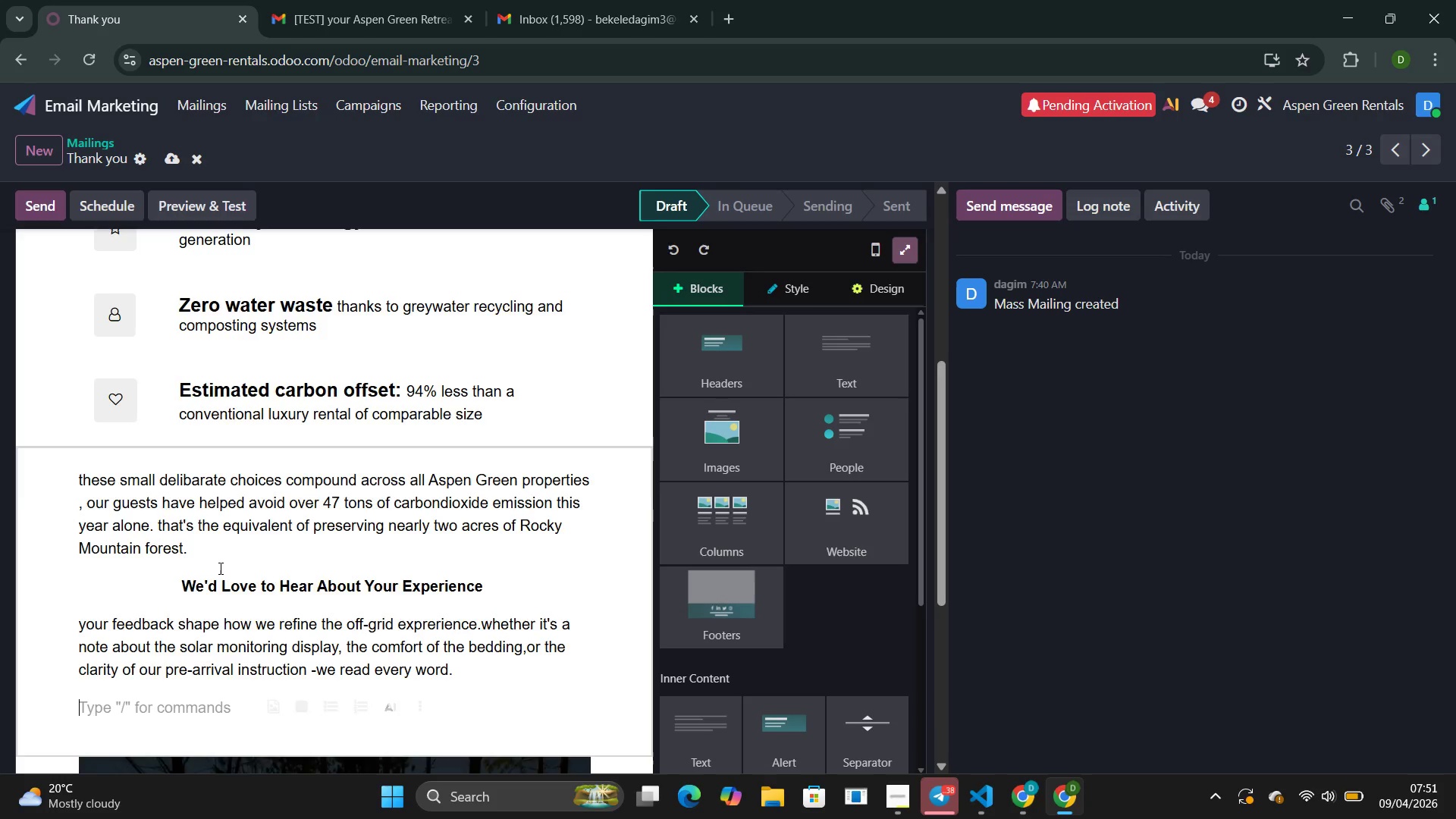 
scroll: coordinate [219, 568], scroll_direction: up, amount: 8.0
 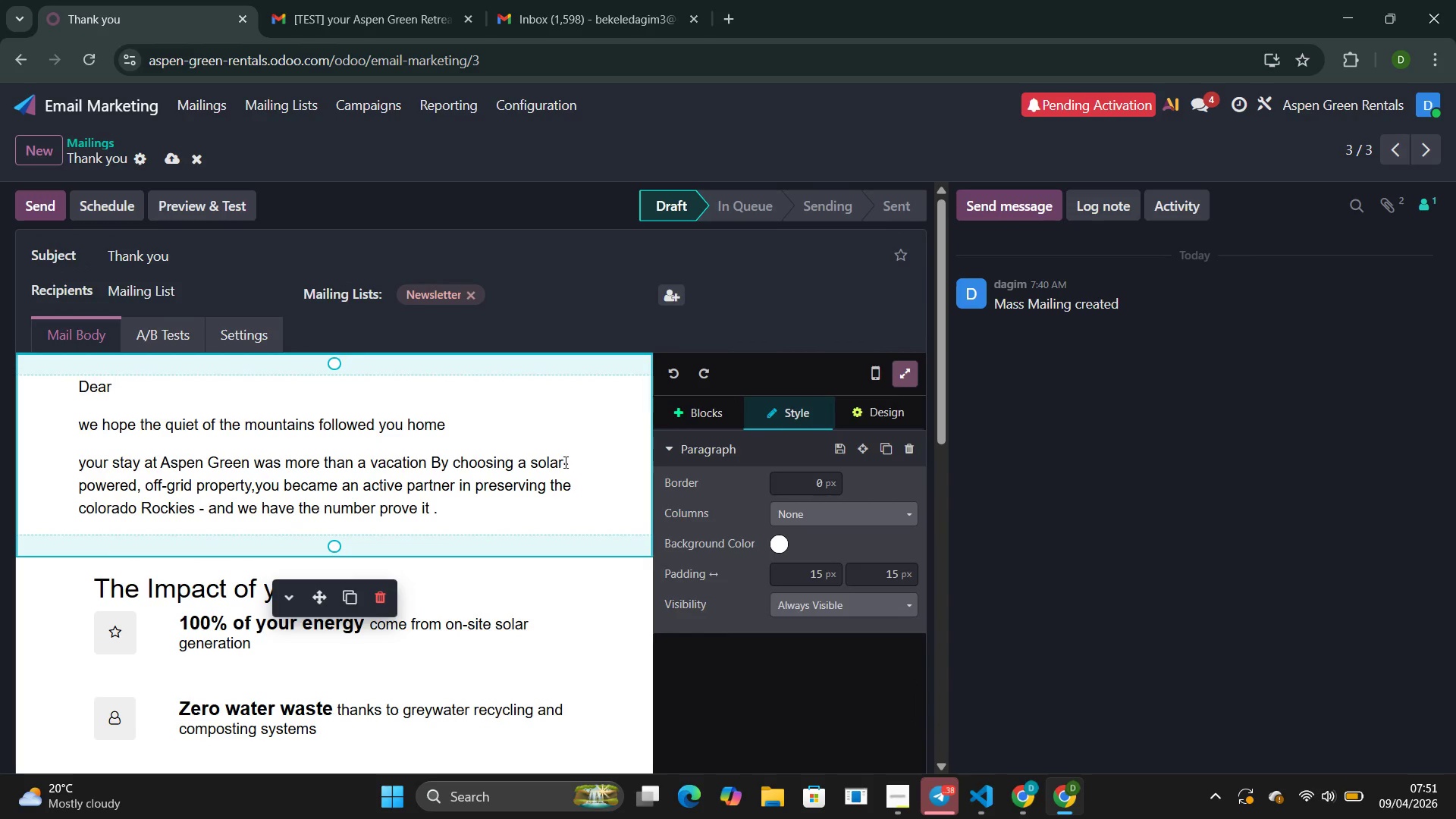 
left_click([431, 661])
 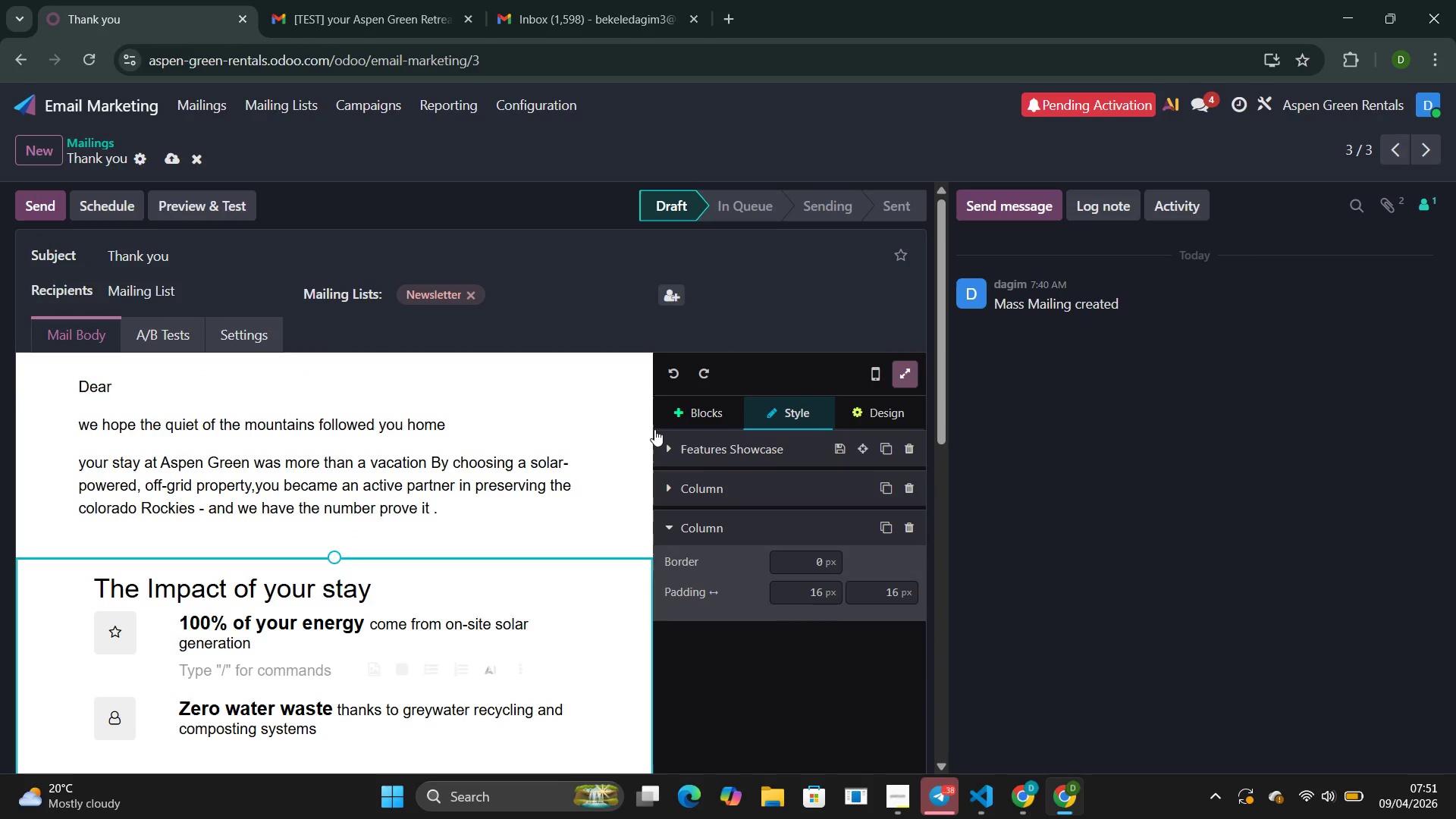 
left_click([681, 411])
 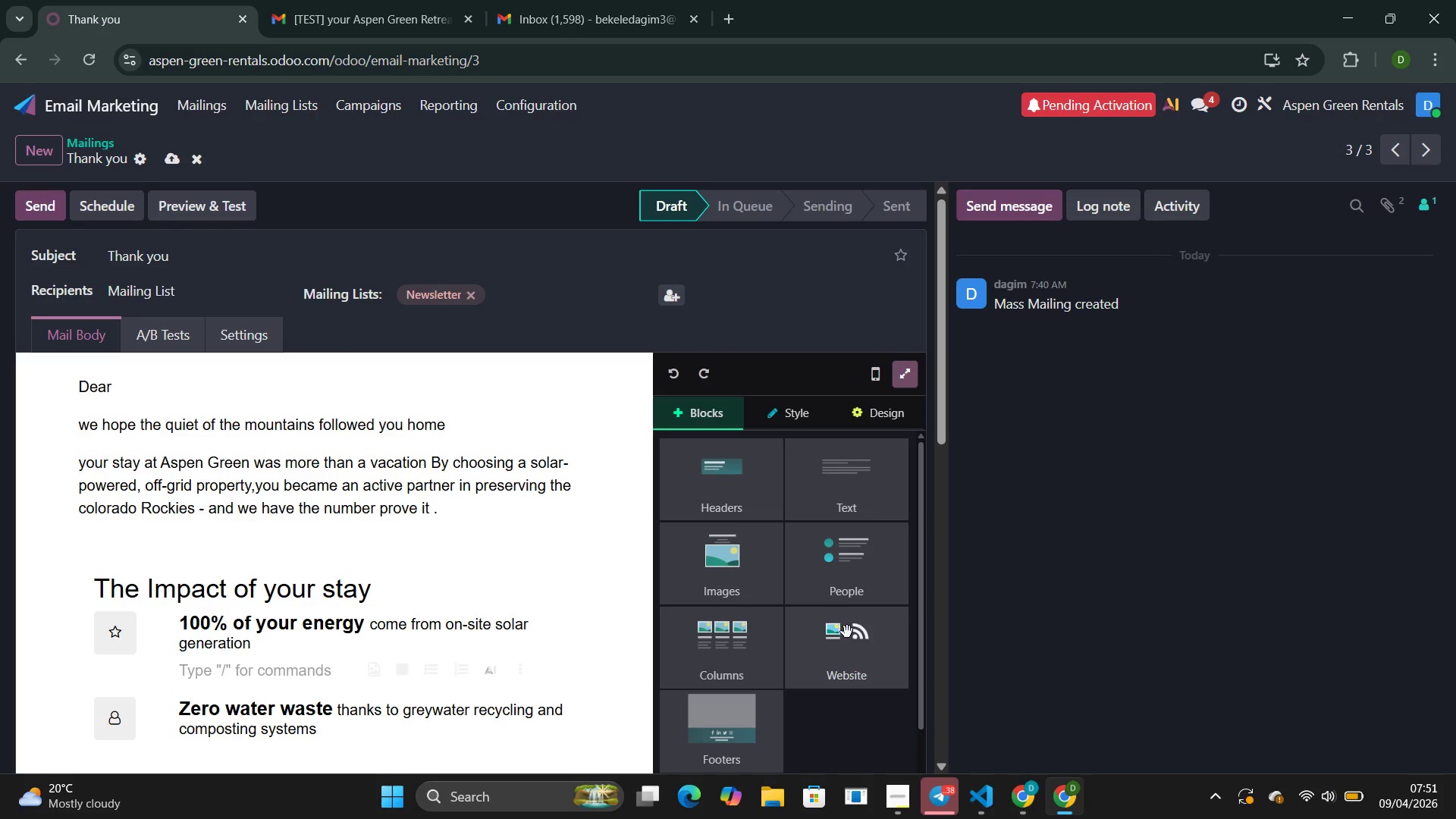 
left_click([847, 632])
 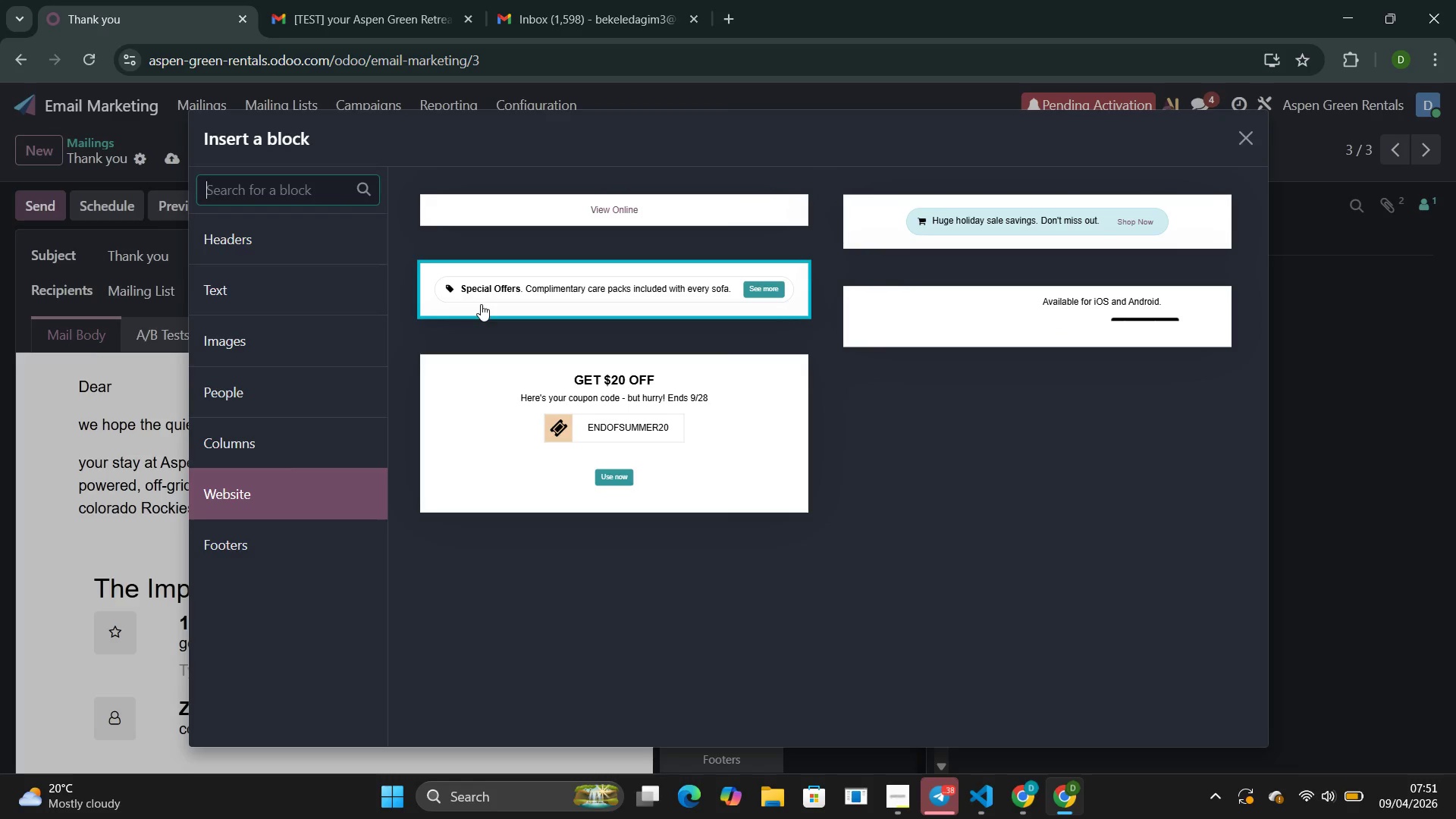 
left_click([481, 304])
 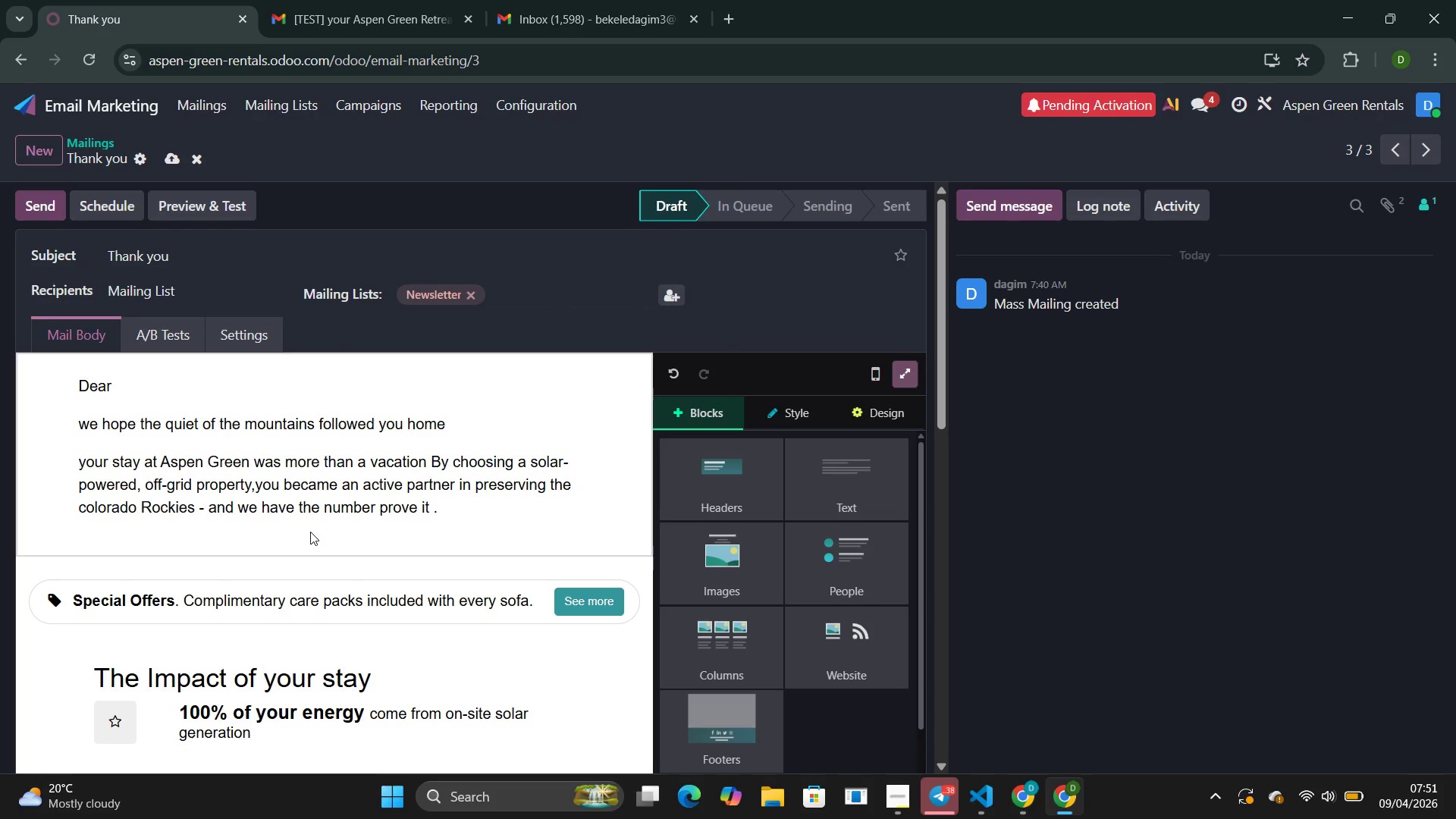 
scroll: coordinate [369, 532], scroll_direction: down, amount: 2.0
 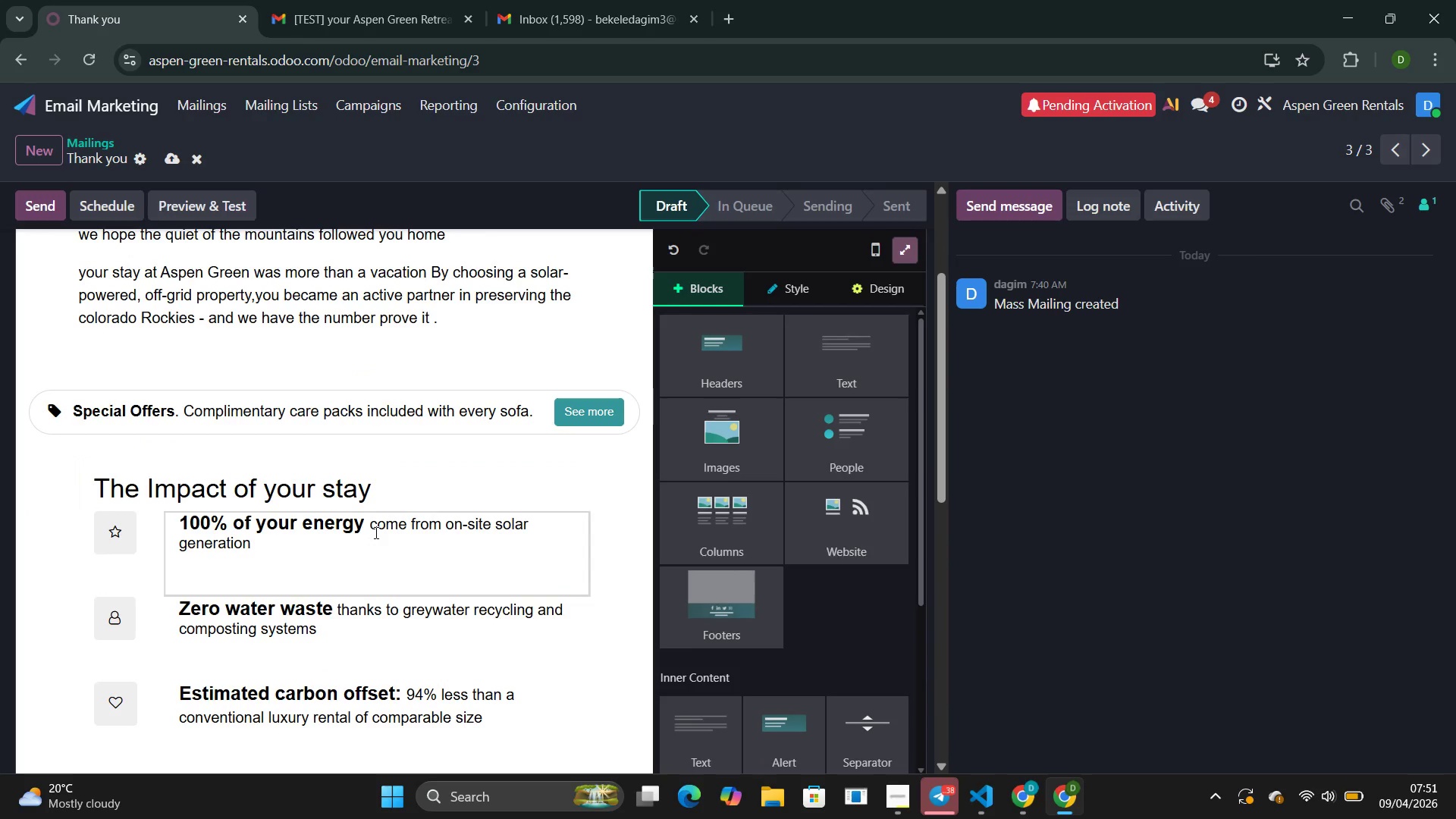 
hold_key(key=ControlLeft, duration=0.56)
 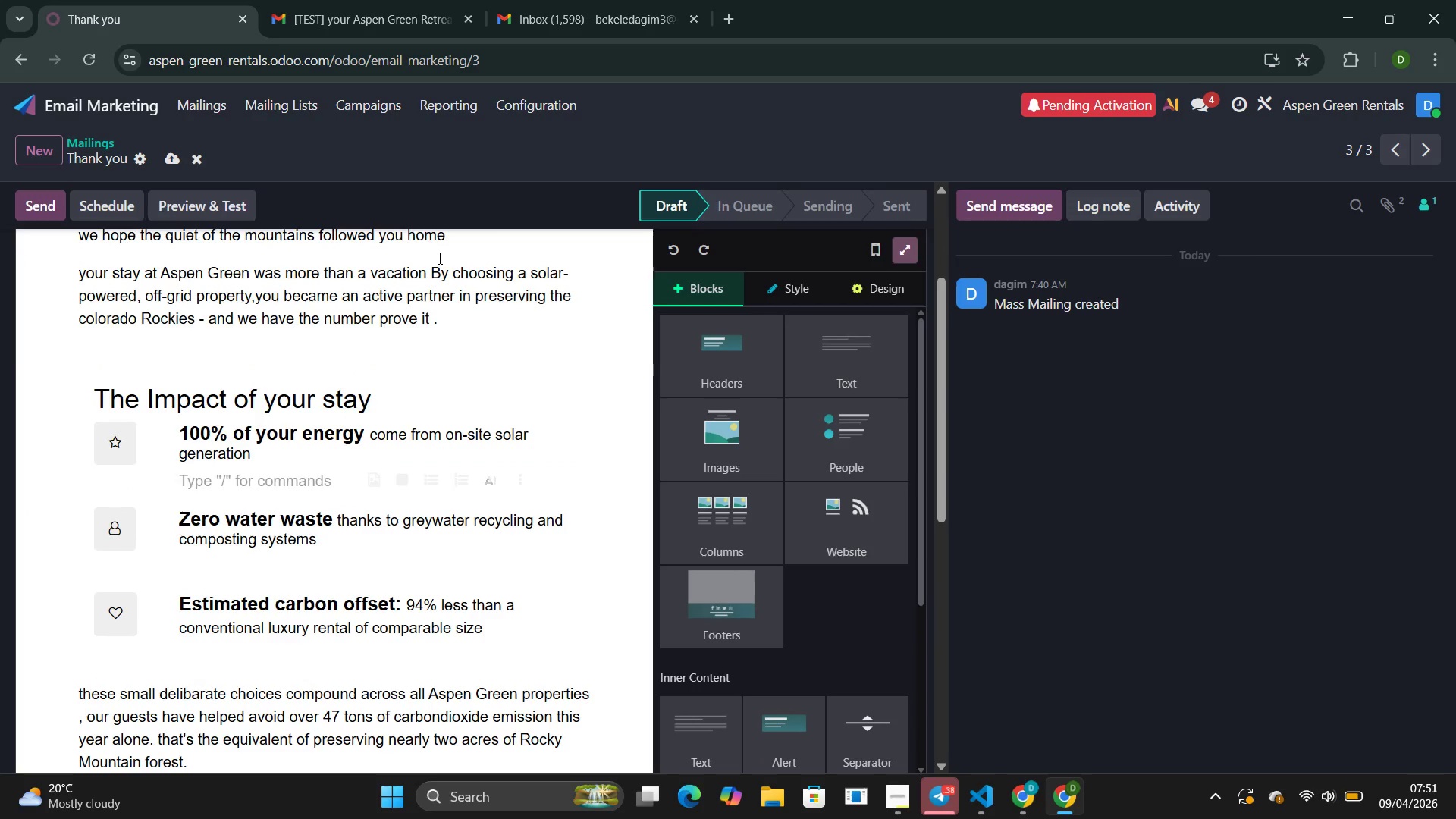 
key(Z)
 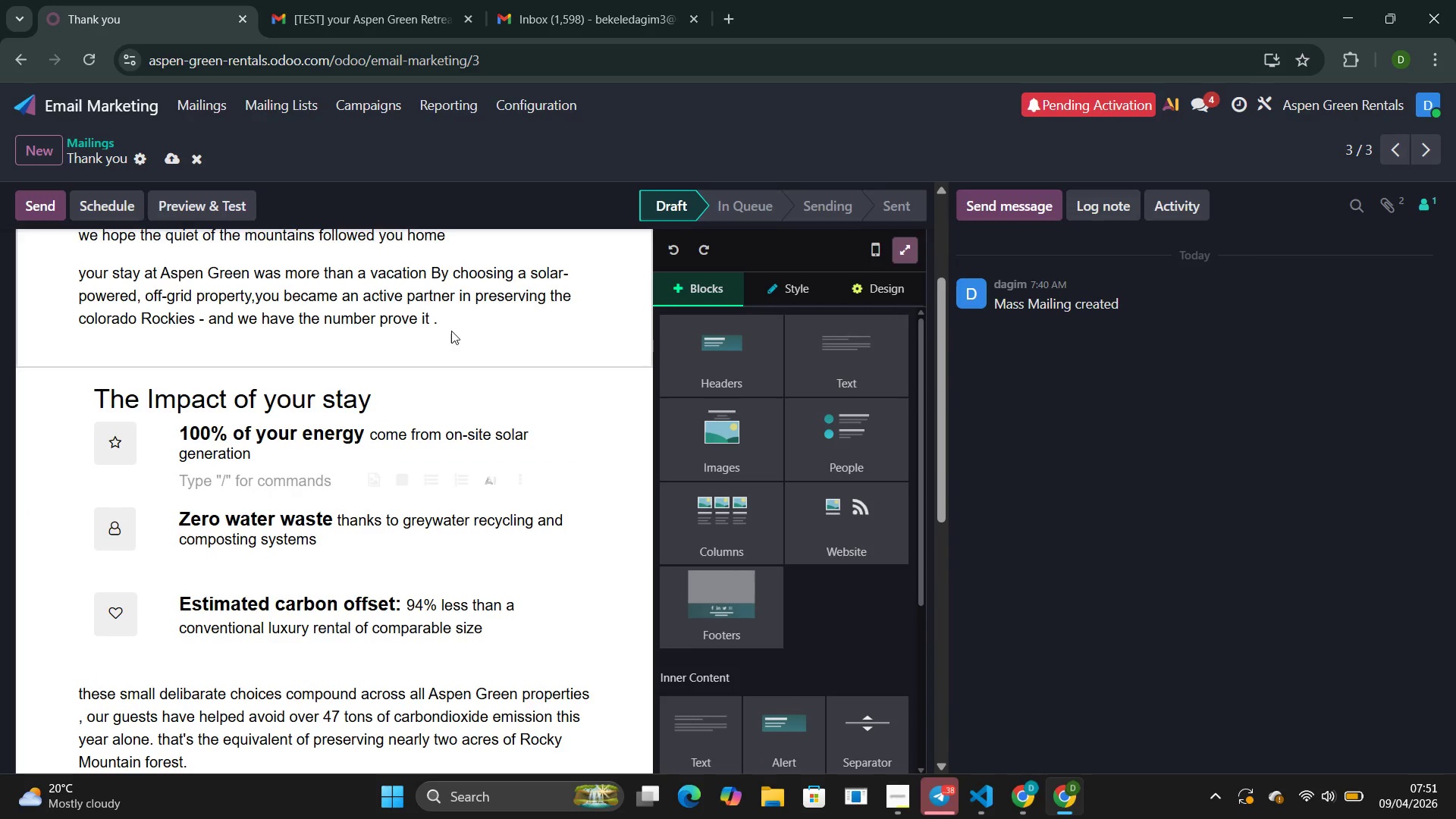 
left_click([451, 331])
 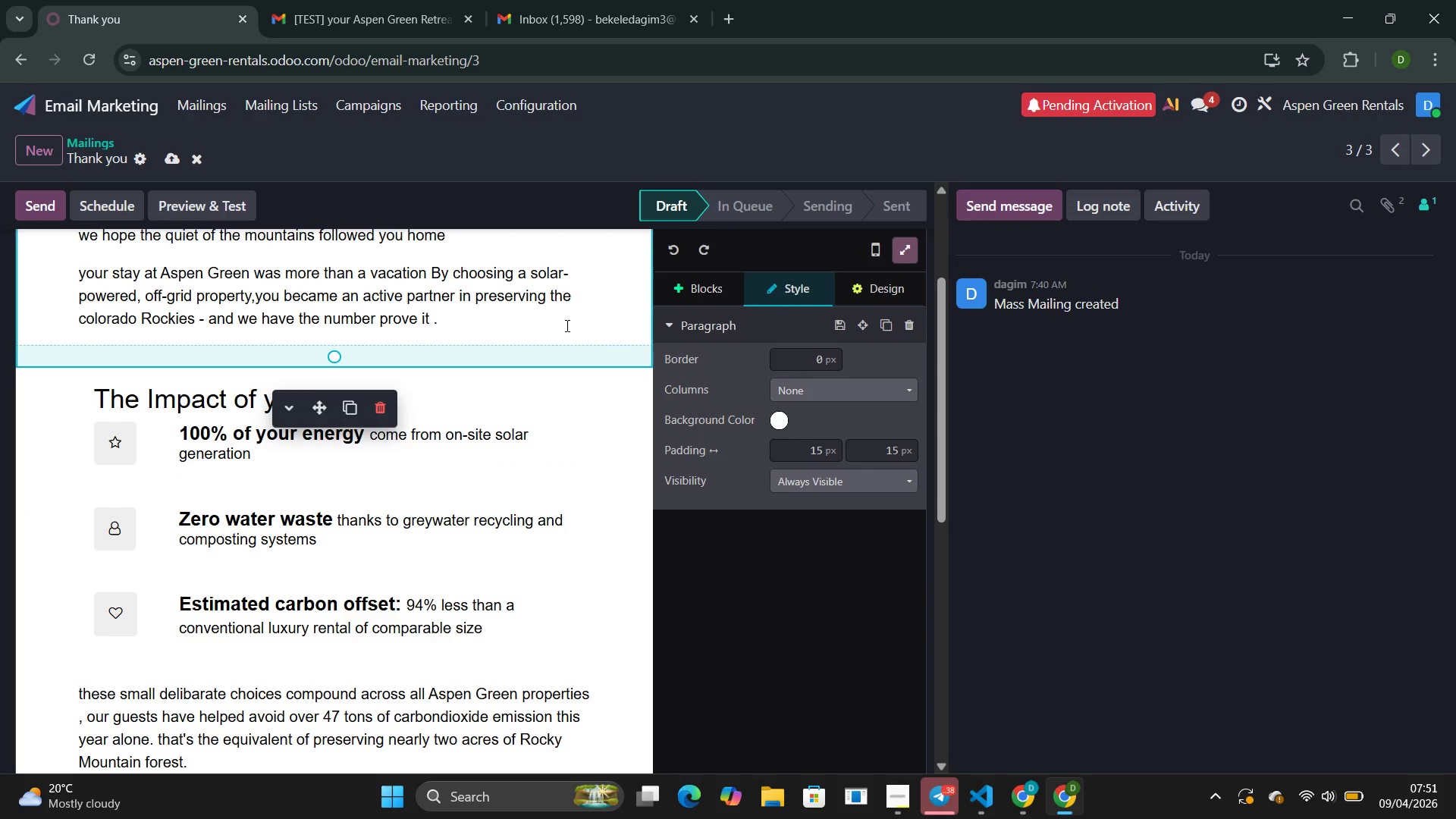 
left_click([560, 317])
 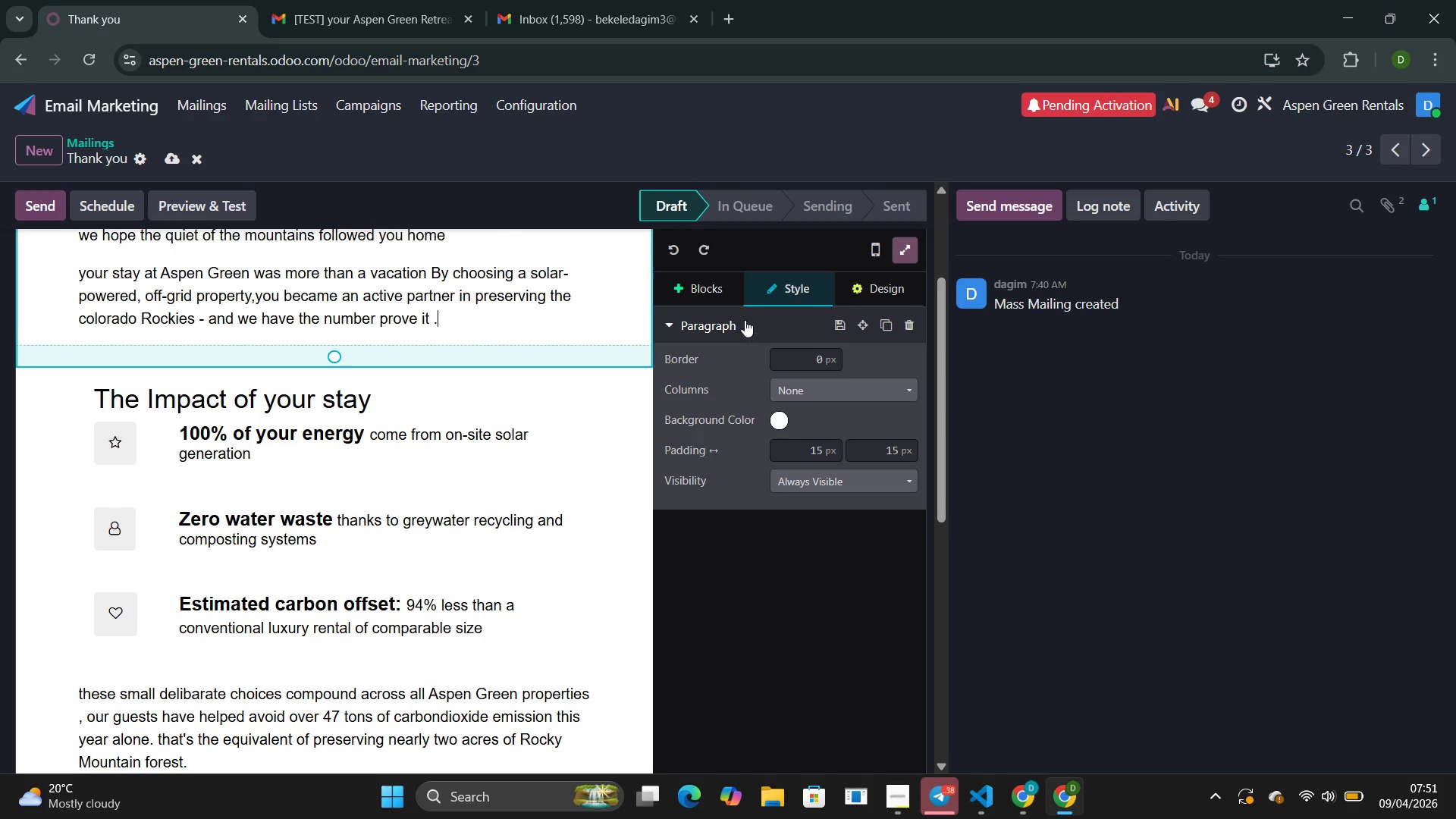 
left_click([701, 298])
 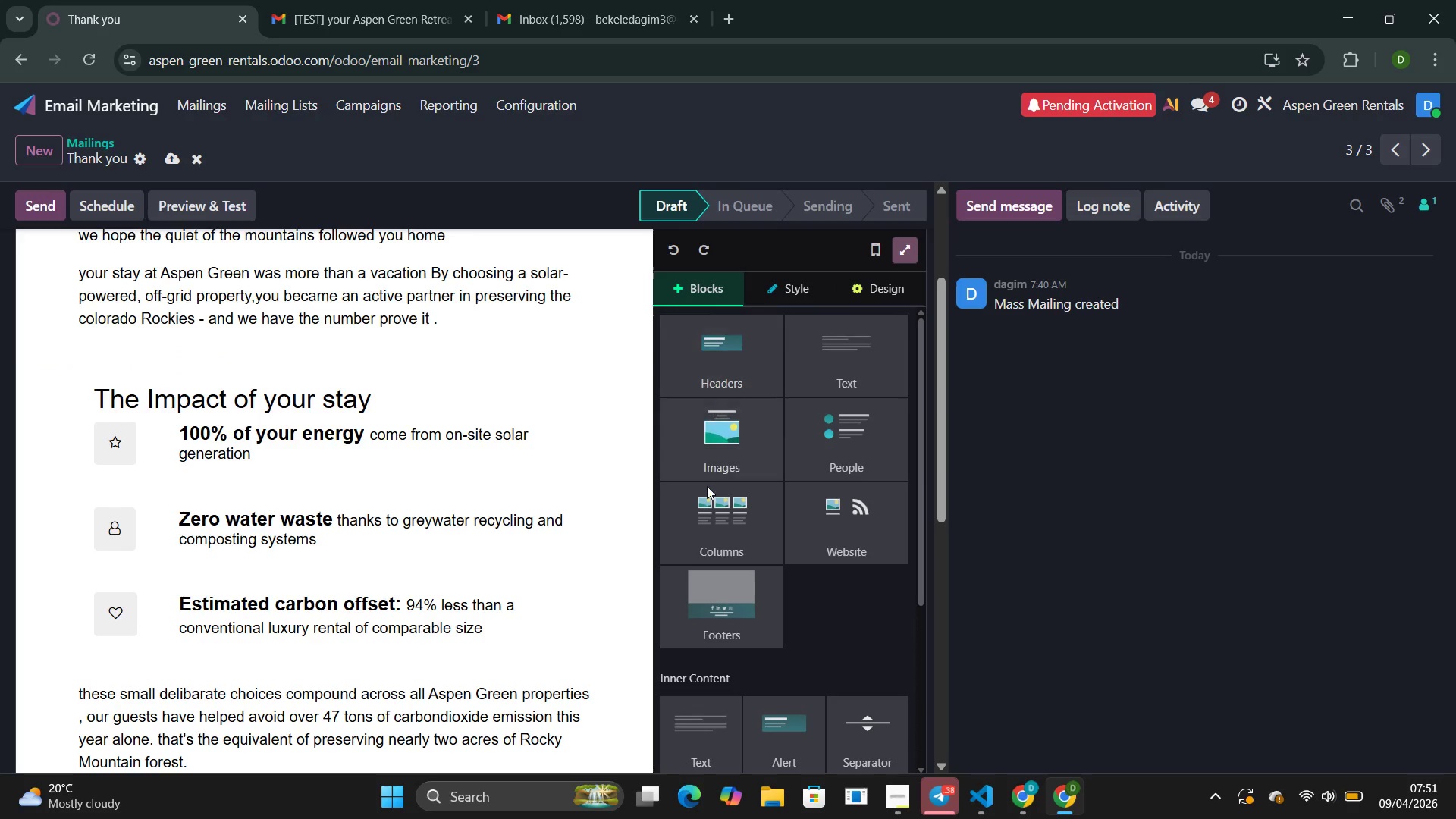 
left_click([814, 534])
 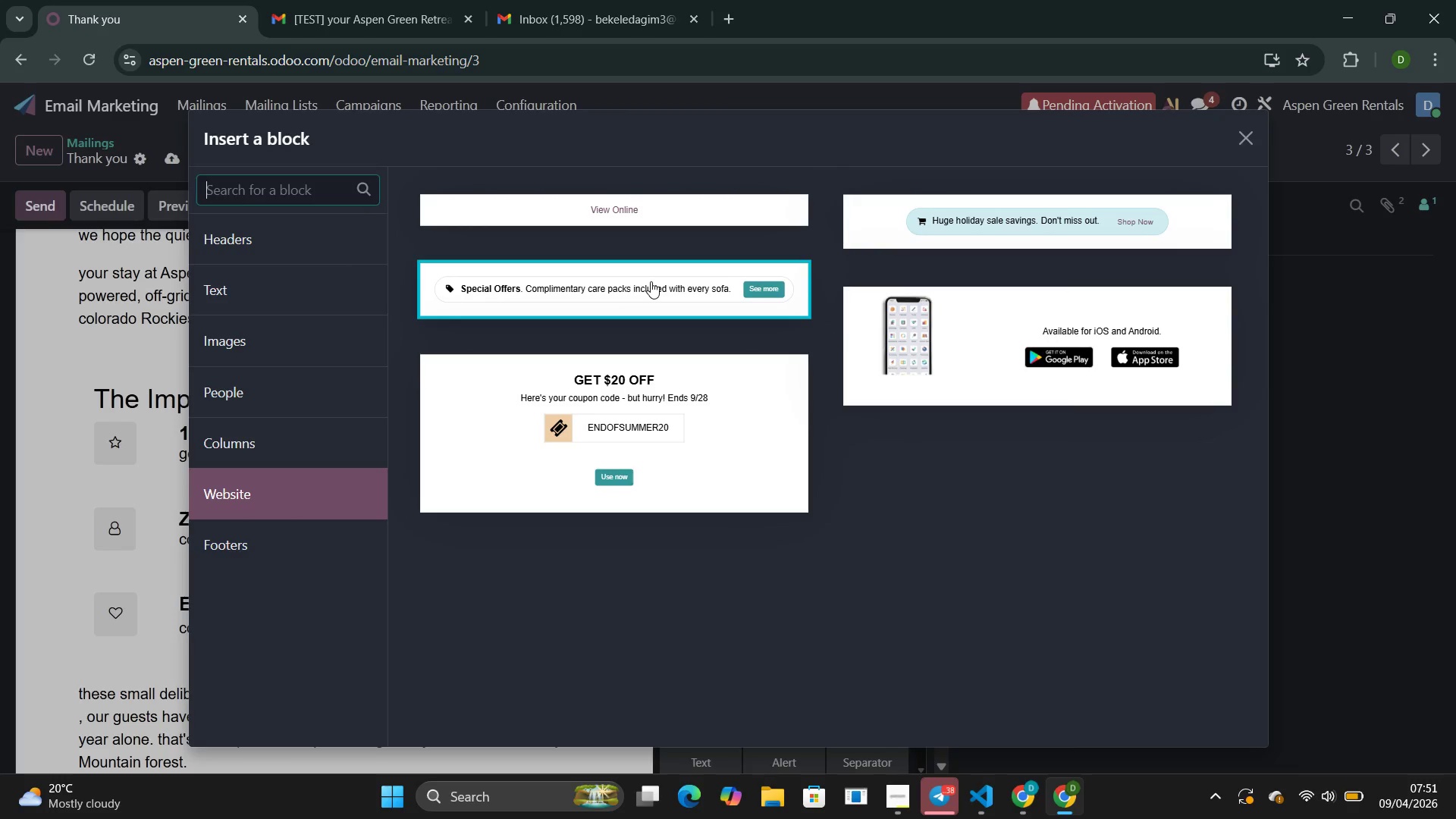 
left_click([651, 281])
 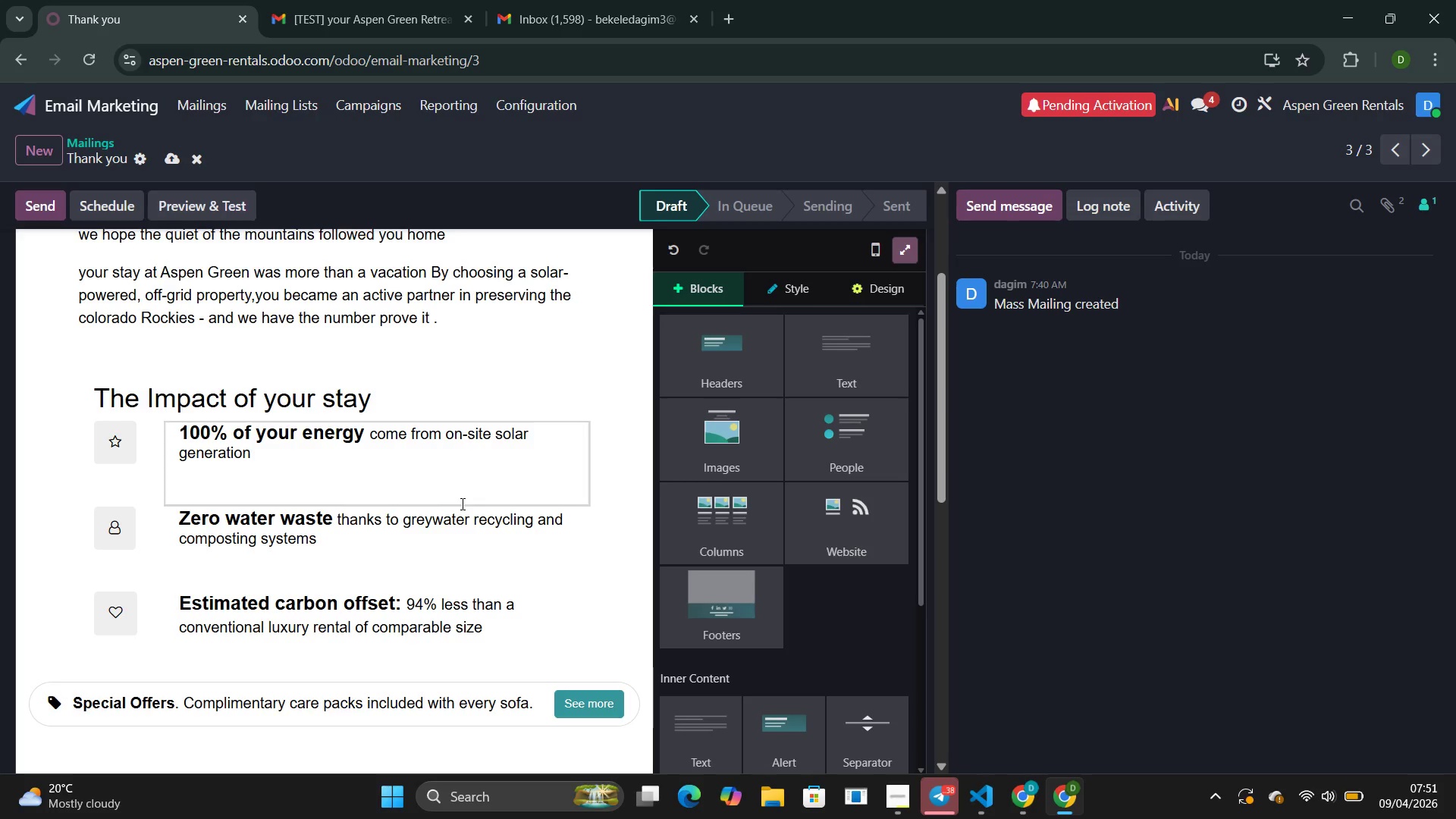 
scroll: coordinate [461, 504], scroll_direction: down, amount: 4.0
 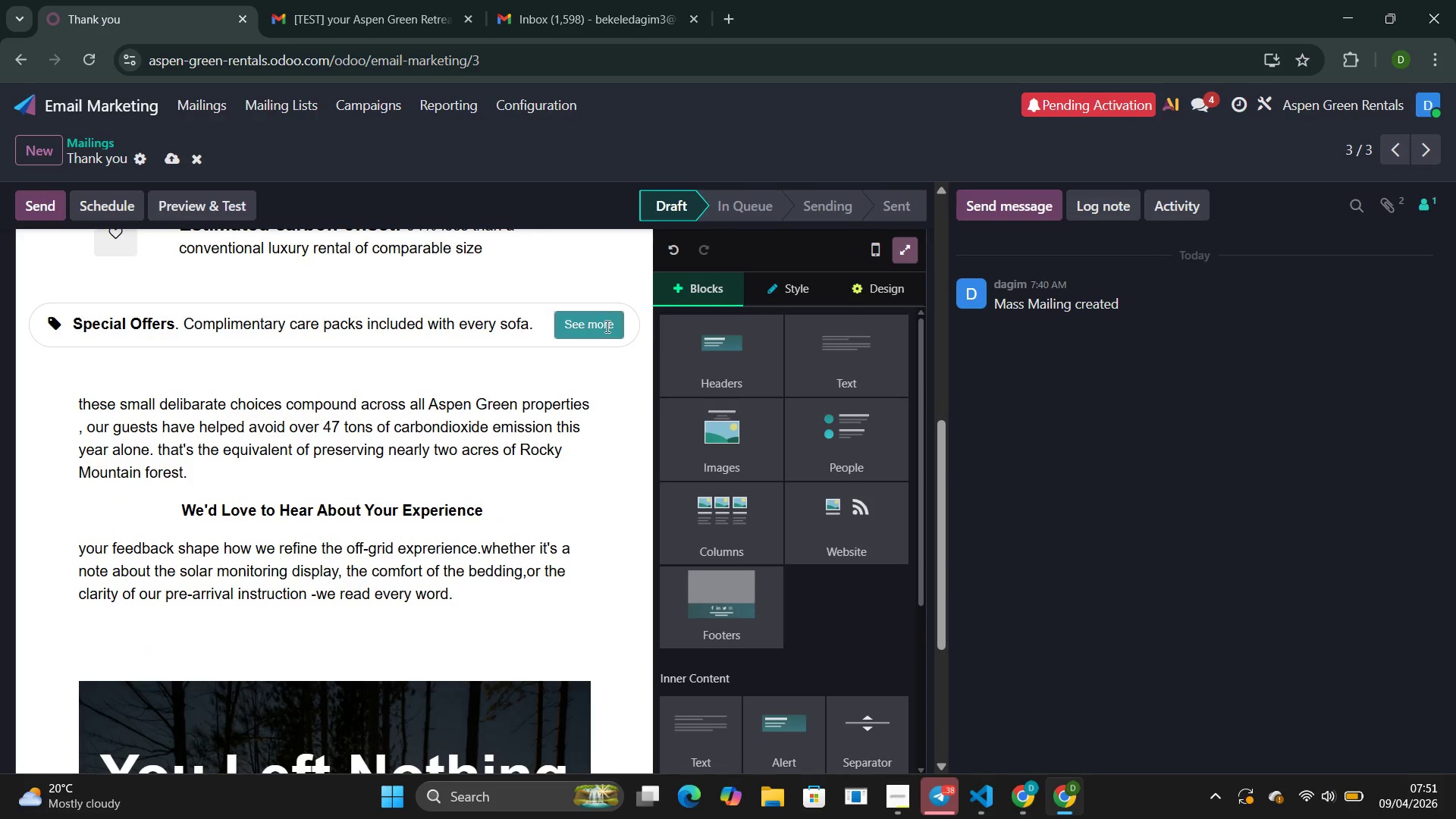 
left_click([648, 325])
 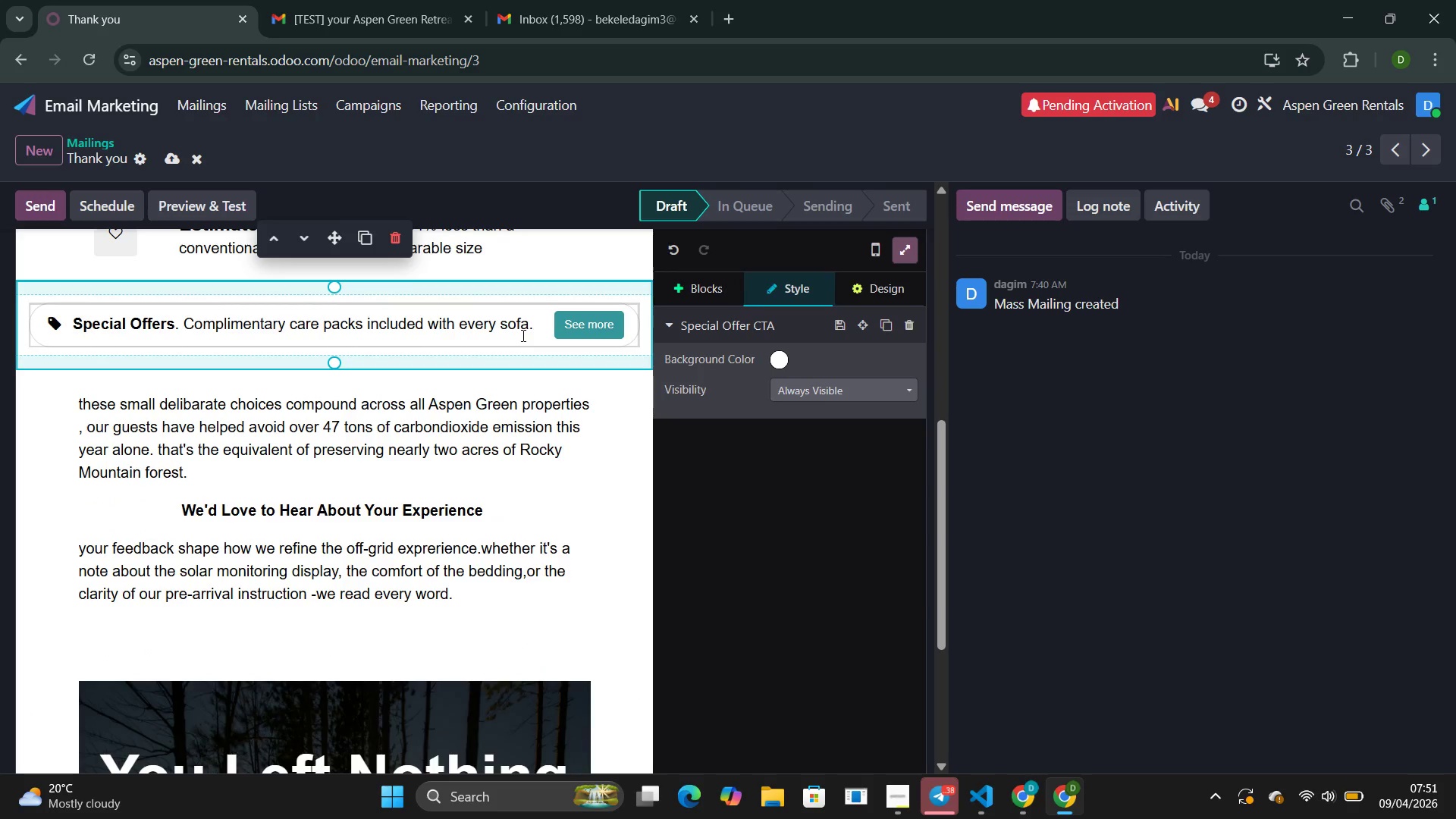 
left_click([522, 335])
 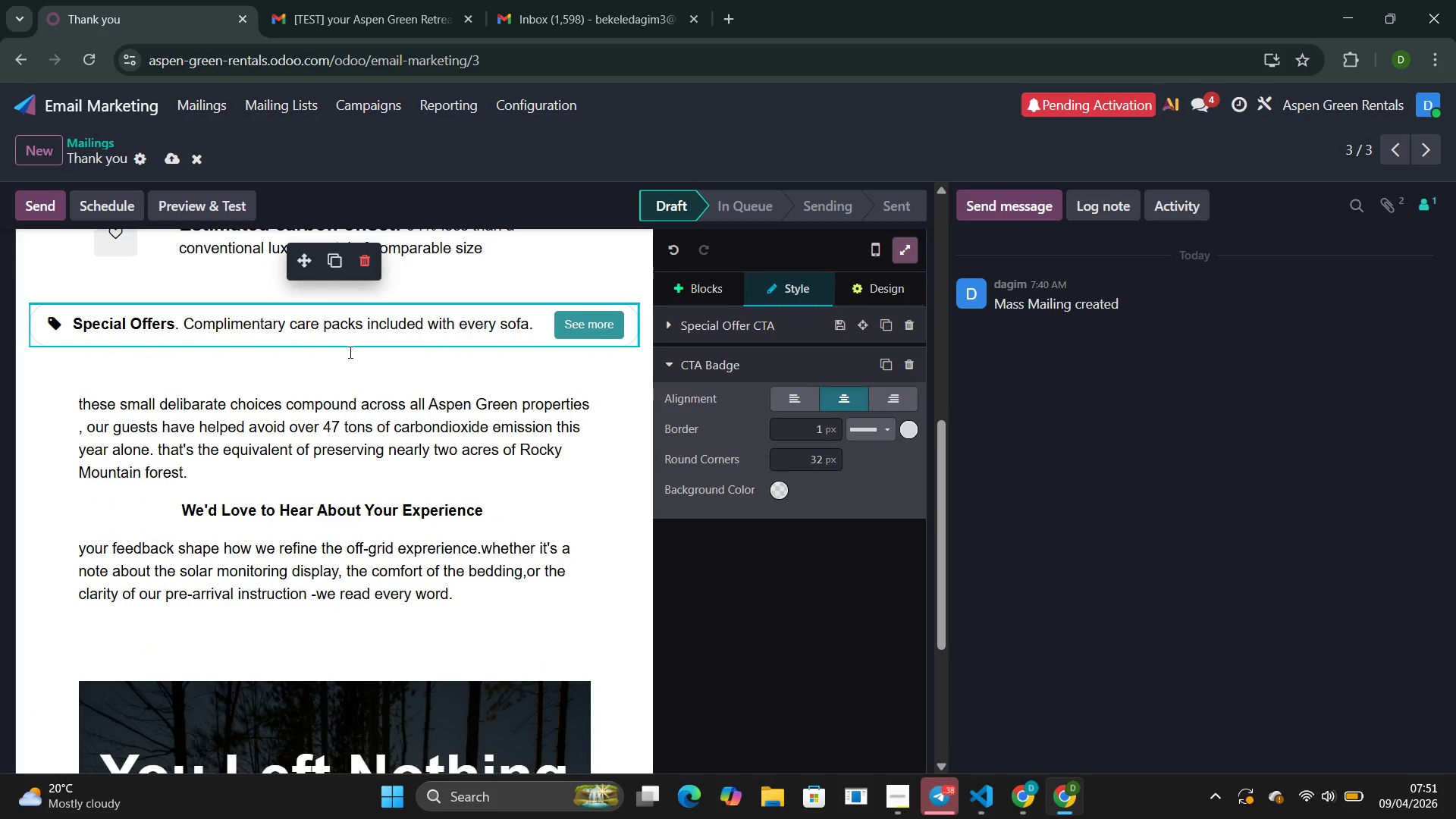 
wait(7.75)
 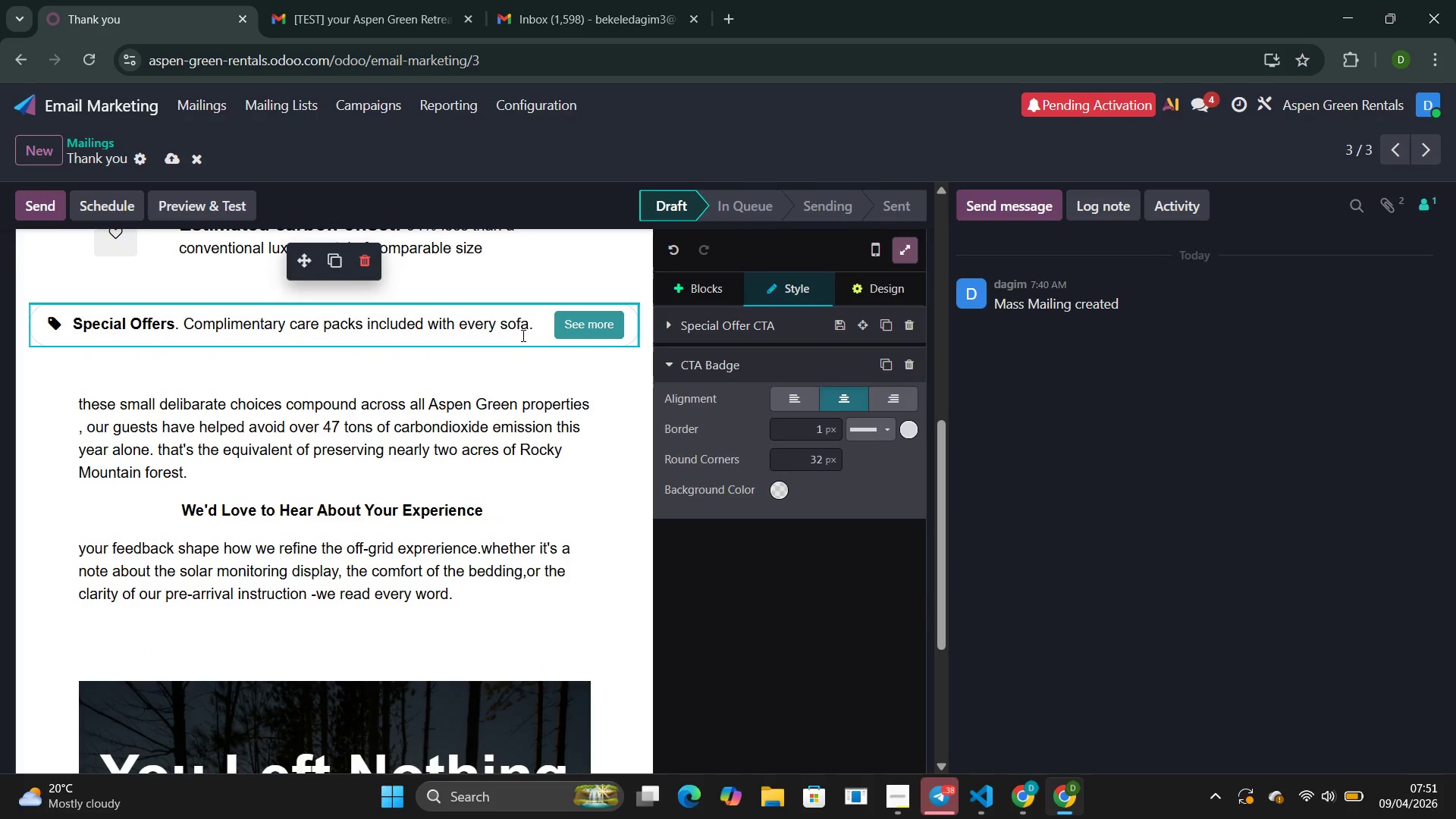 
double_click([91, 326])
 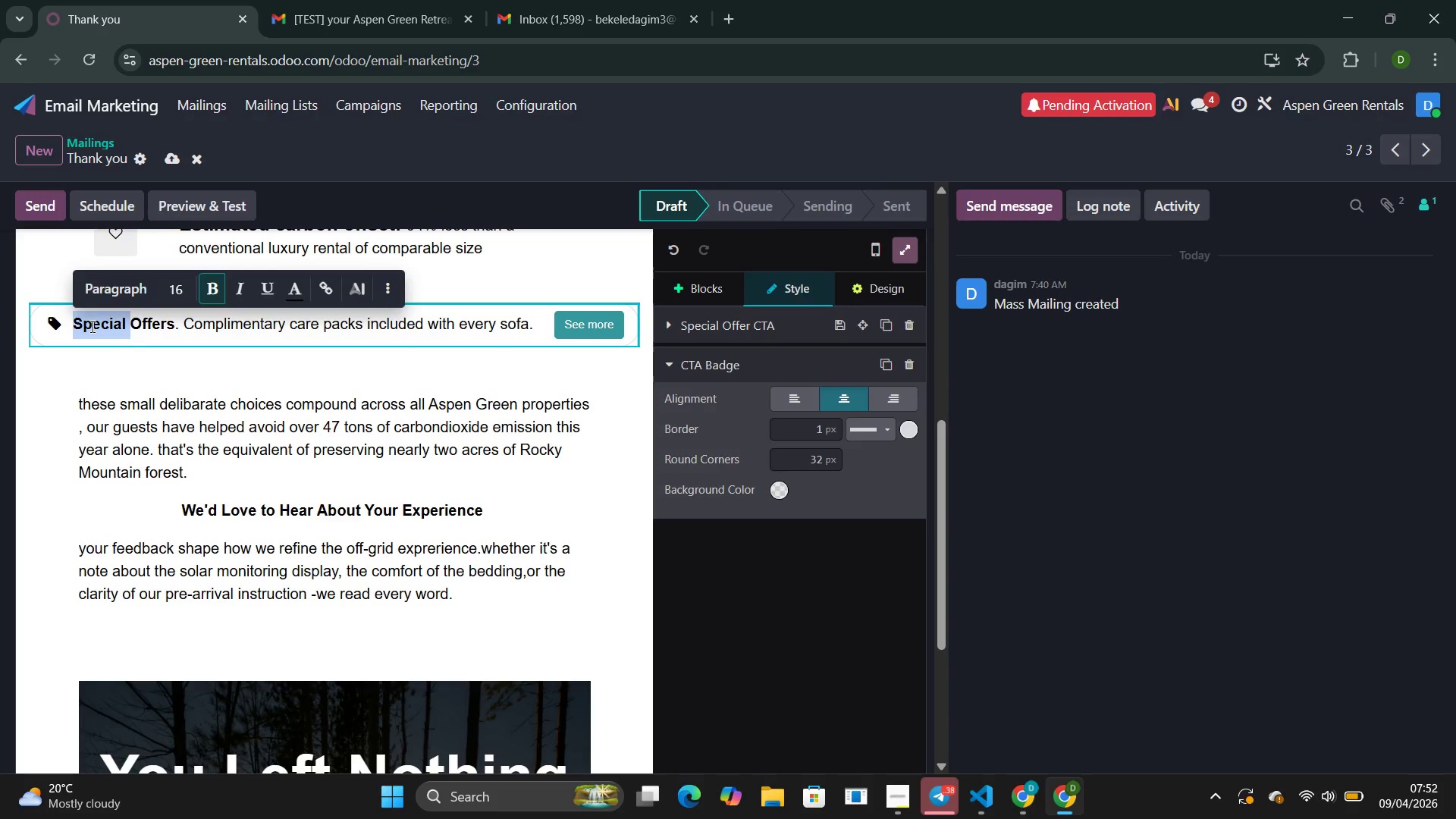 
type(SA)
key(Backspace)
type(HRE)
 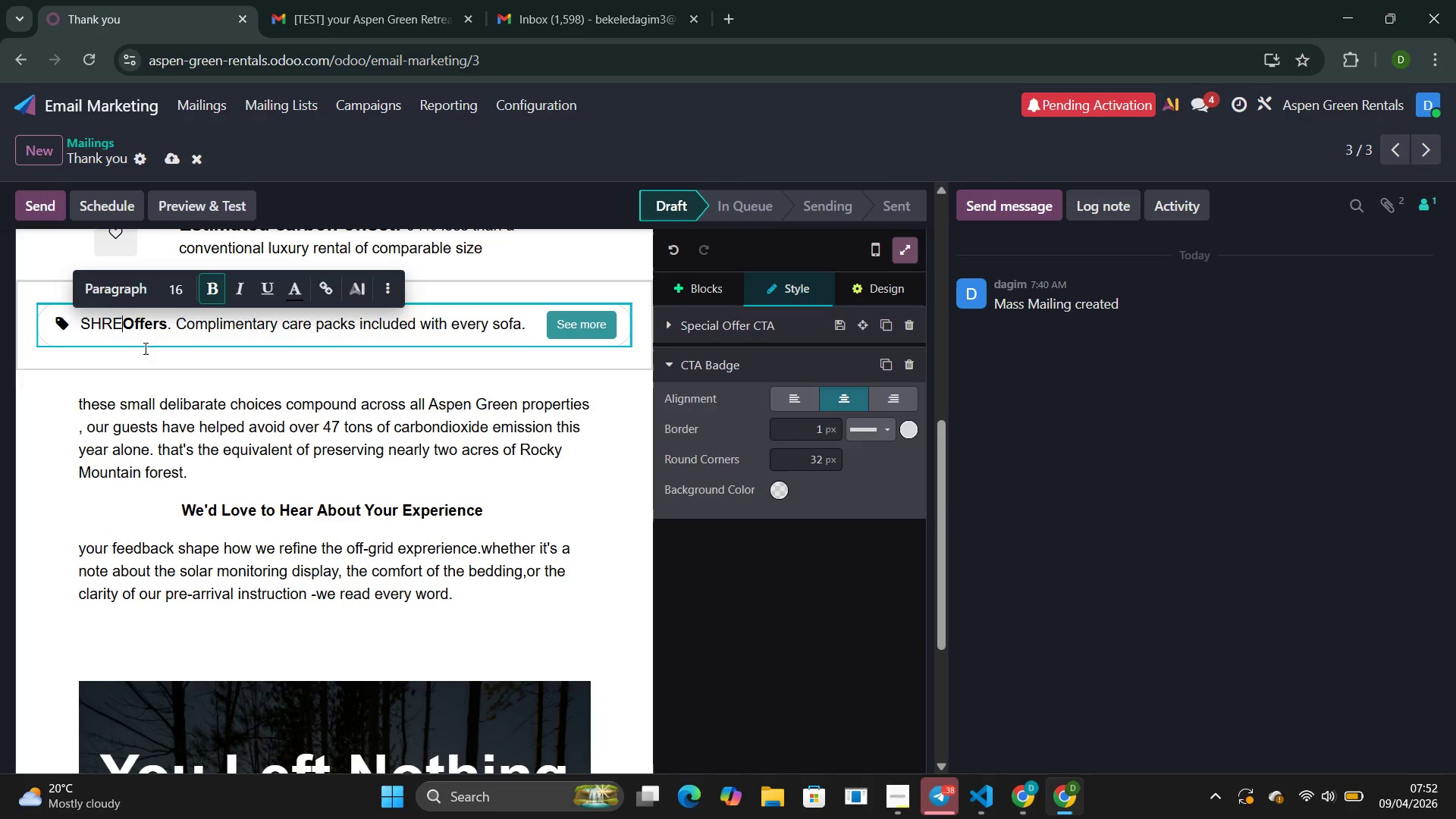 
left_click([106, 320])
 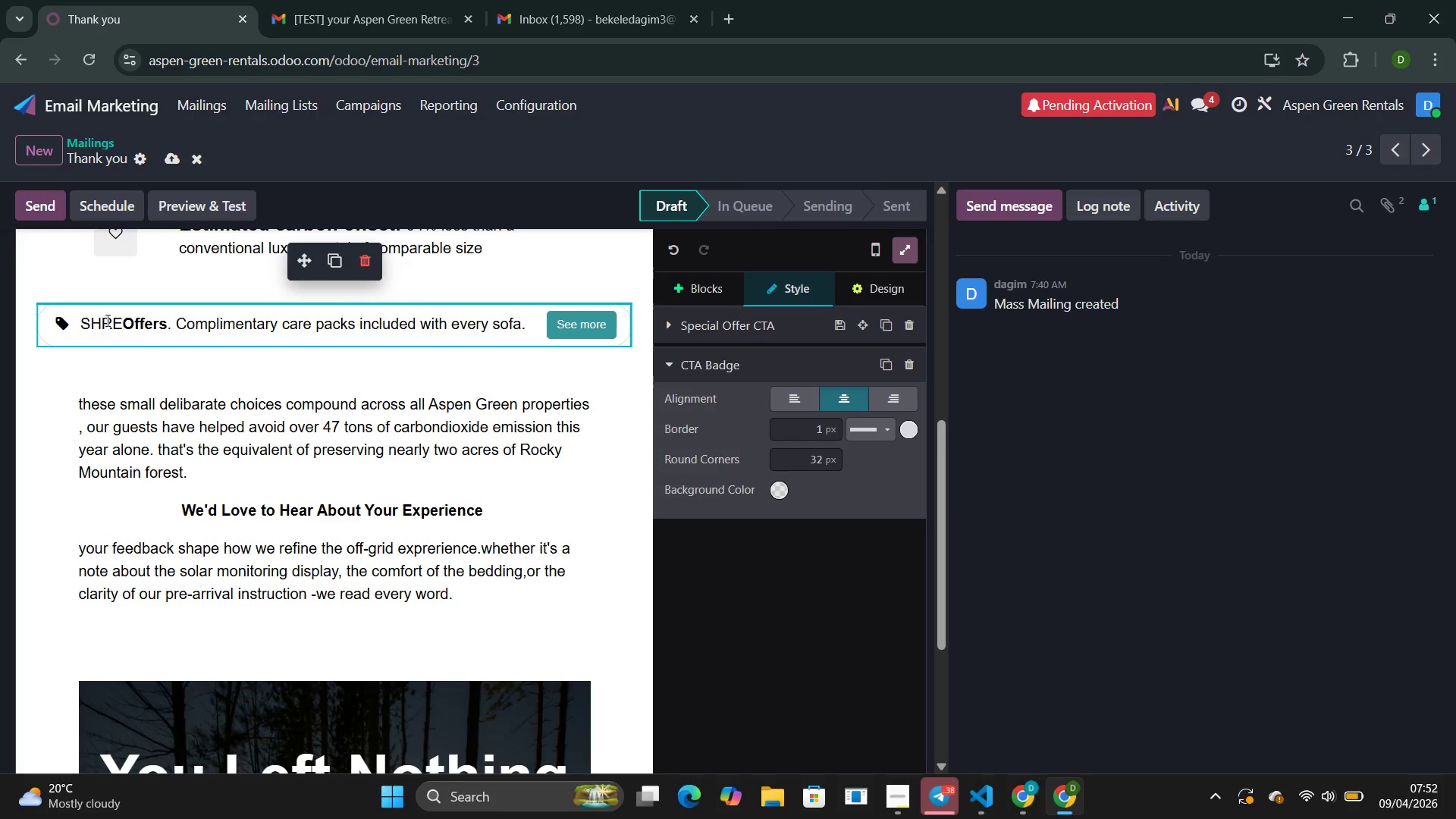 
key(A)
 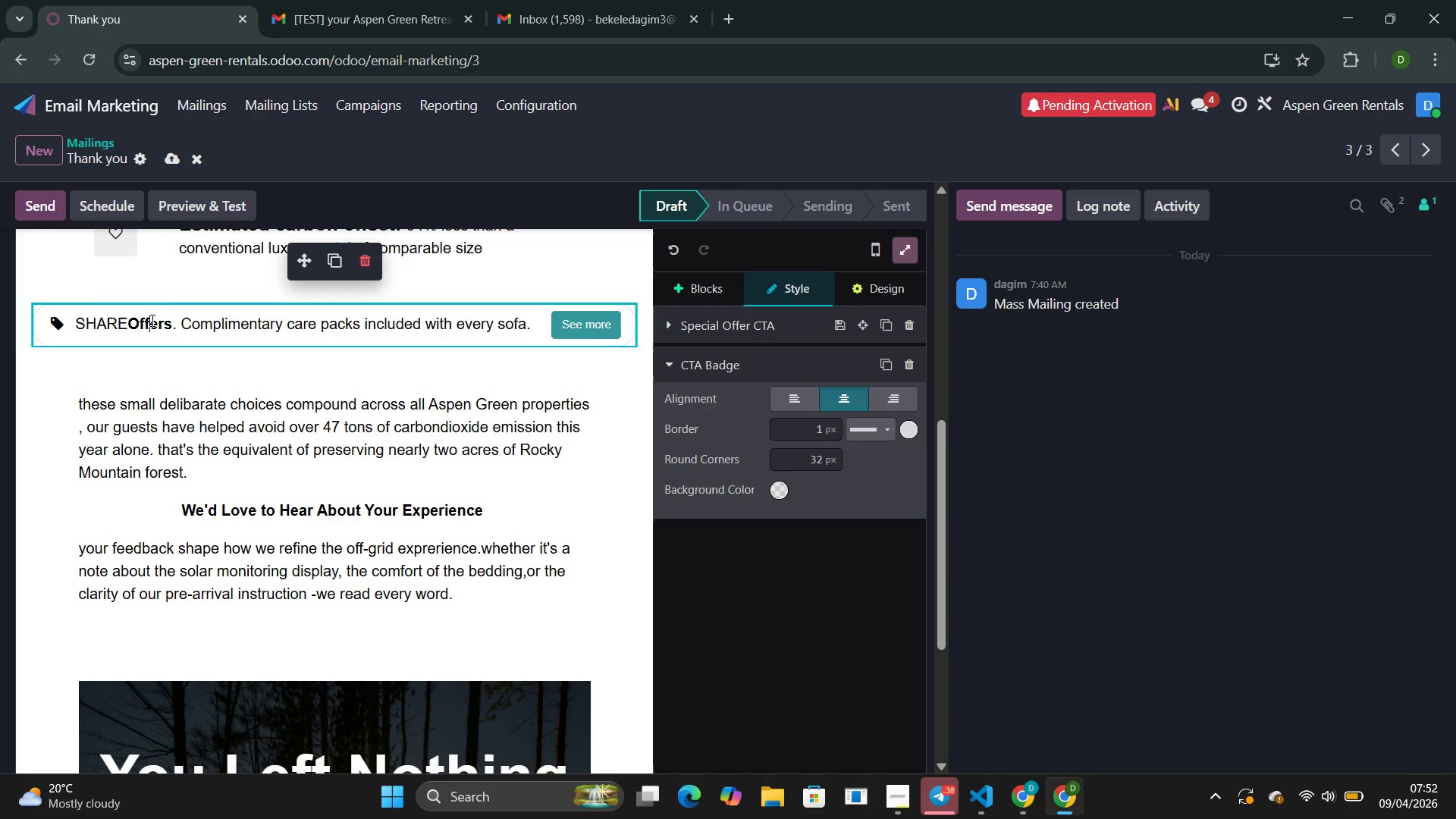 
double_click([151, 320])
 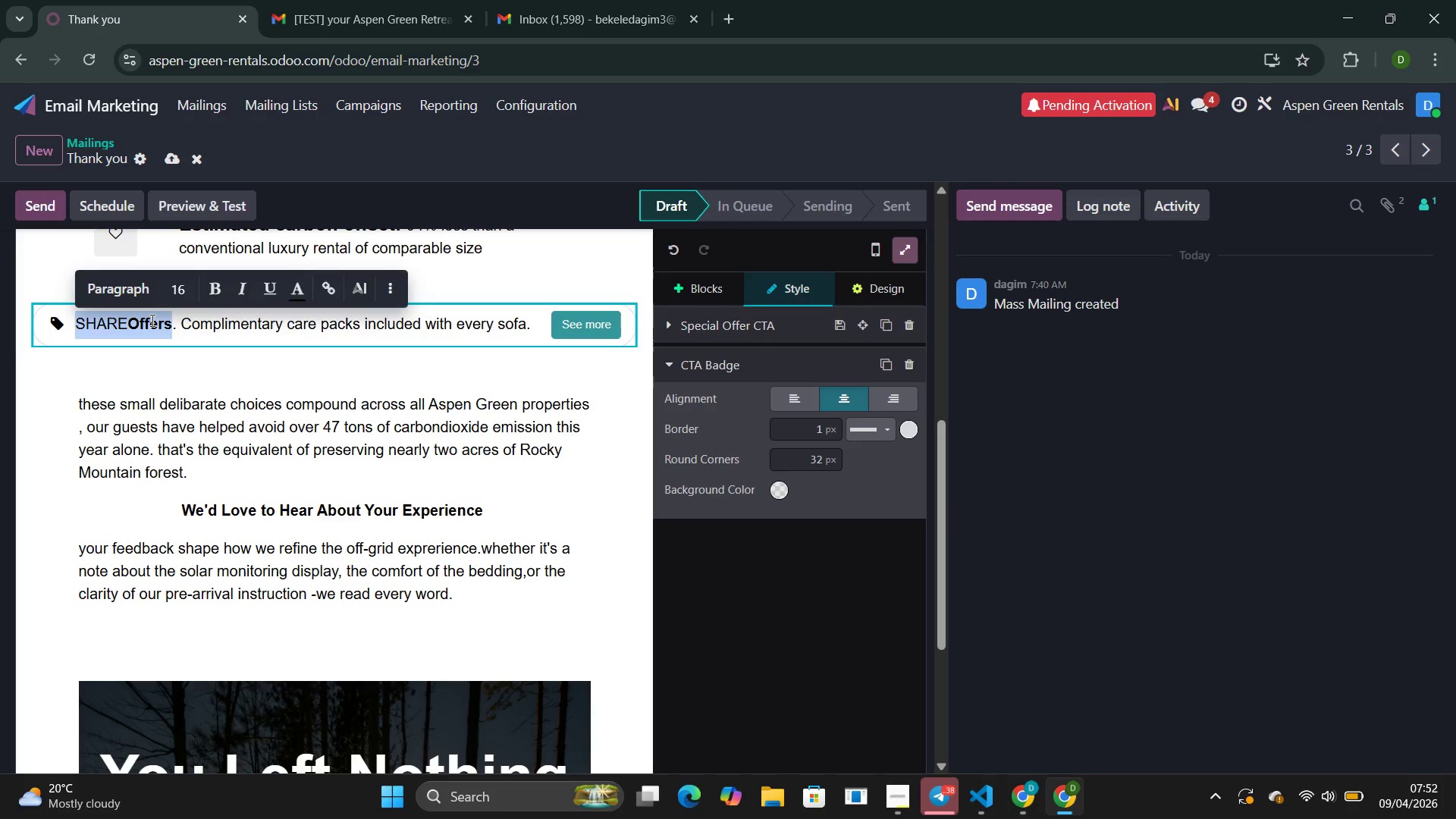 
left_click([151, 320])
 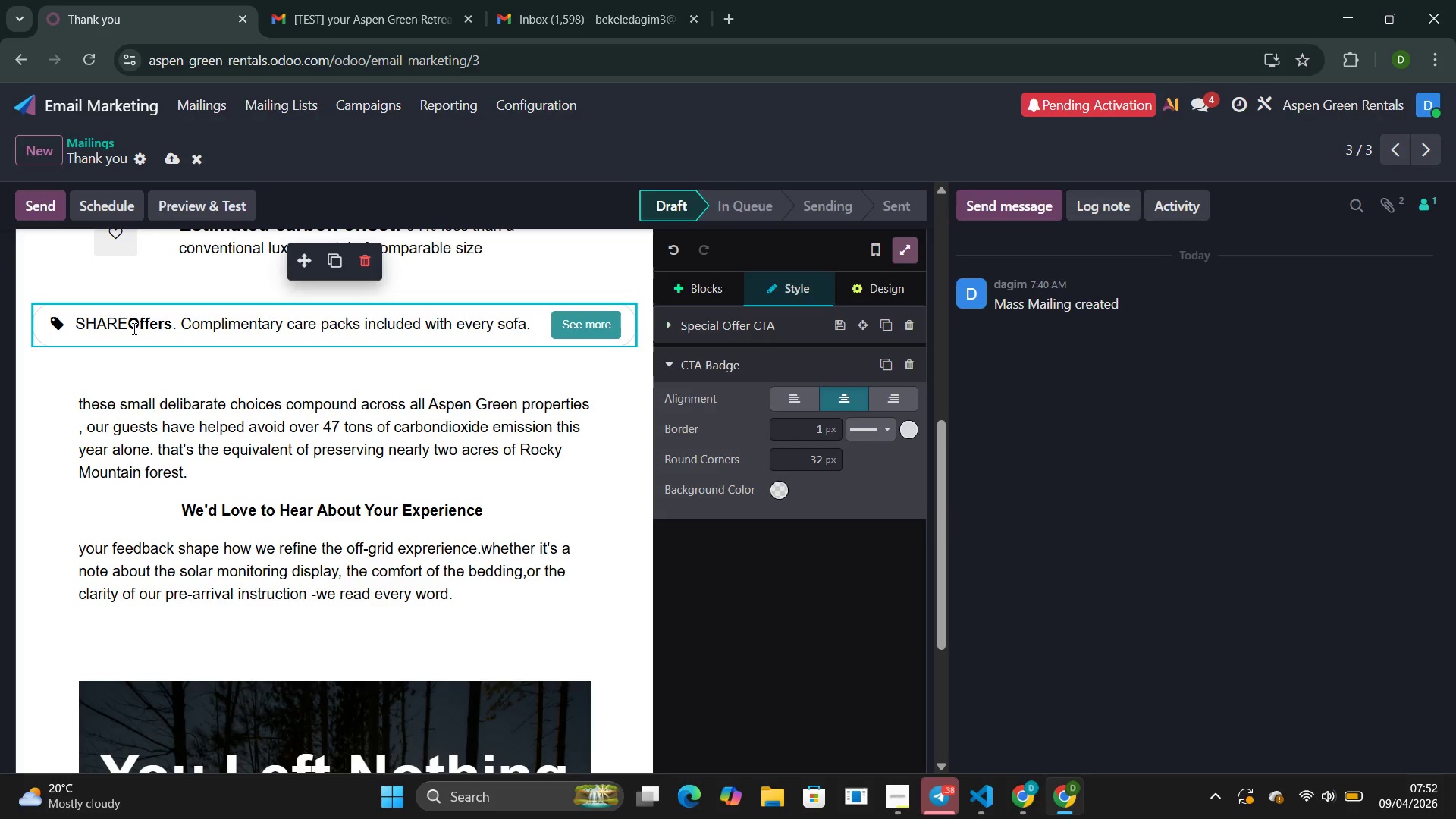 
wait(5.36)
 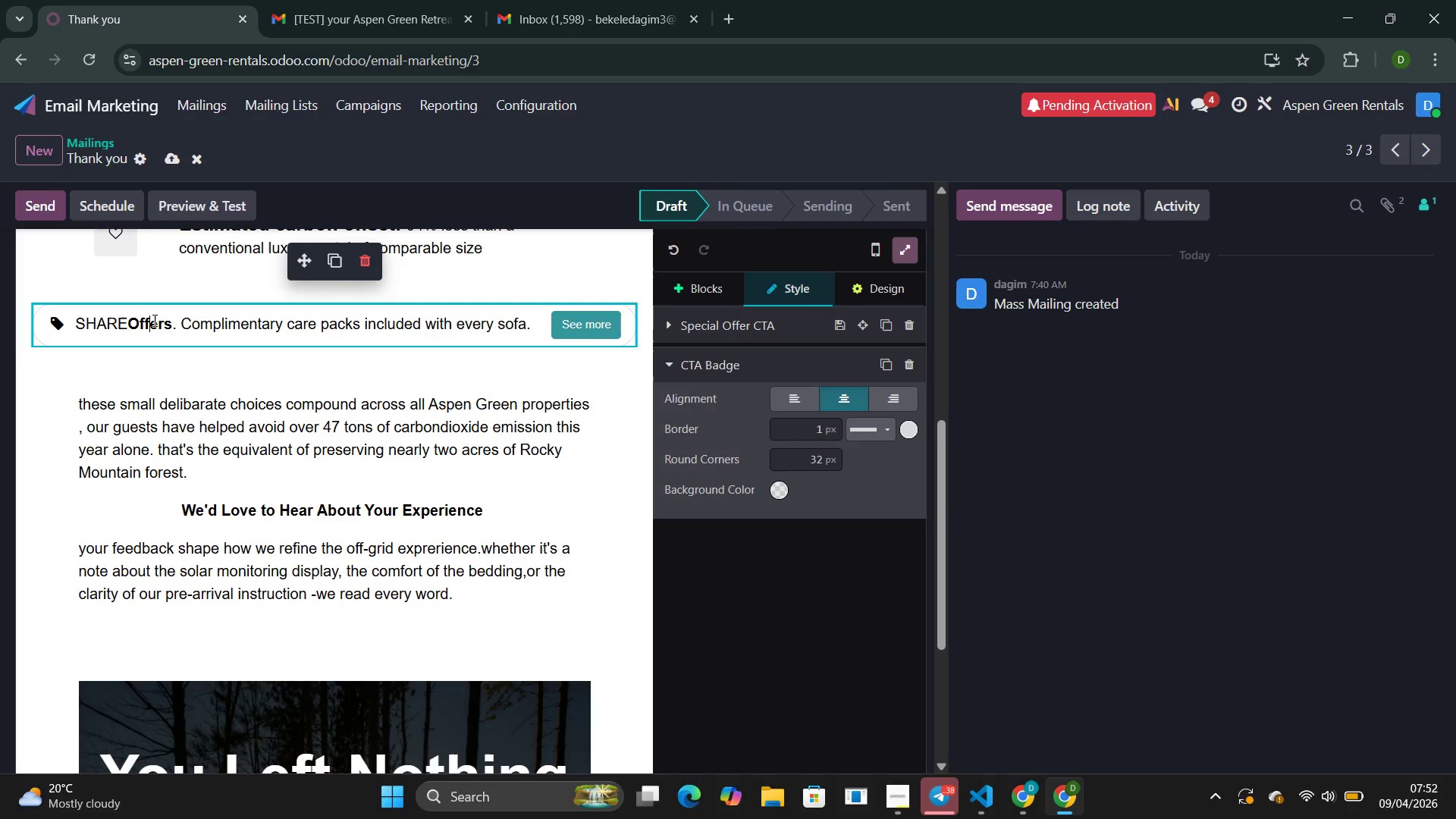 
left_click_drag(start_coordinate=[130, 323], to_coordinate=[172, 333])
 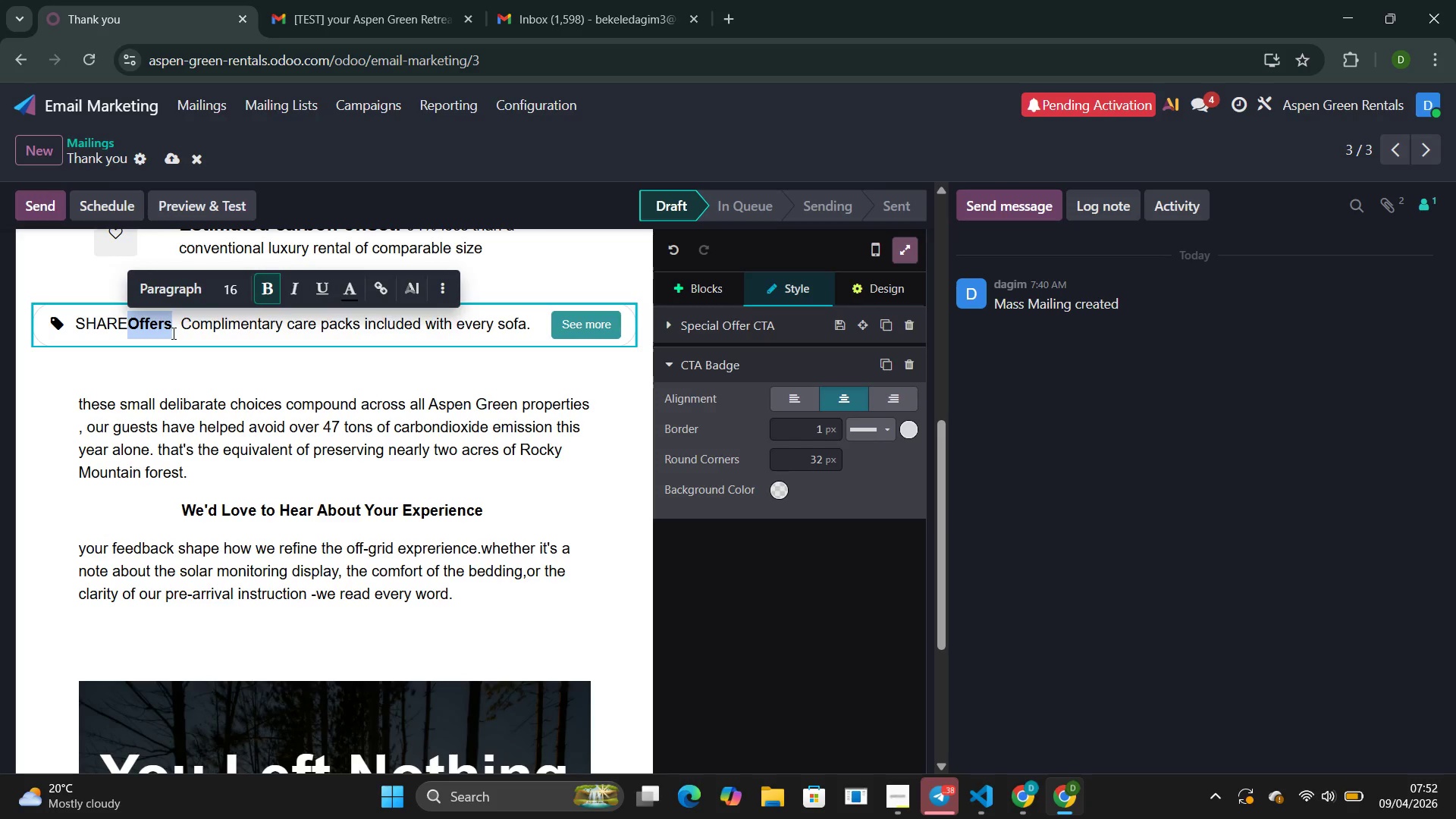 
type(YOUR )
 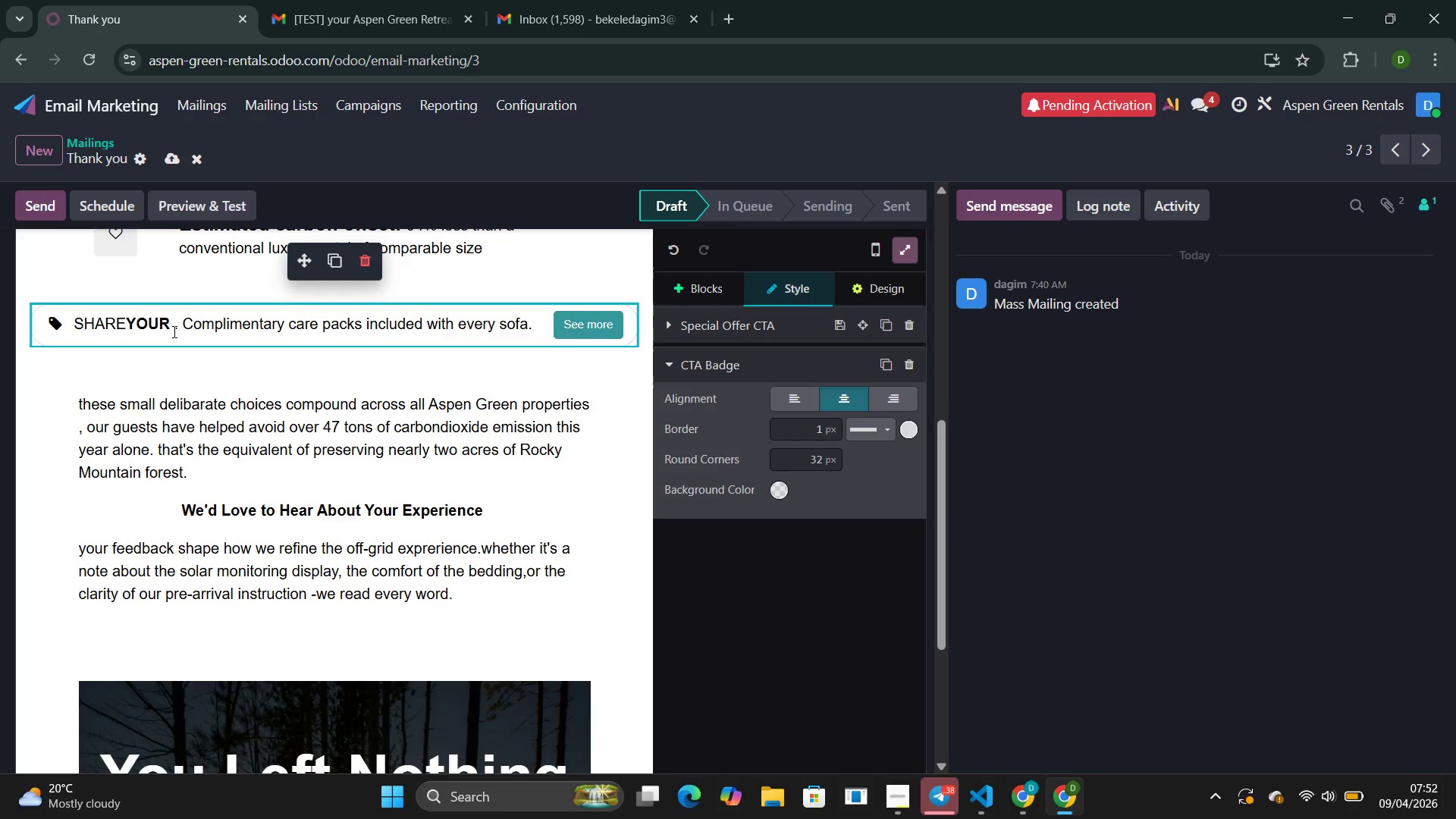 
wait(6.78)
 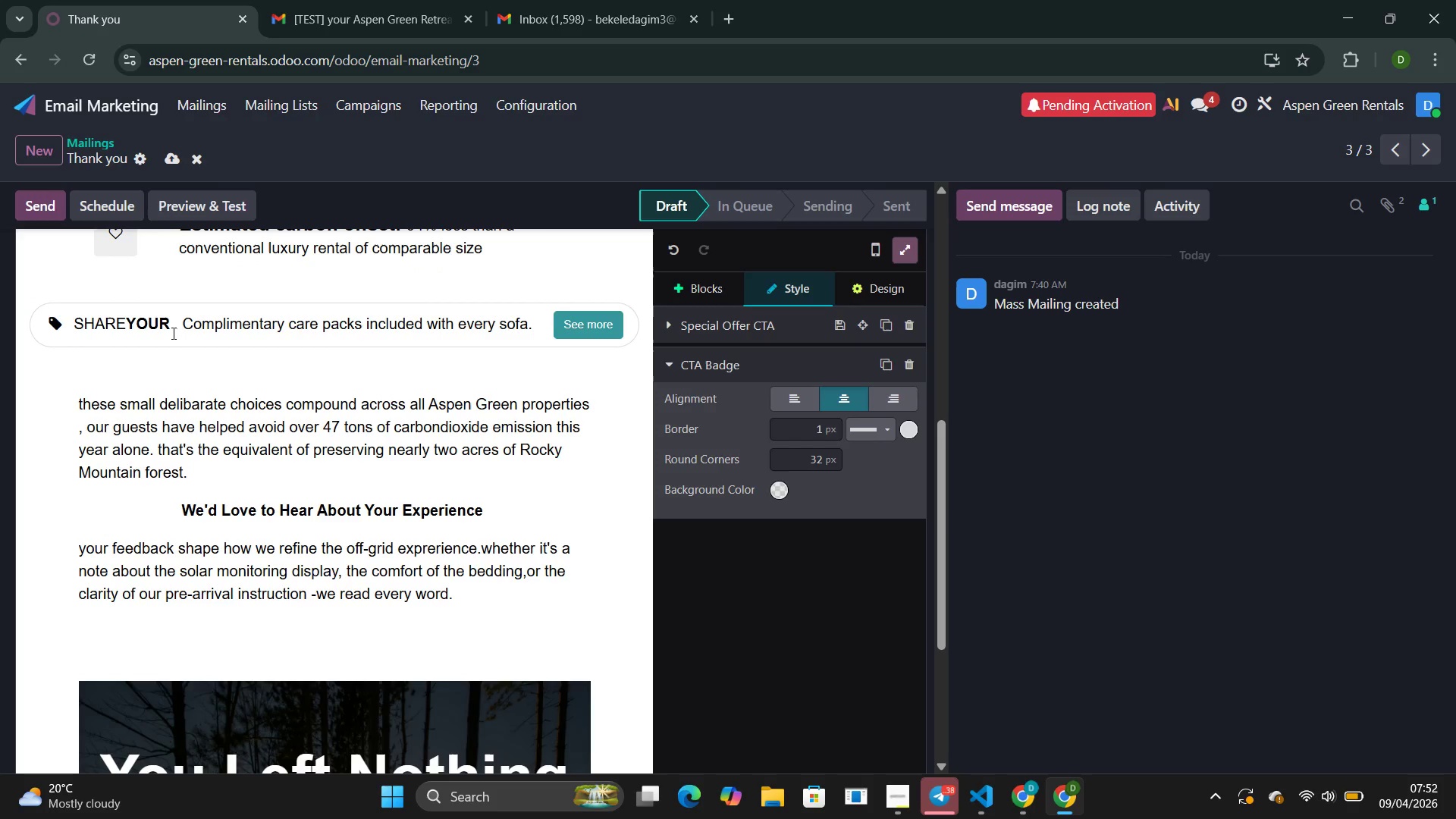 
type(THOUG)
 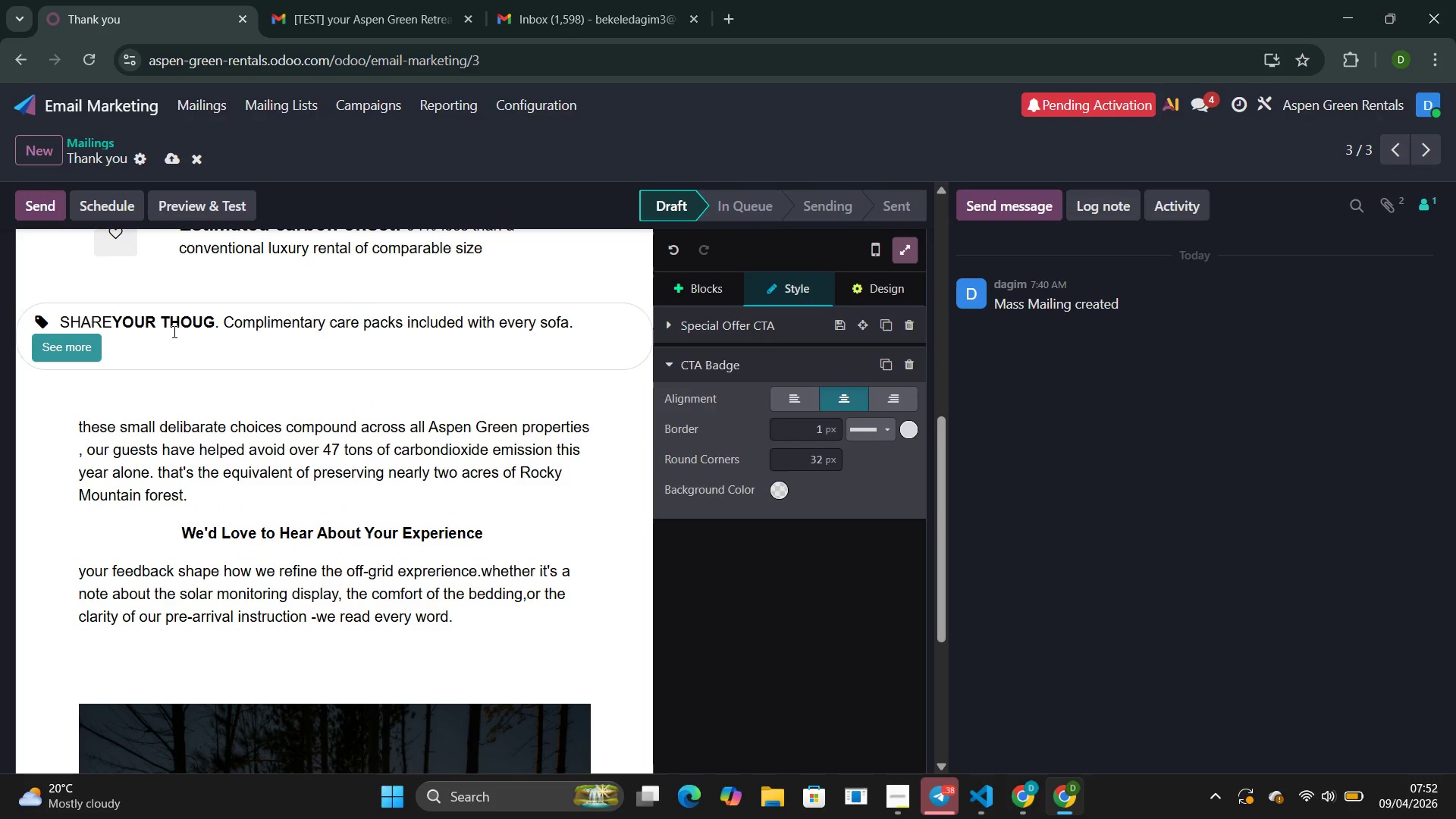 
wait(6.34)
 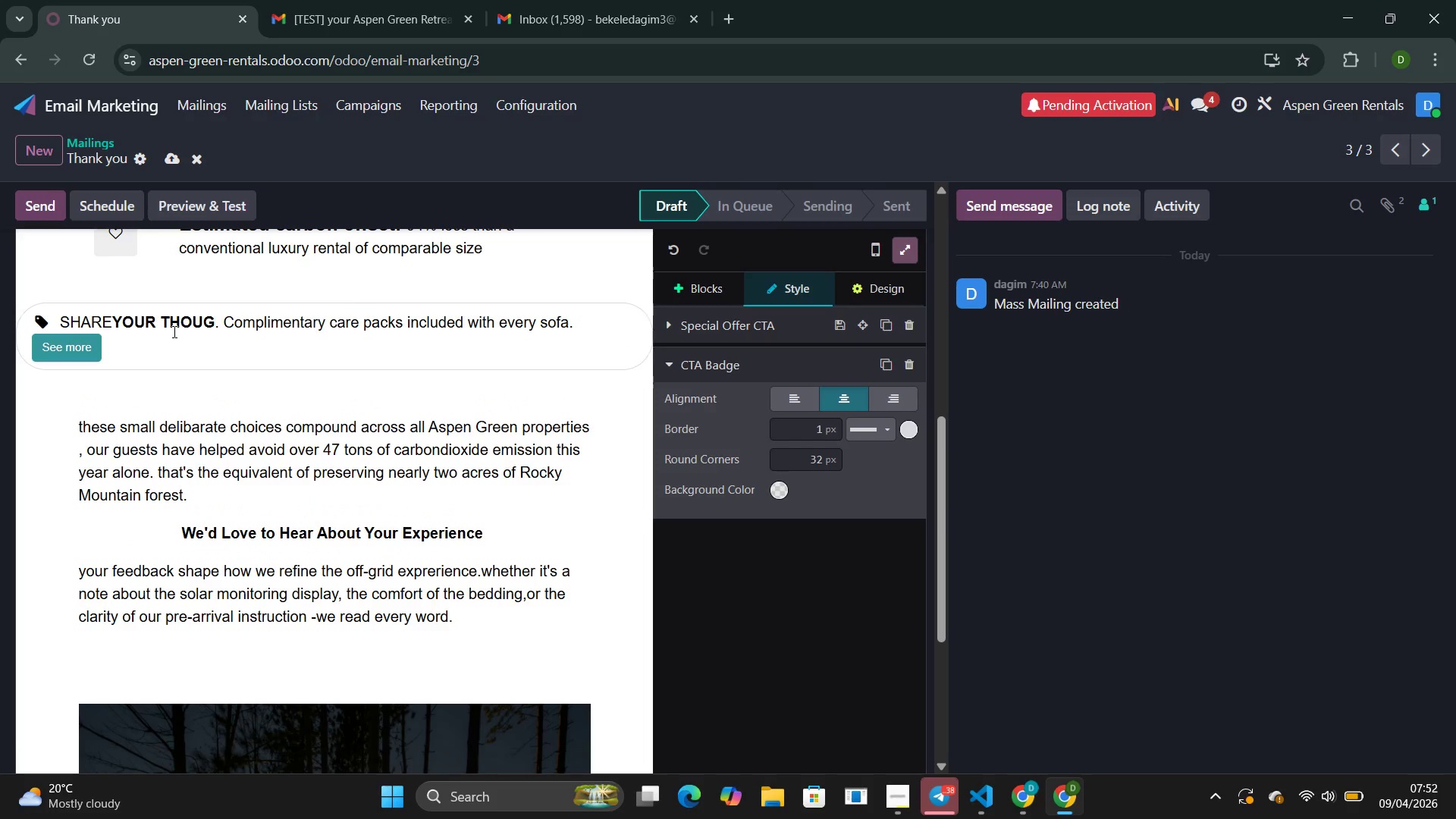 
key(Control+Z)
 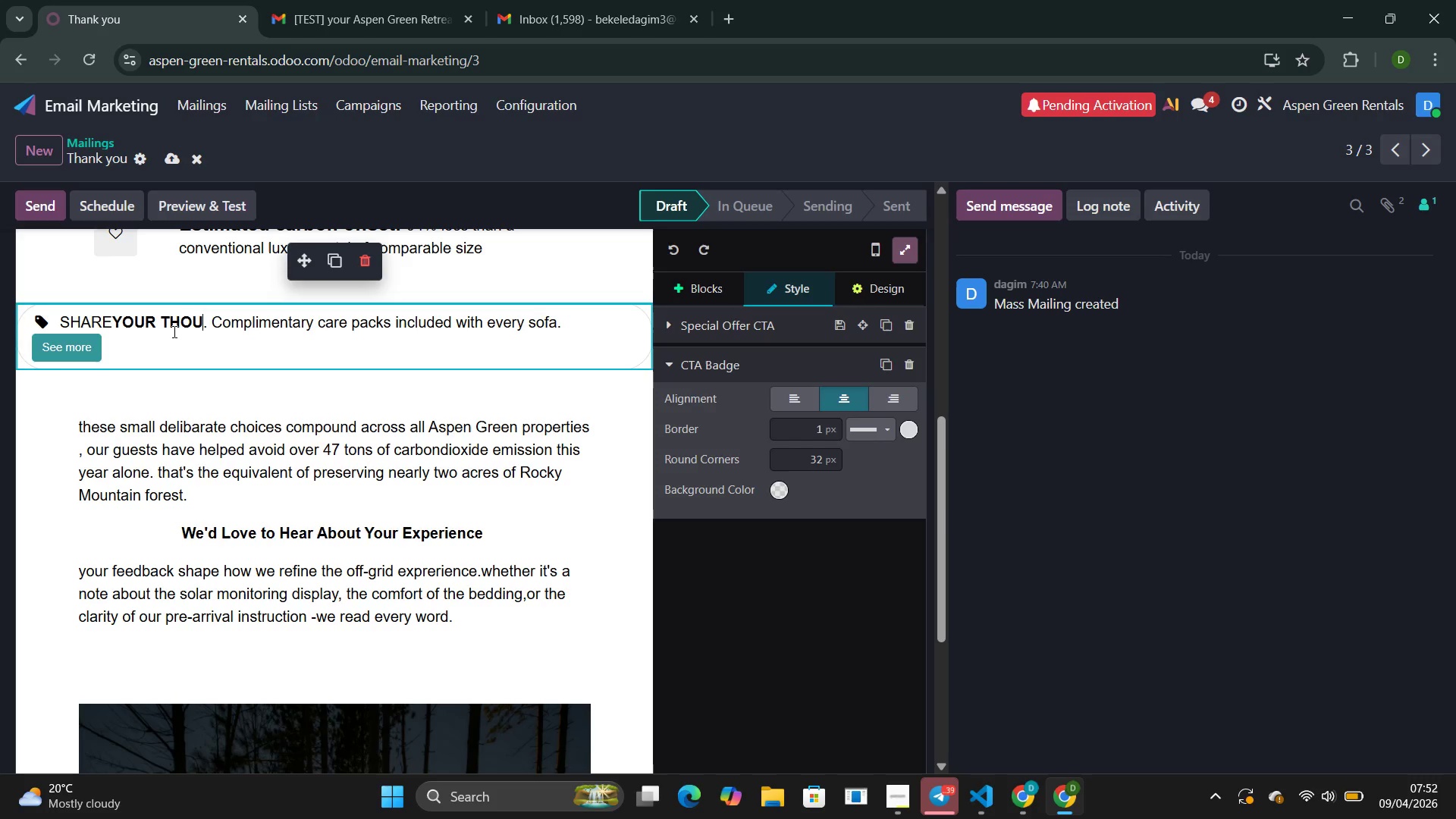 
key(Control+Z)
 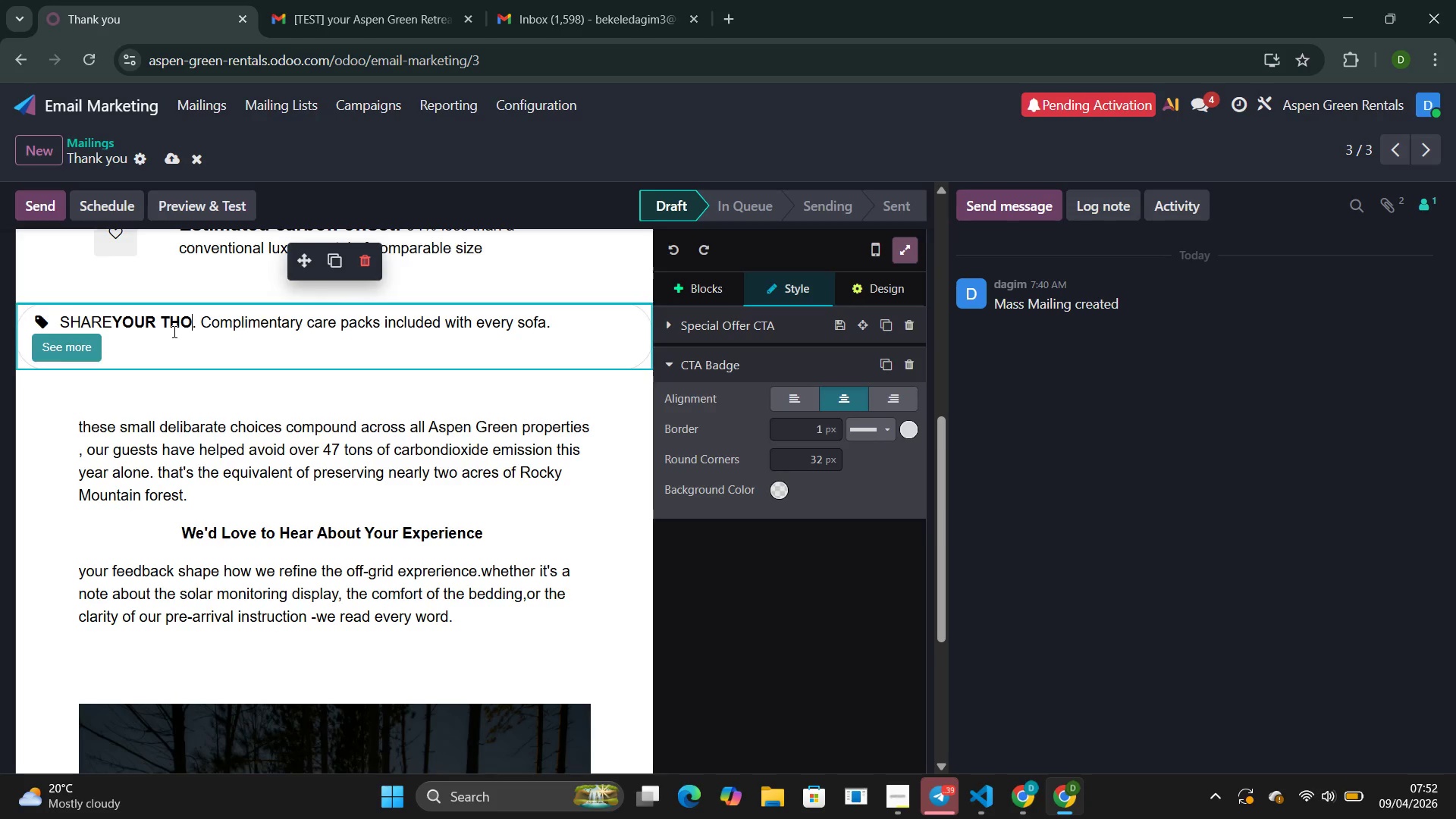 
key(Control+Z)
 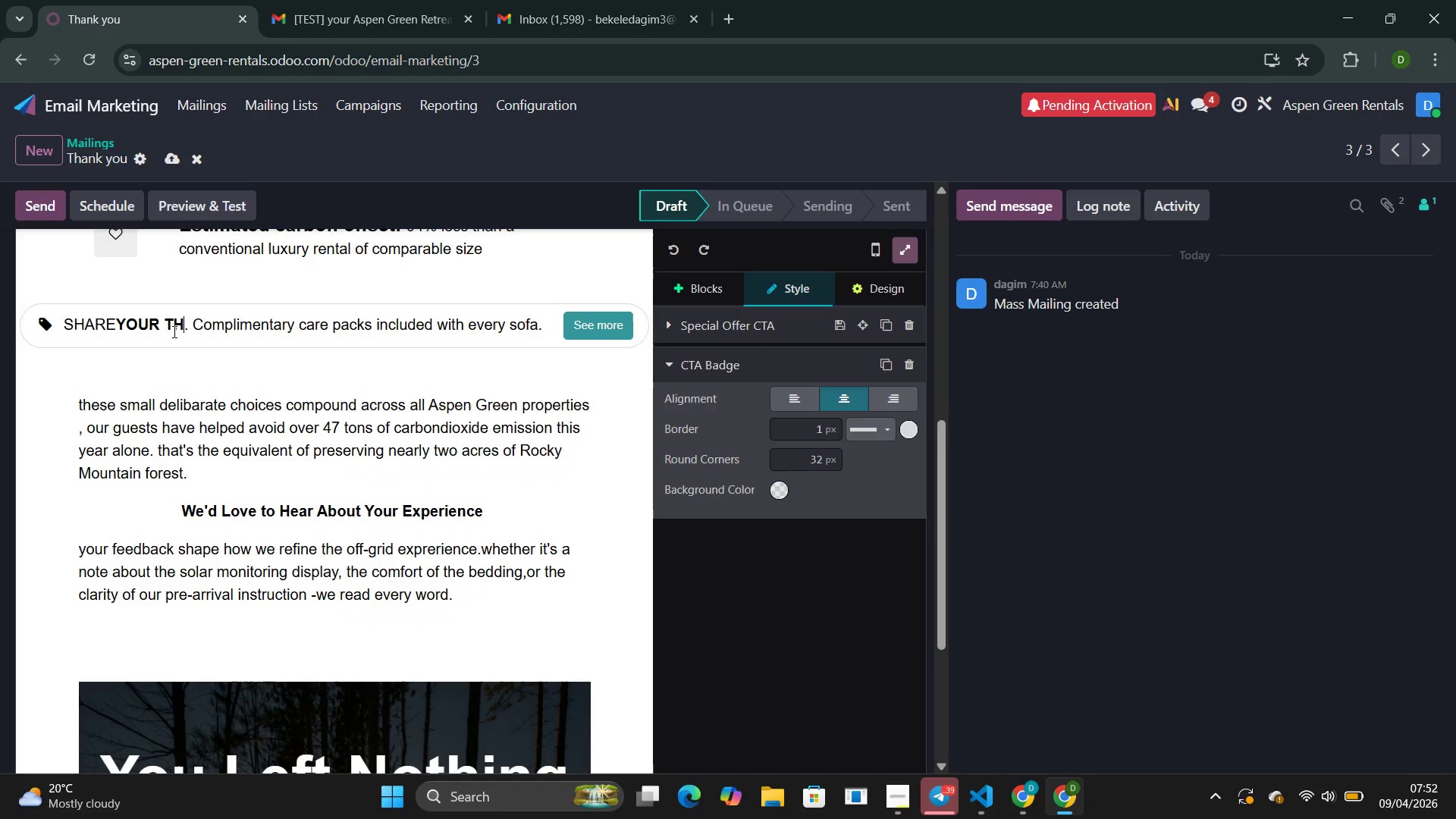 
key(Control+Z)
 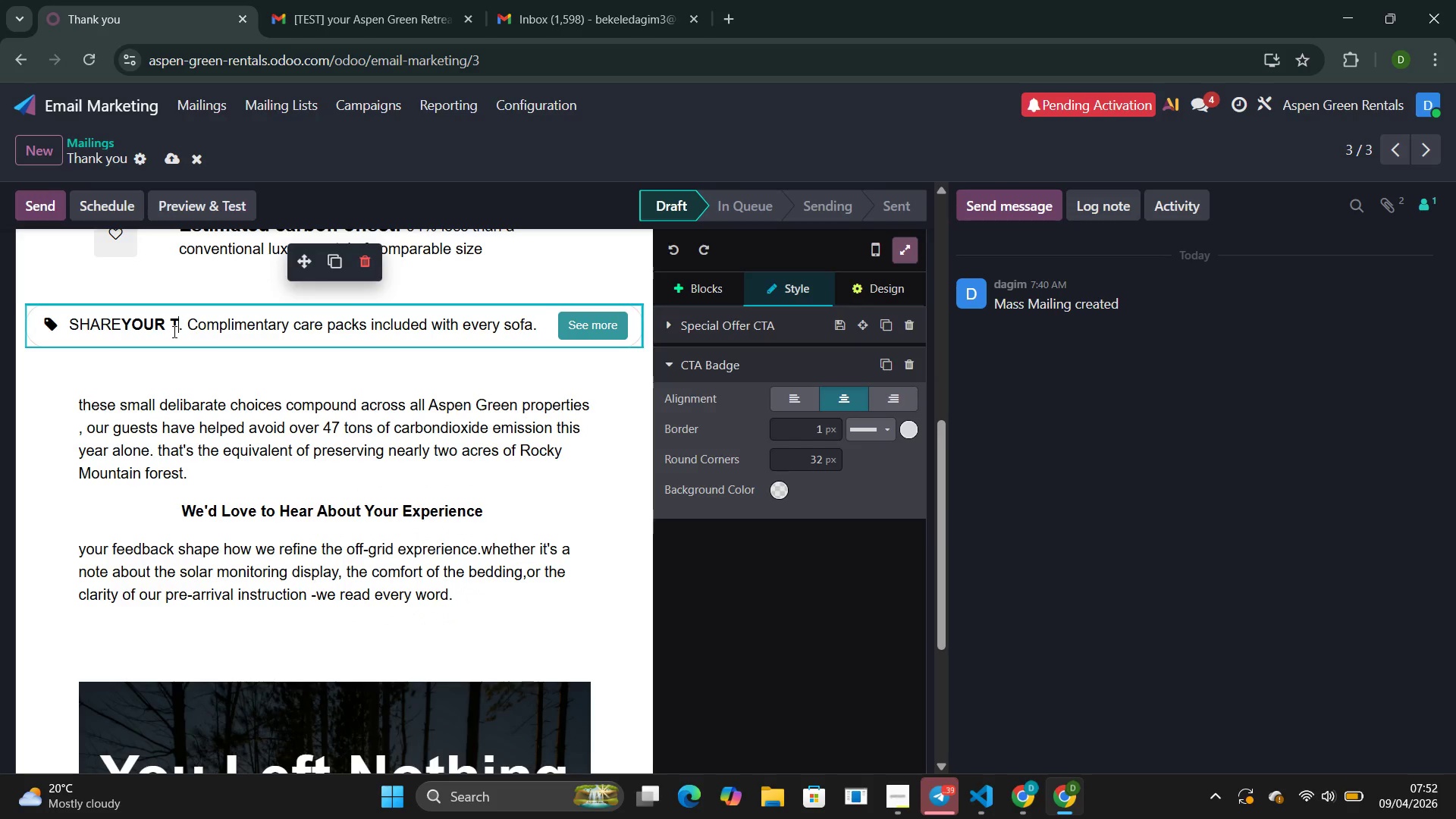 
key(Control+Z)
 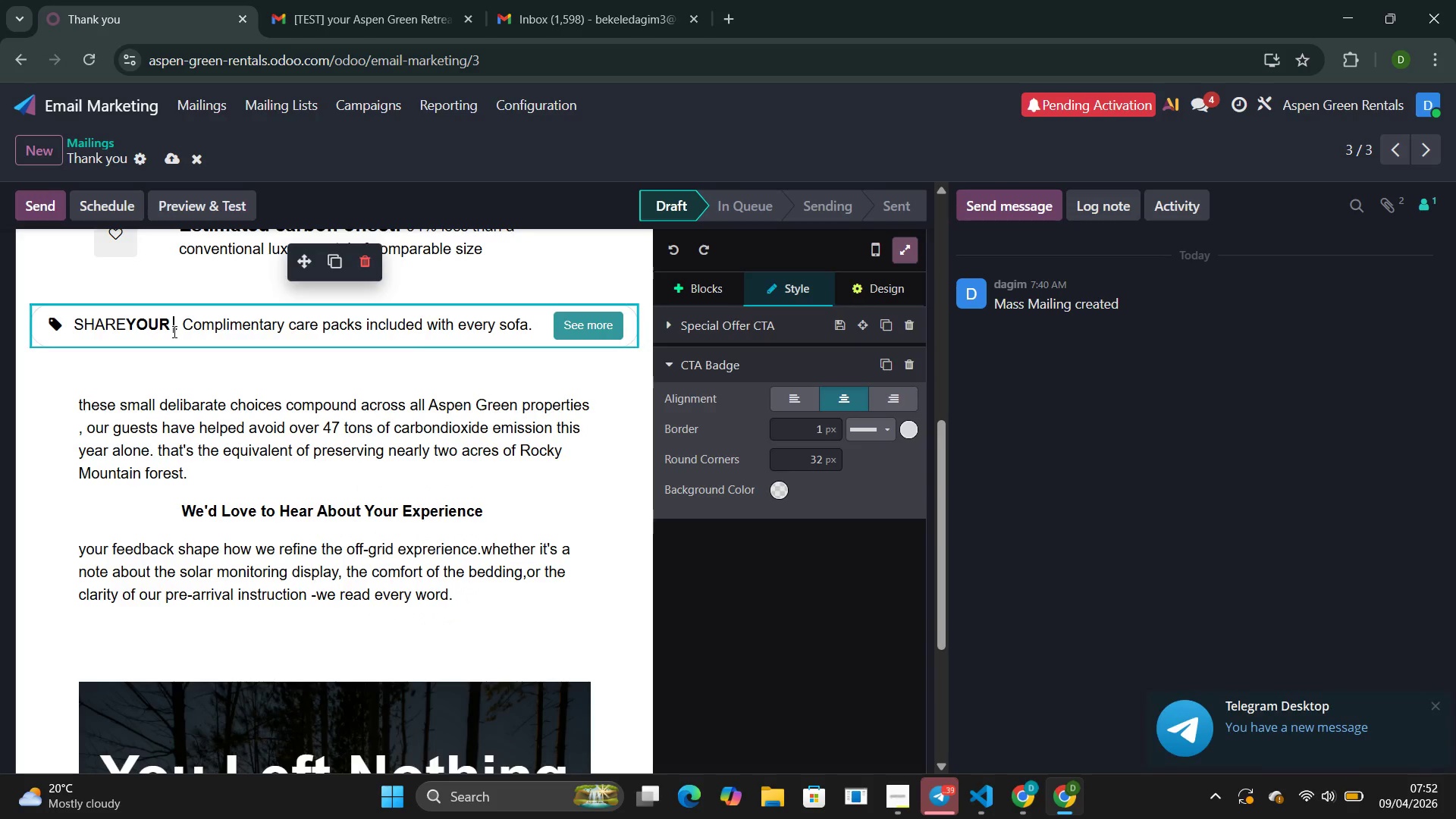 
key(Control+Z)
 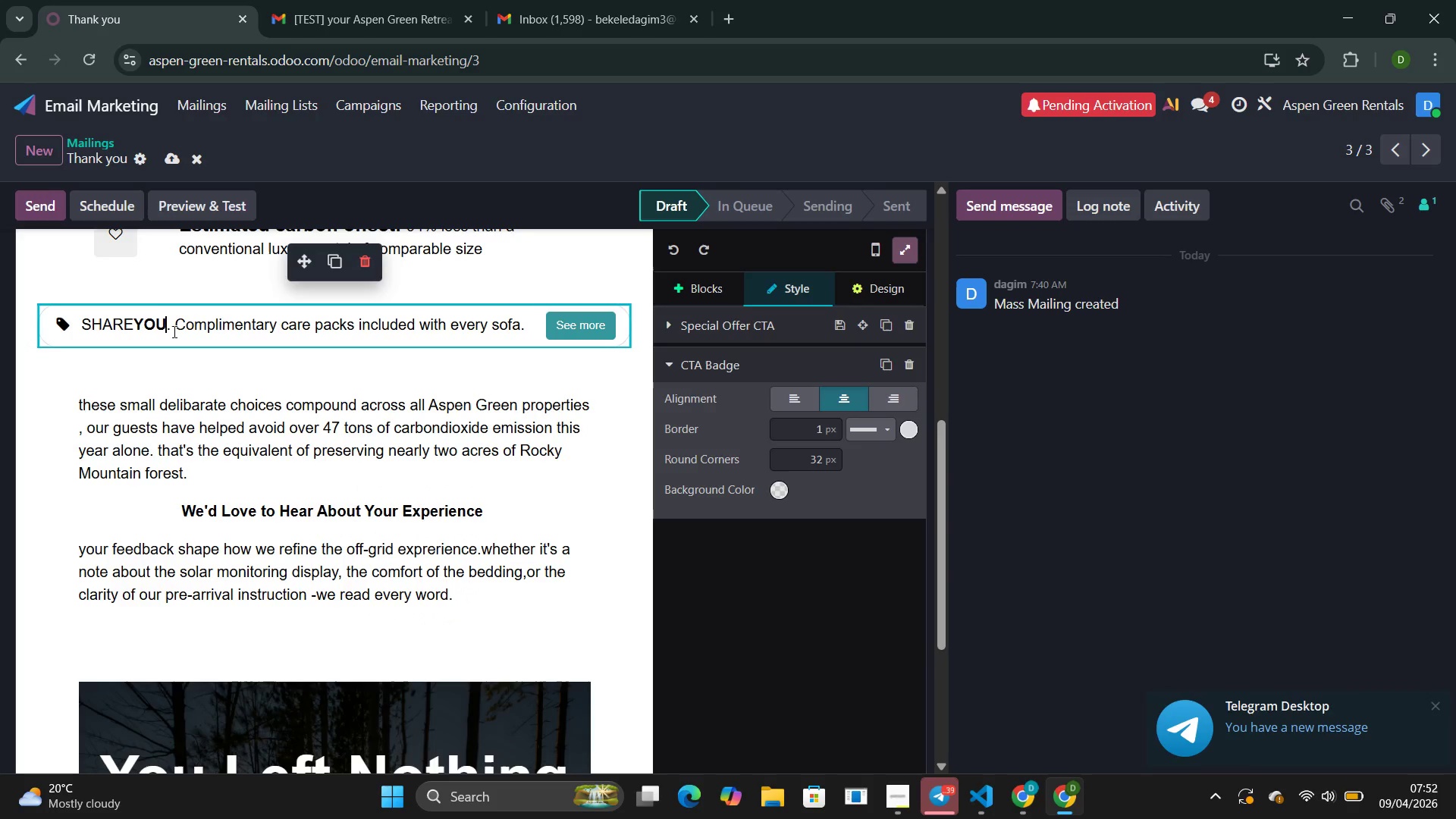 
key(Control+Z)
 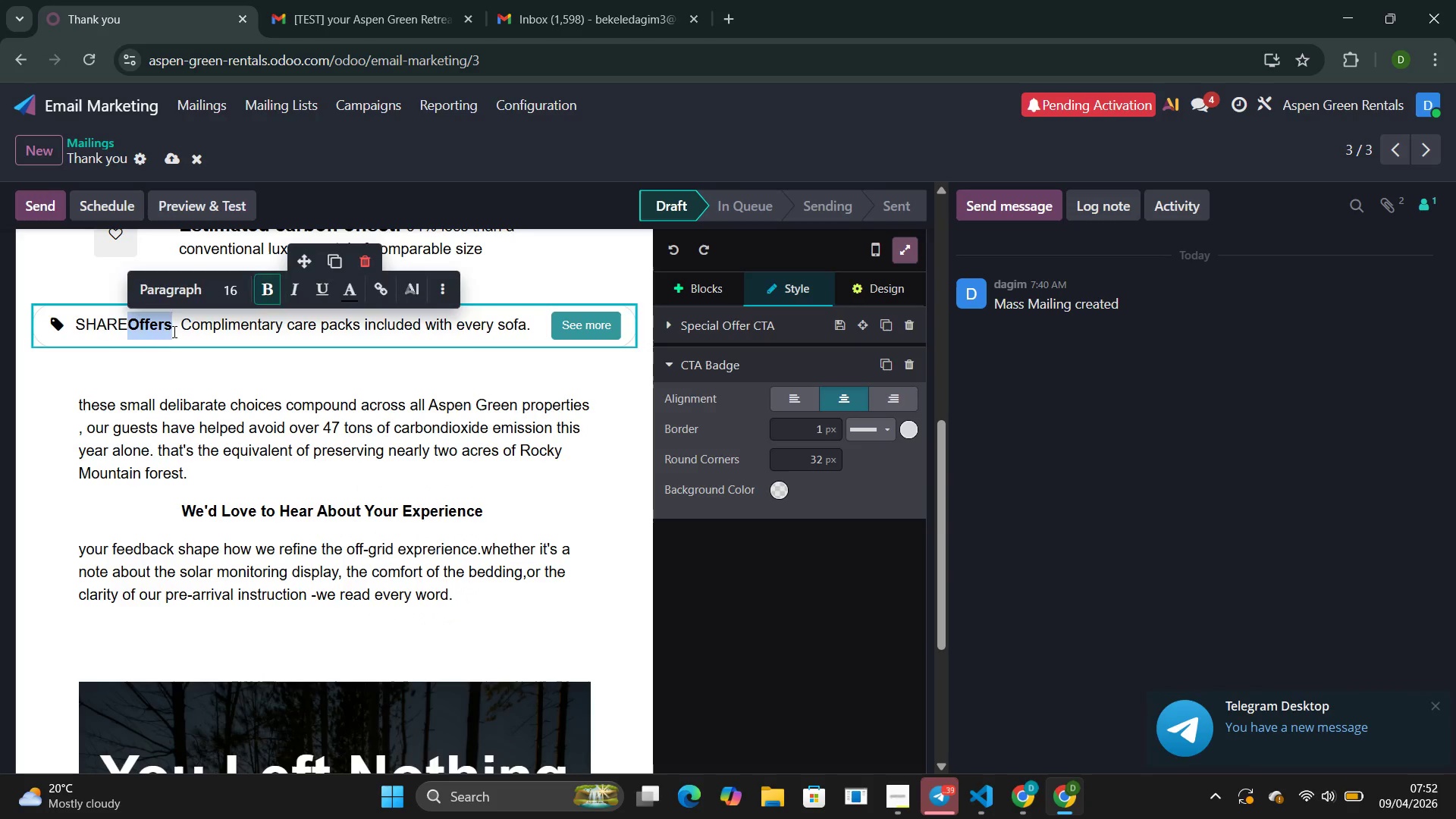 
key(Control+Z)
 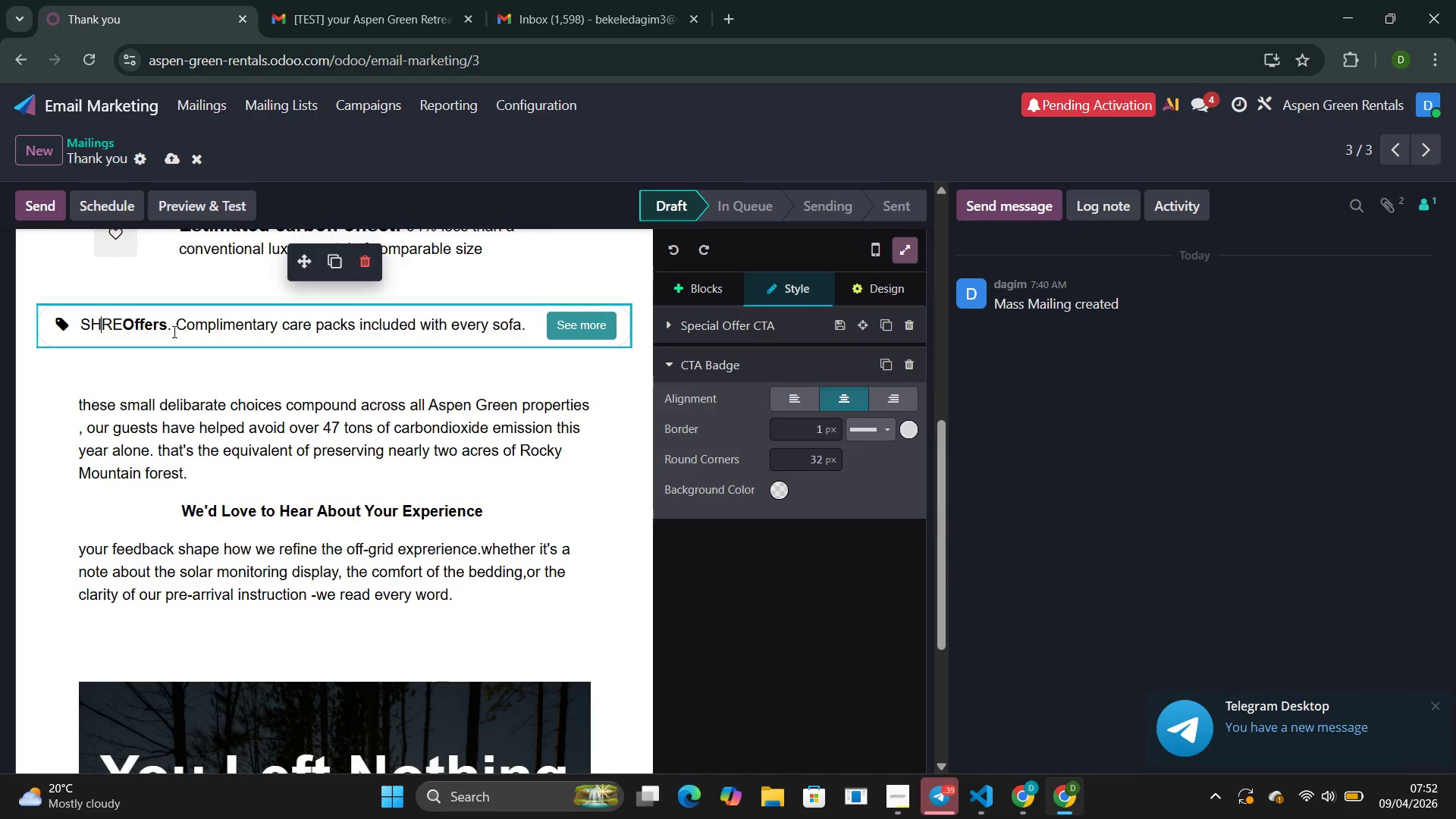 
key(Control+Z)
 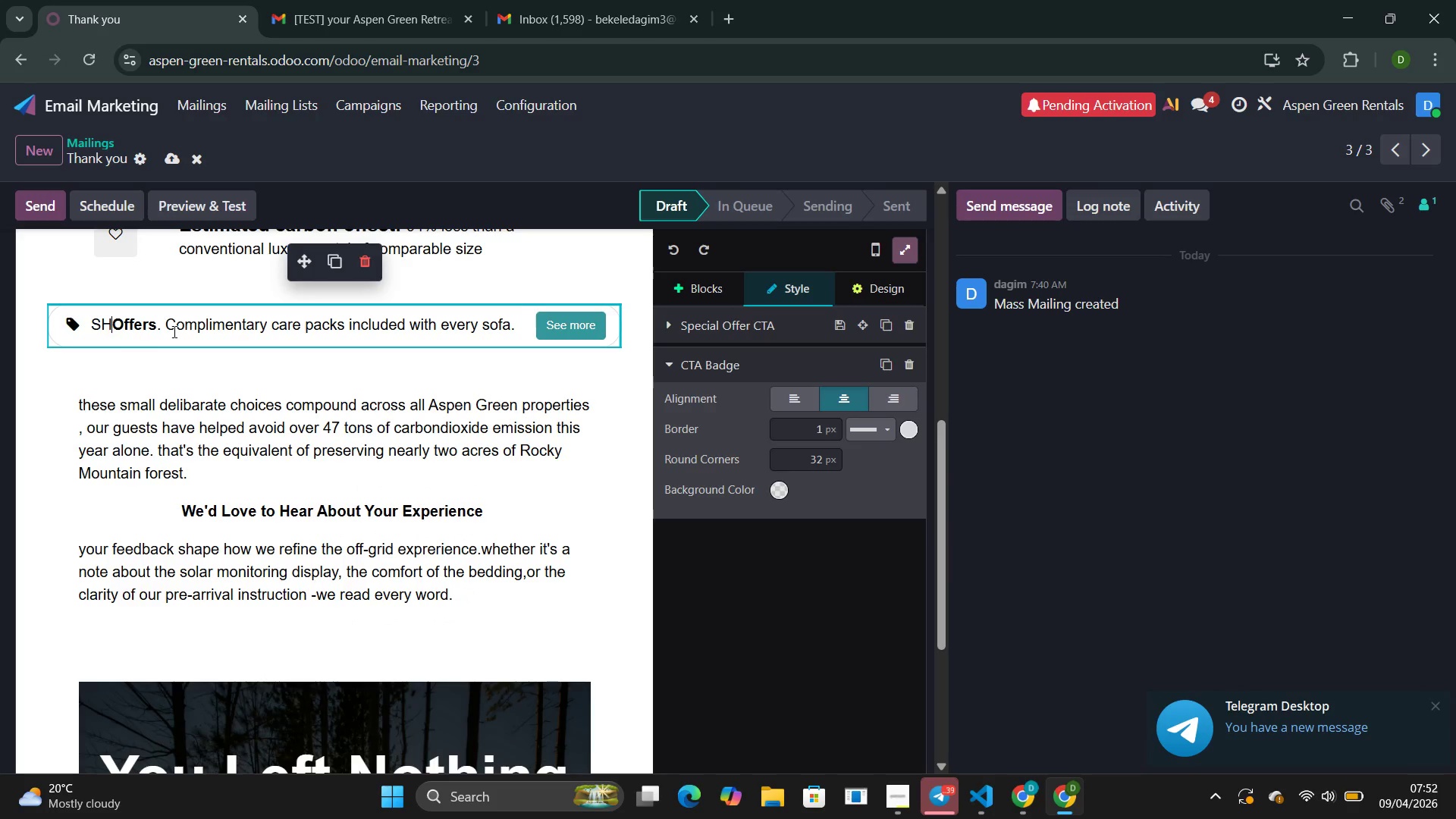 
key(Control+Z)
 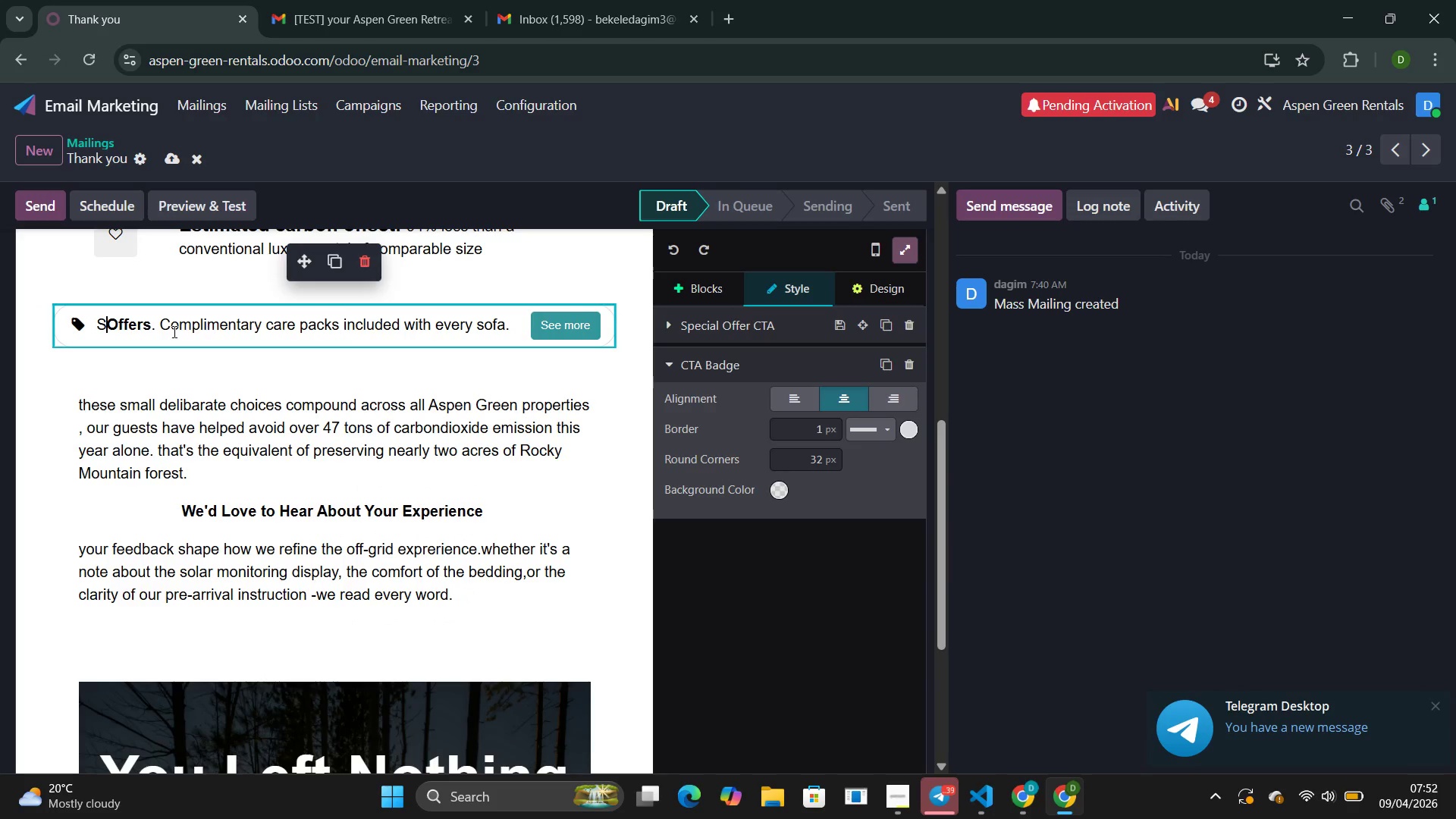 
key(Control+Z)
 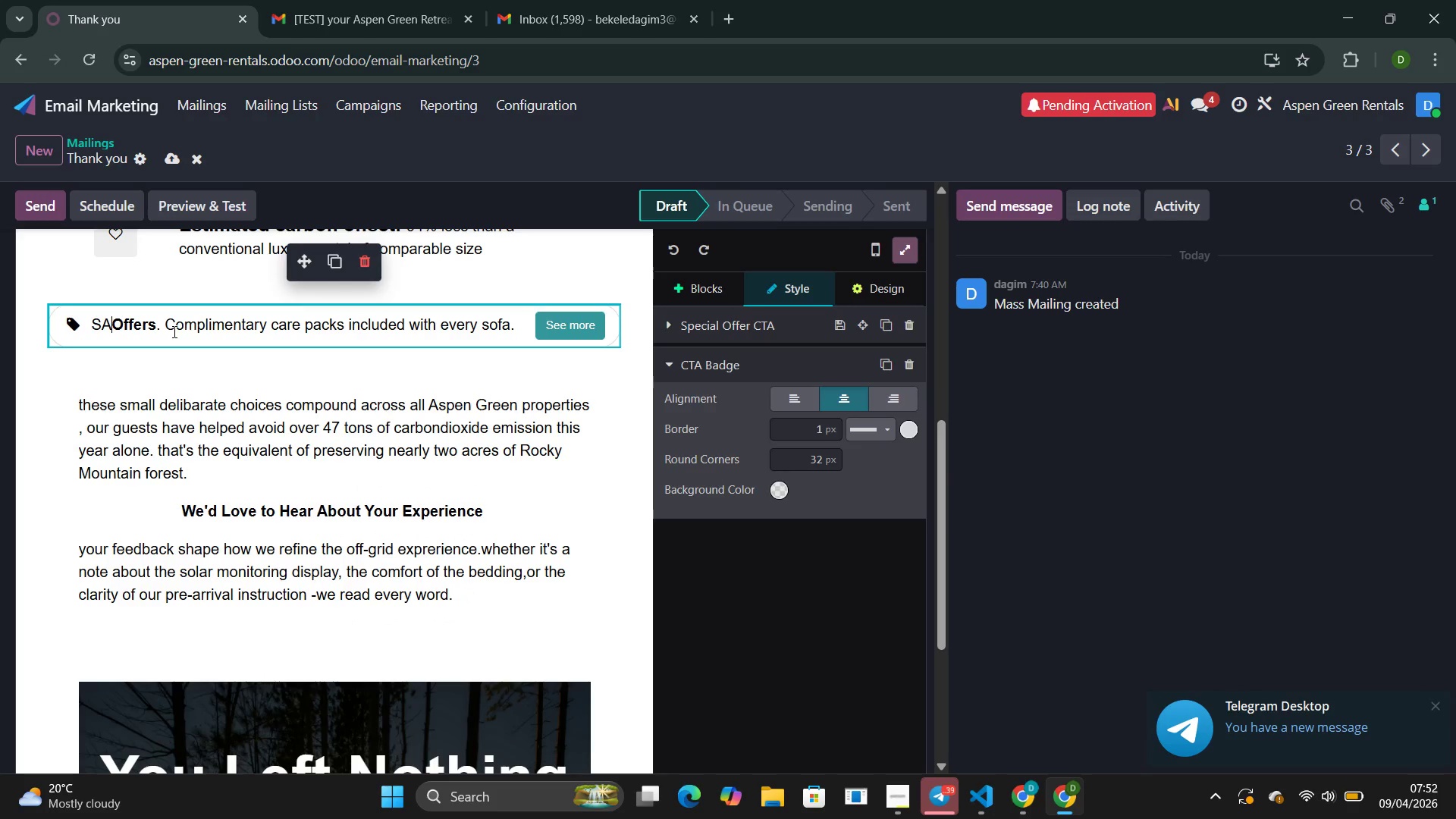 
key(Control+Z)
 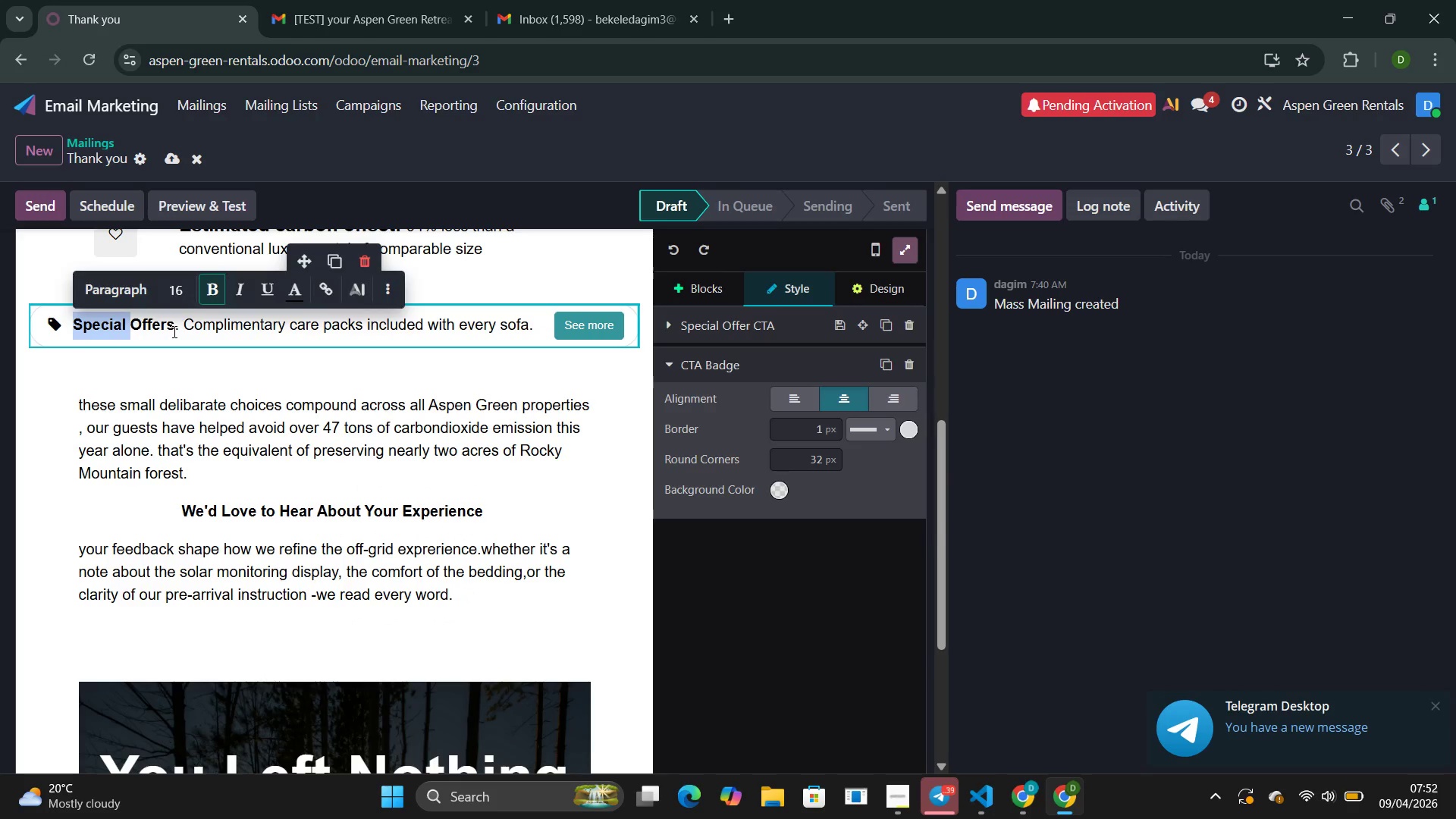 
key(Control+Z)
 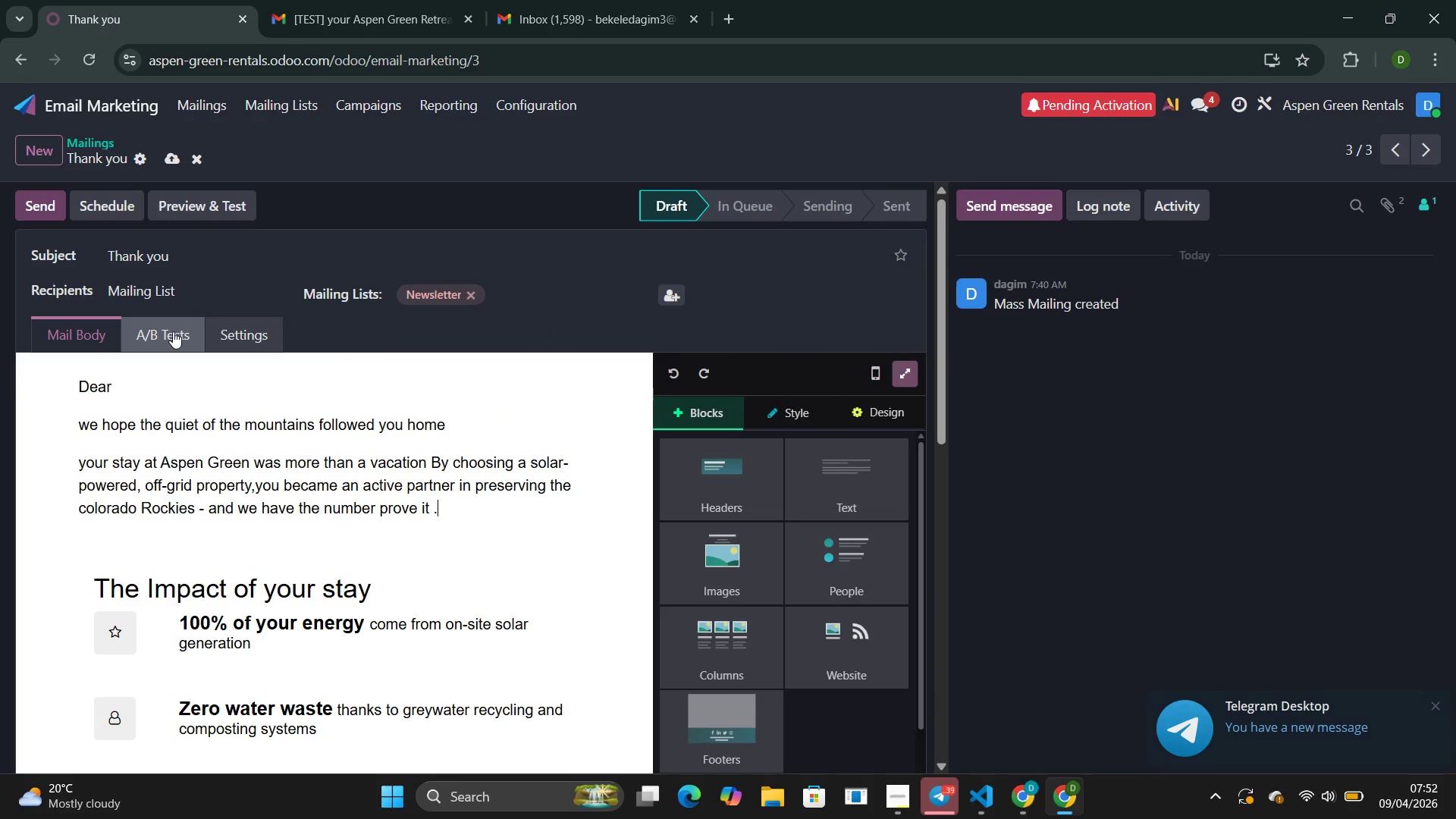 
scroll: coordinate [336, 442], scroll_direction: down, amount: 11.0
 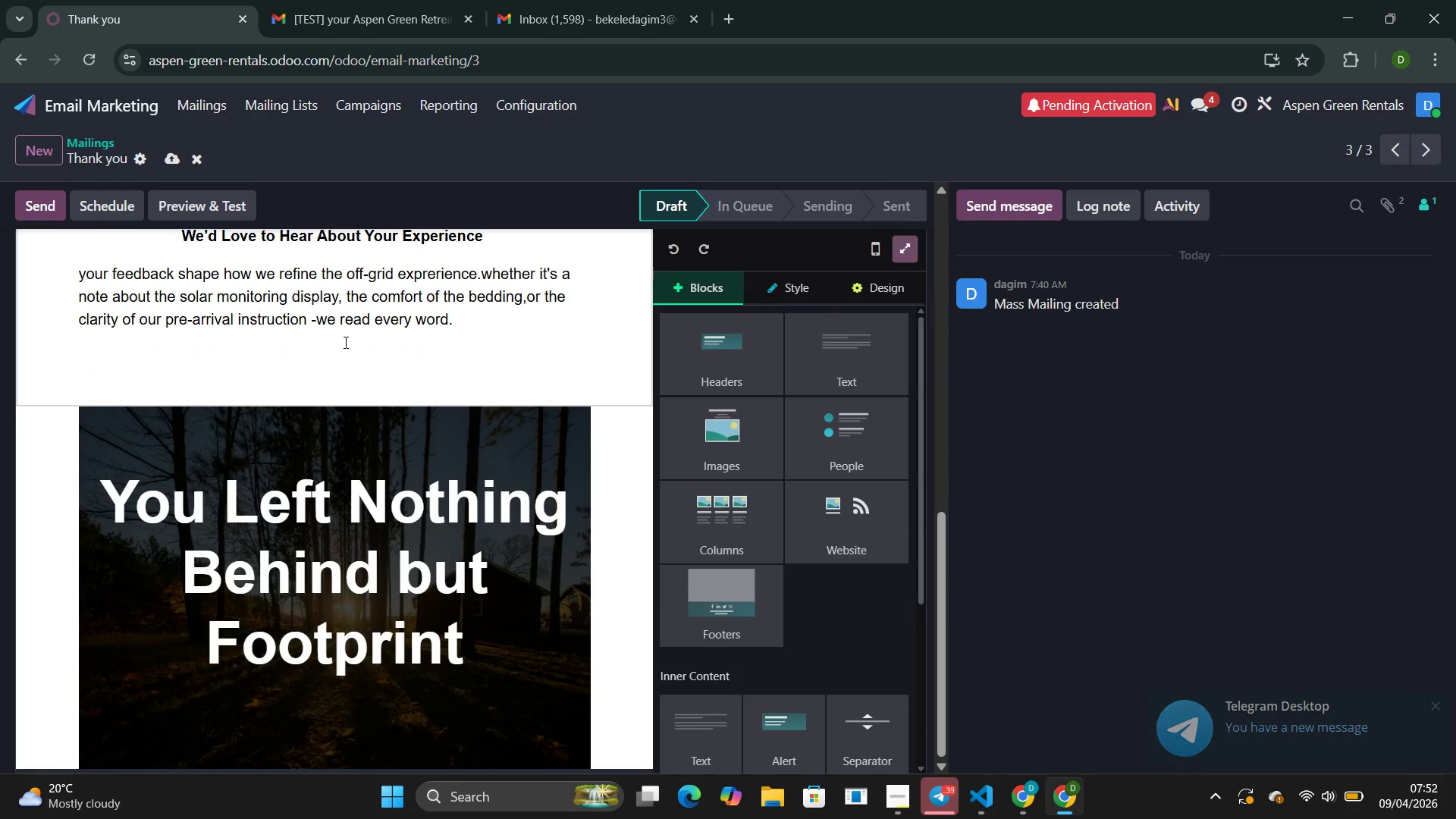 
left_click([344, 342])
 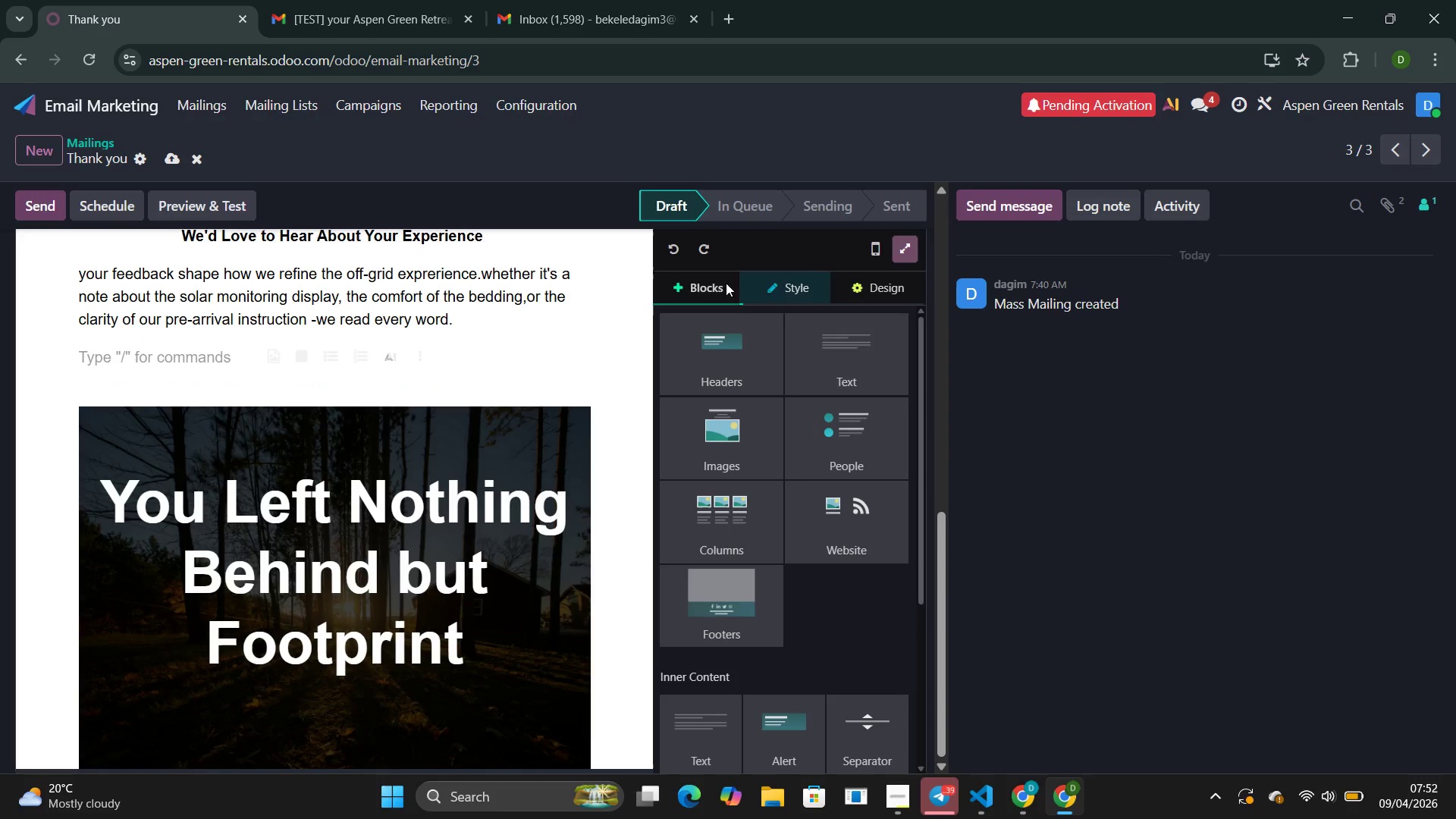 
left_click([873, 535])
 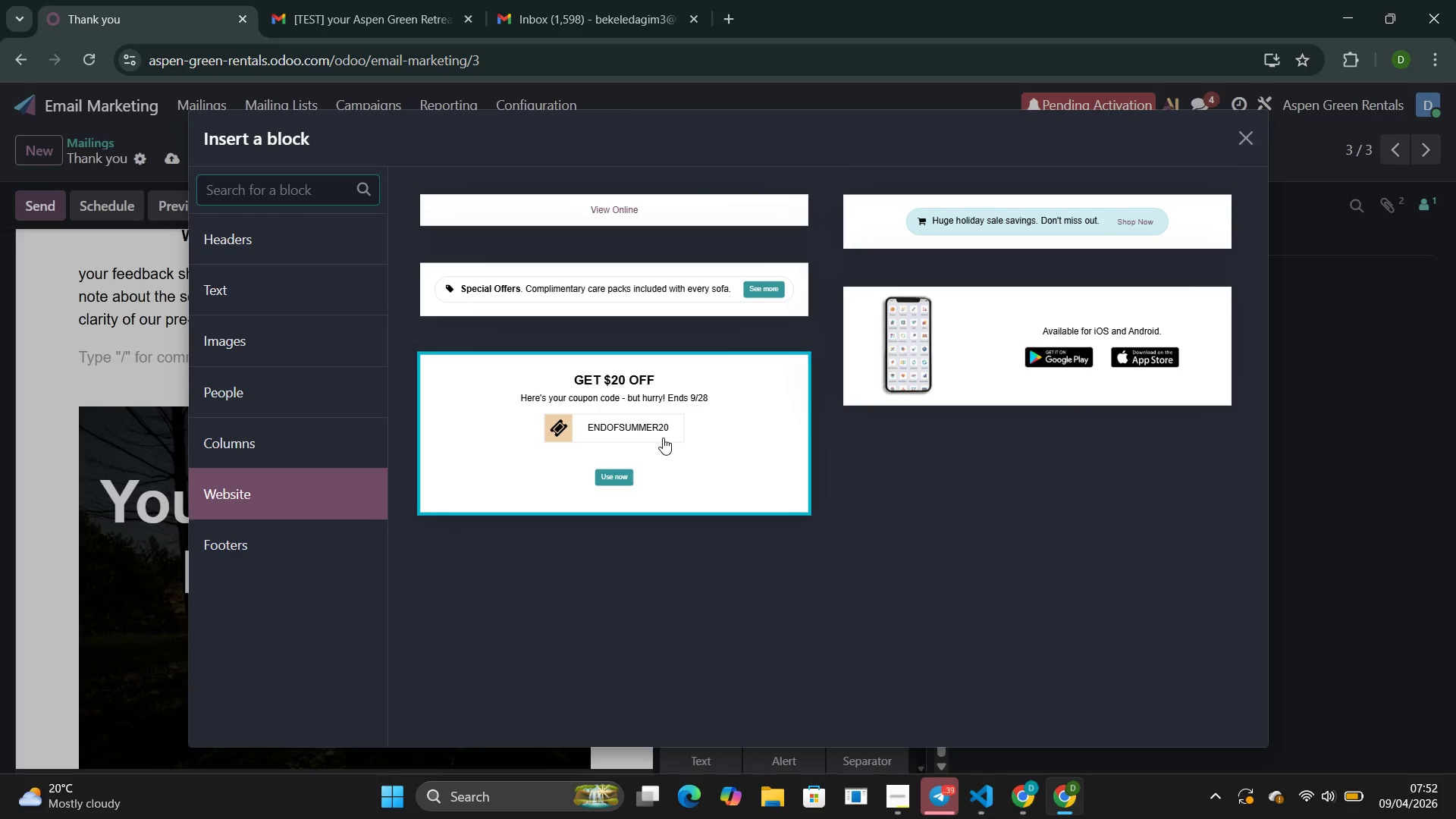 
wait(6.98)
 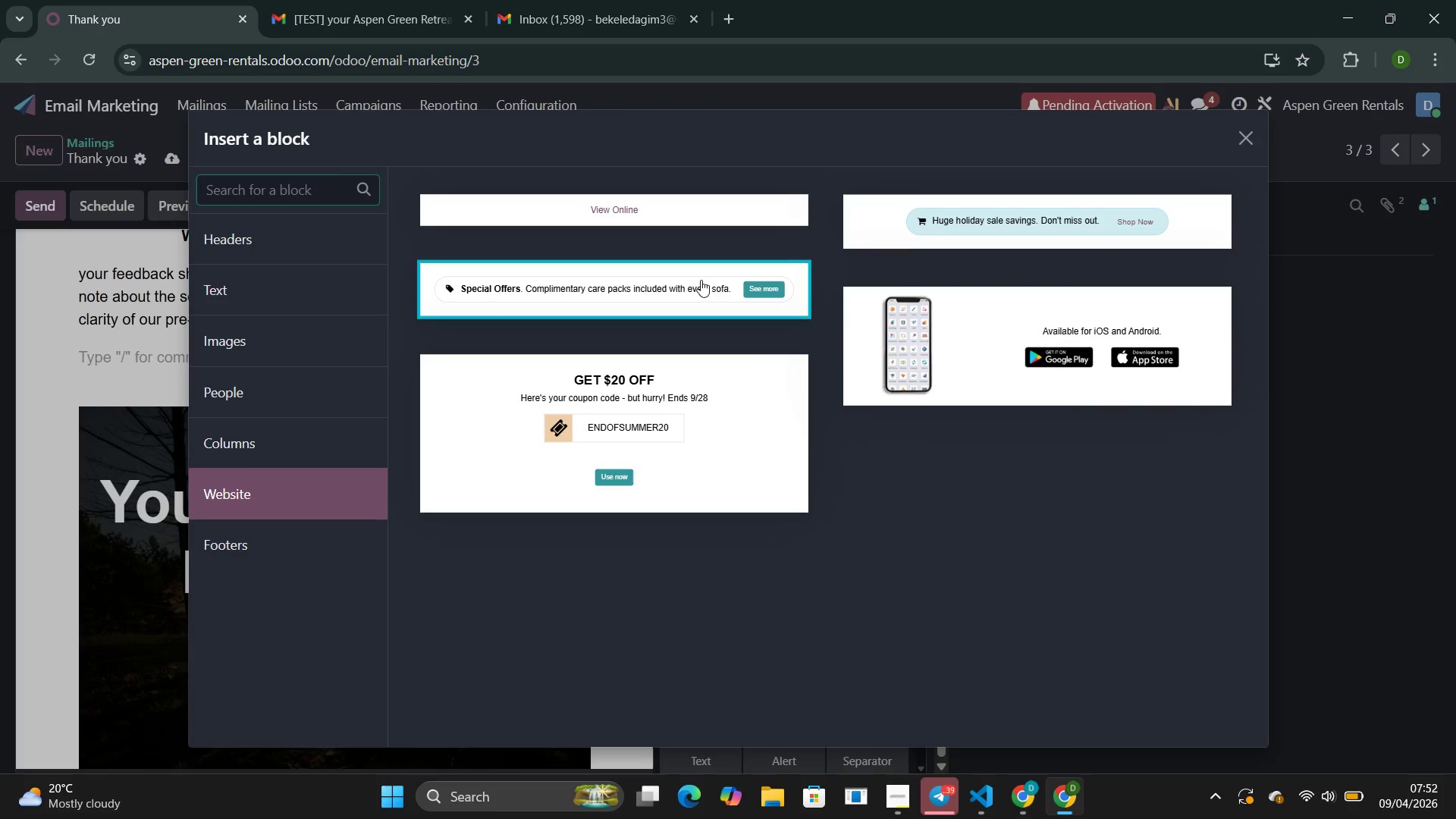 
left_click([685, 209])
 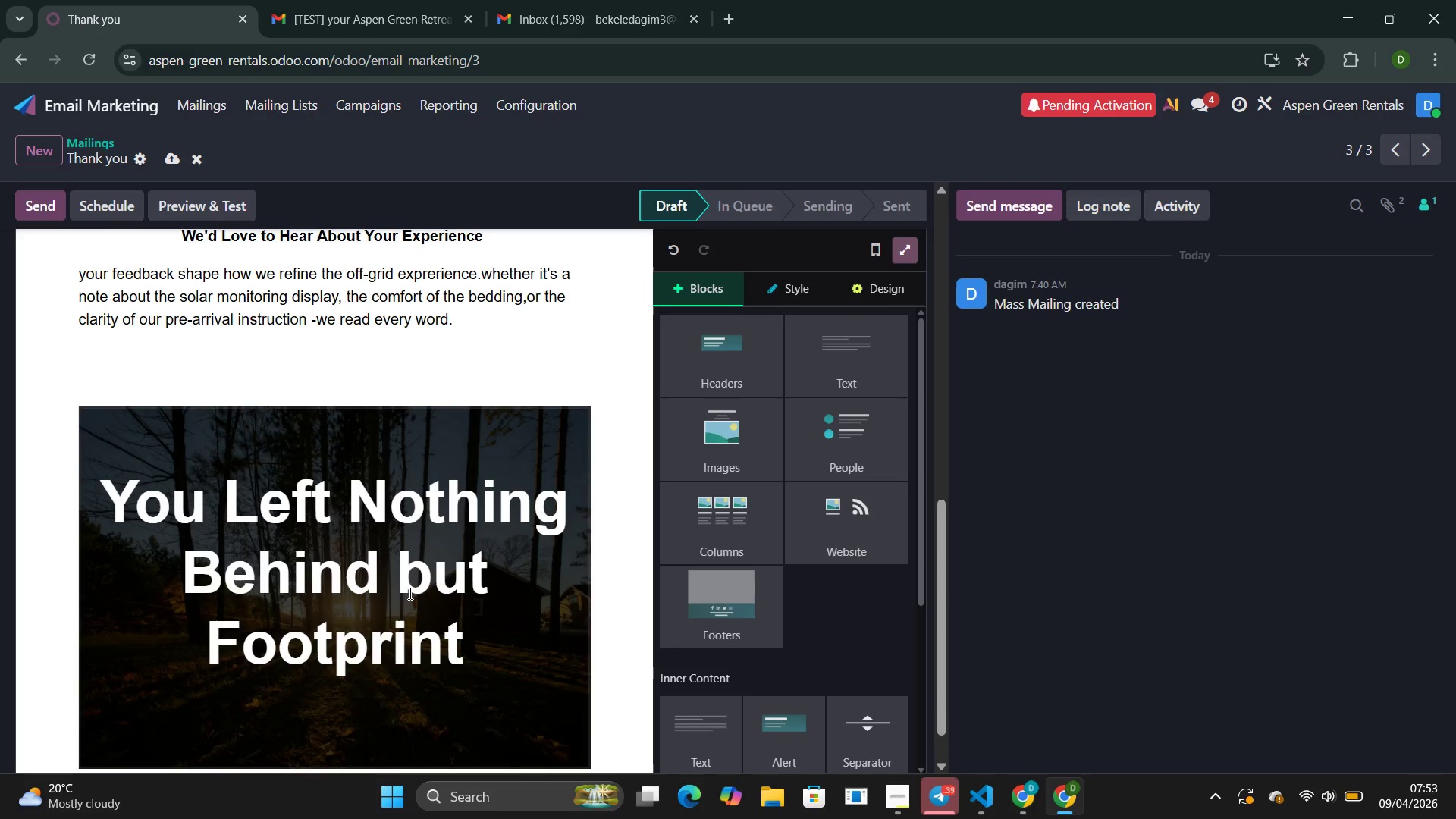 
scroll: coordinate [420, 602], scroll_direction: down, amount: 5.0
 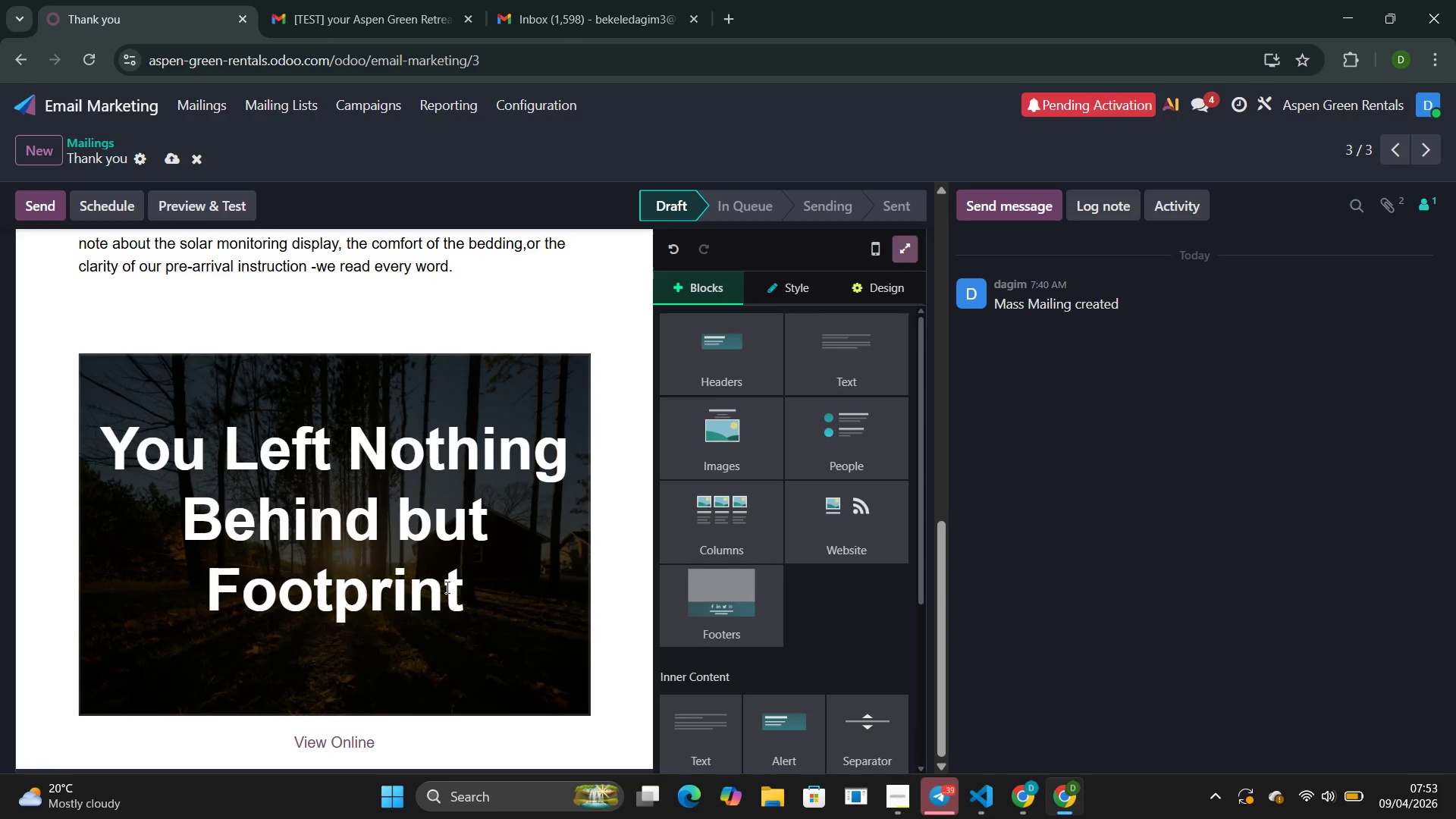 
key(Control+Z)
 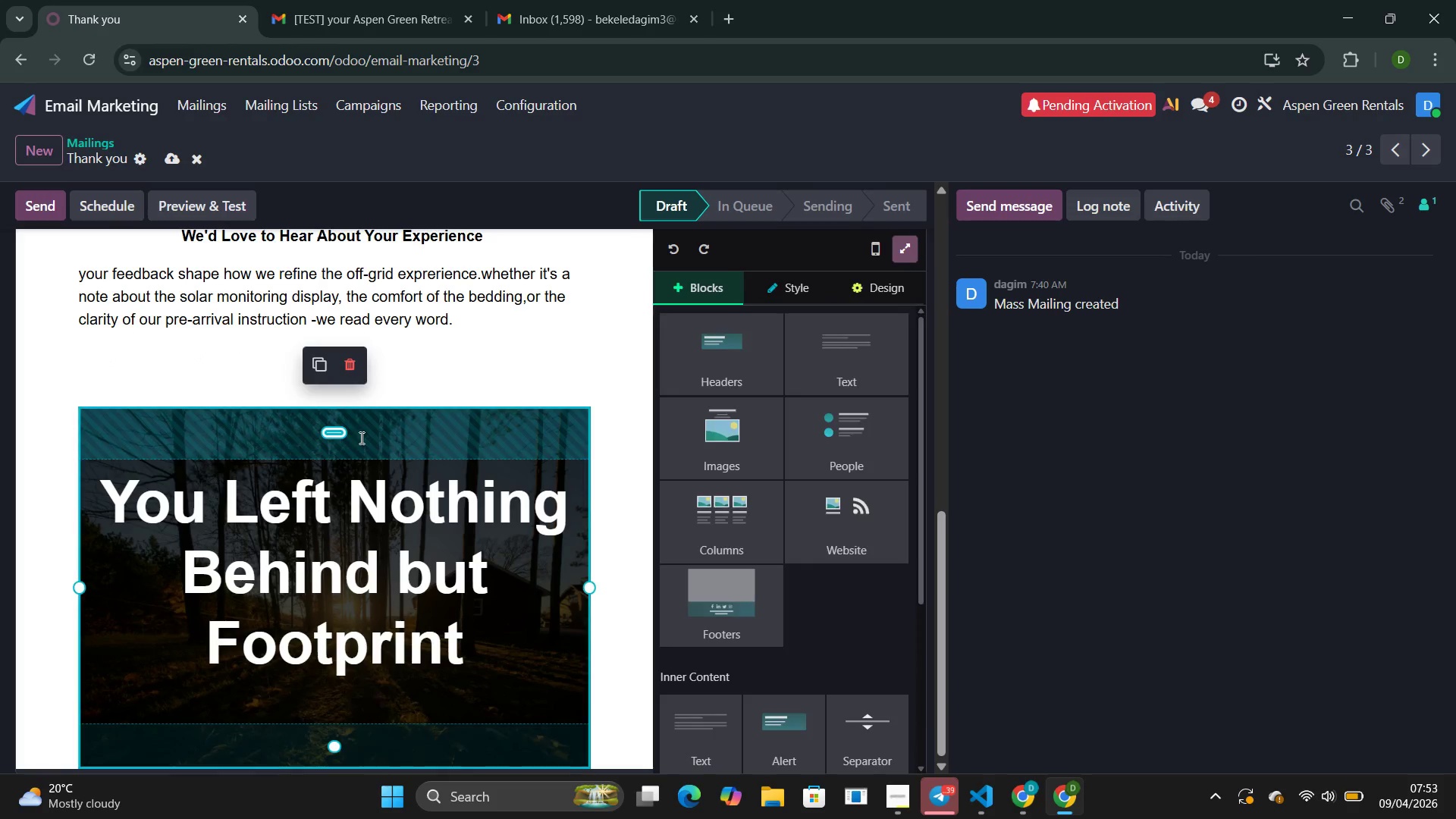 
left_click([365, 440])
 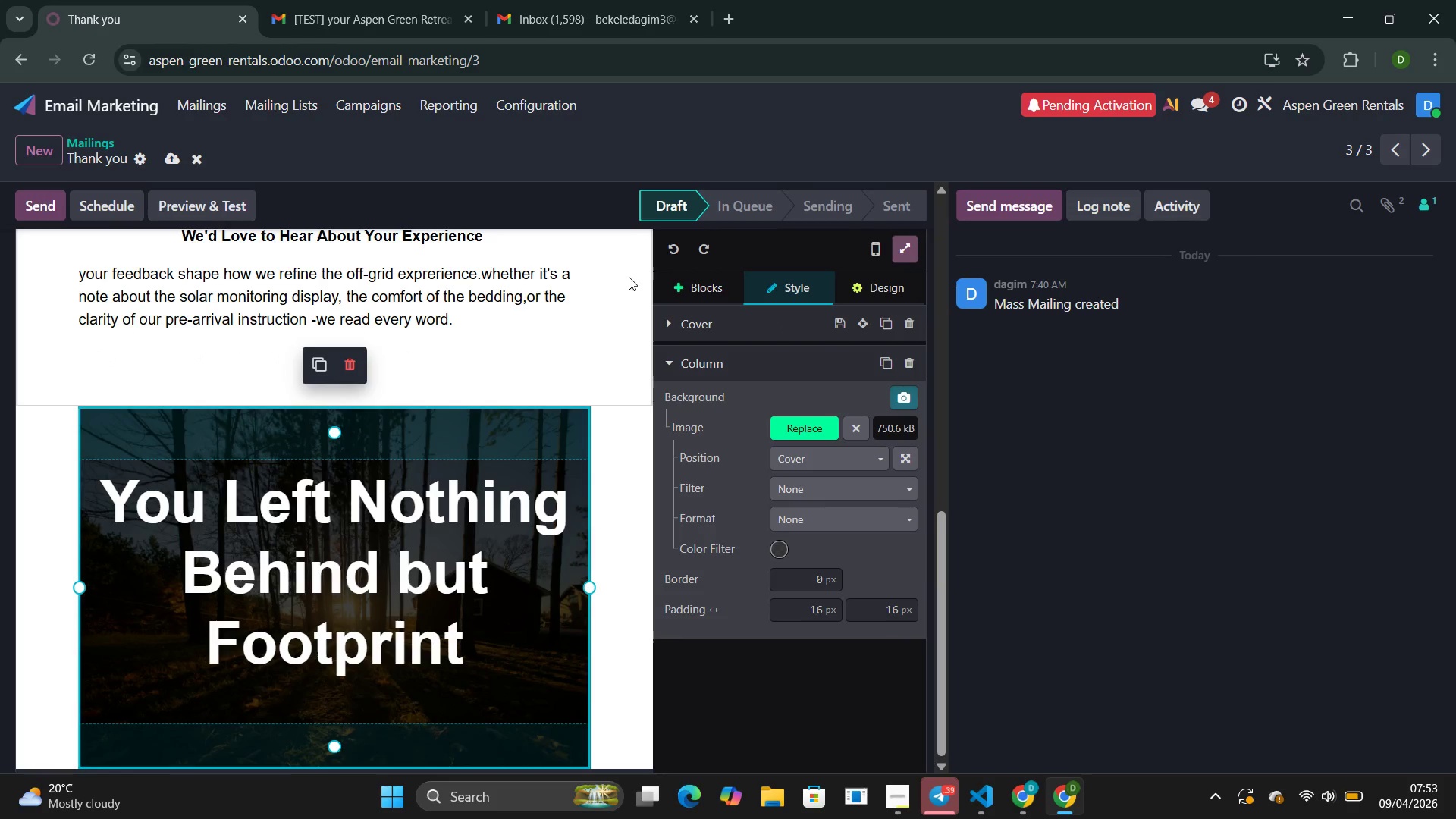 
left_click([666, 279])
 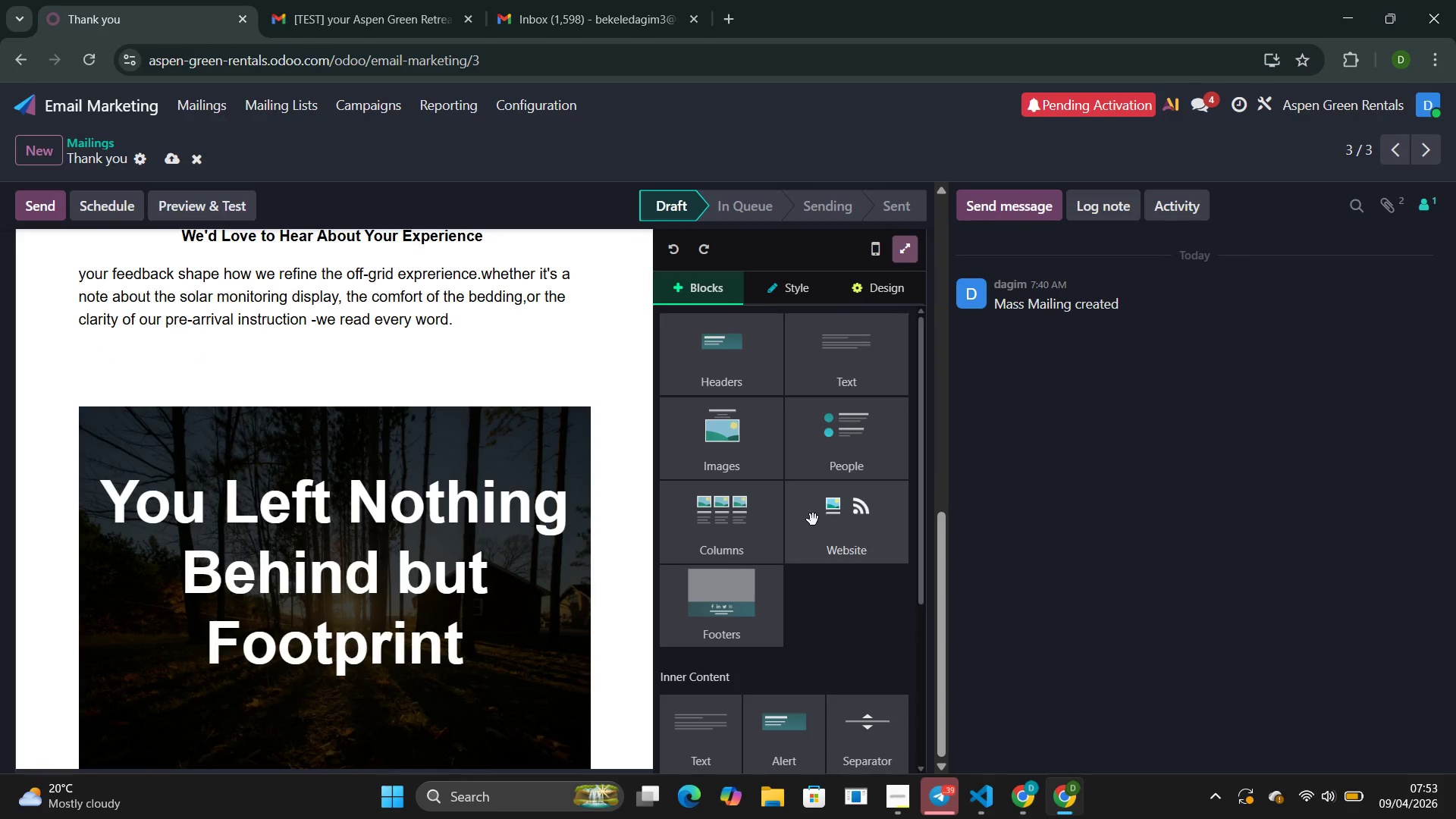 
left_click([814, 521])
 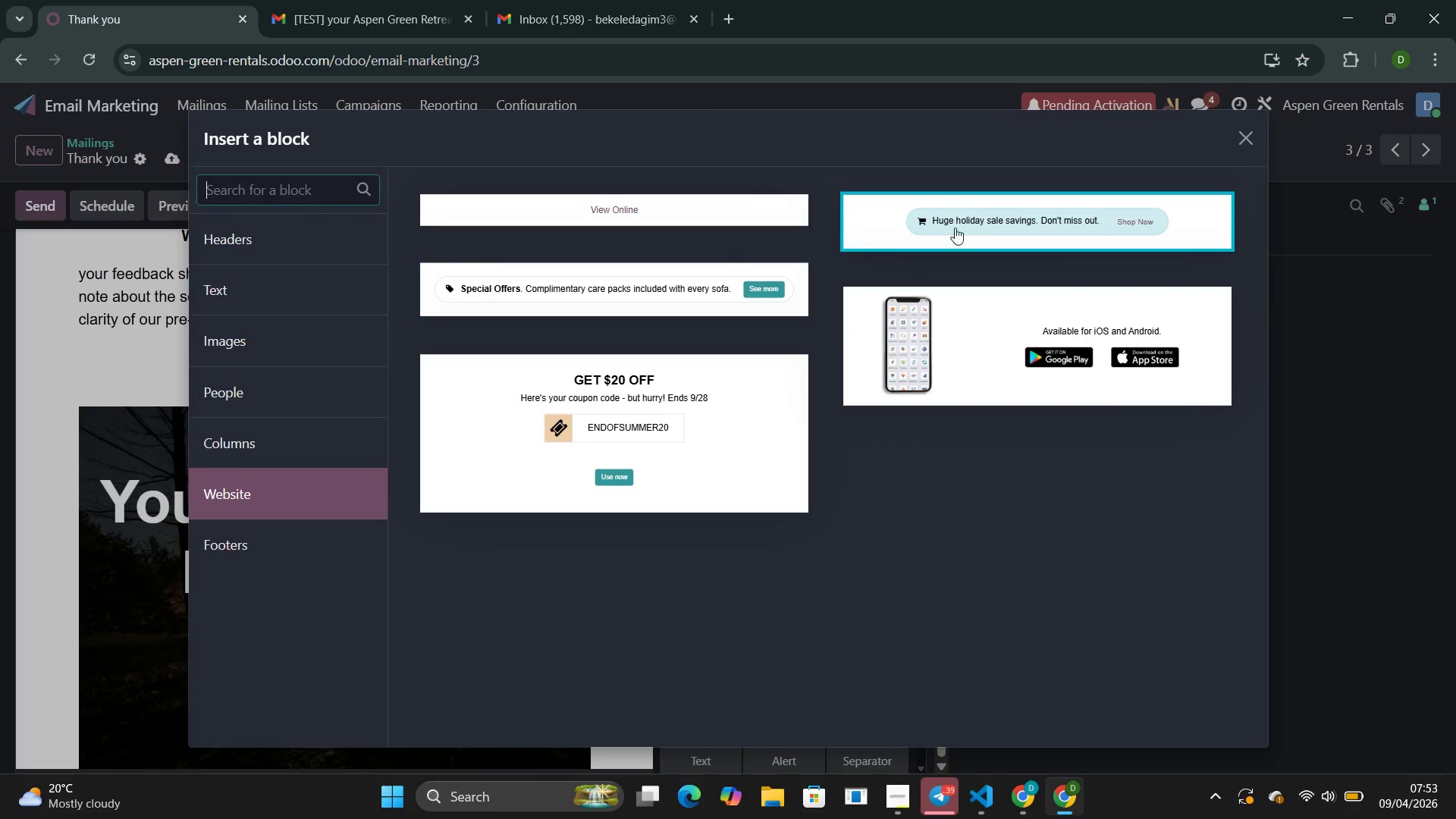 
left_click([987, 214])
 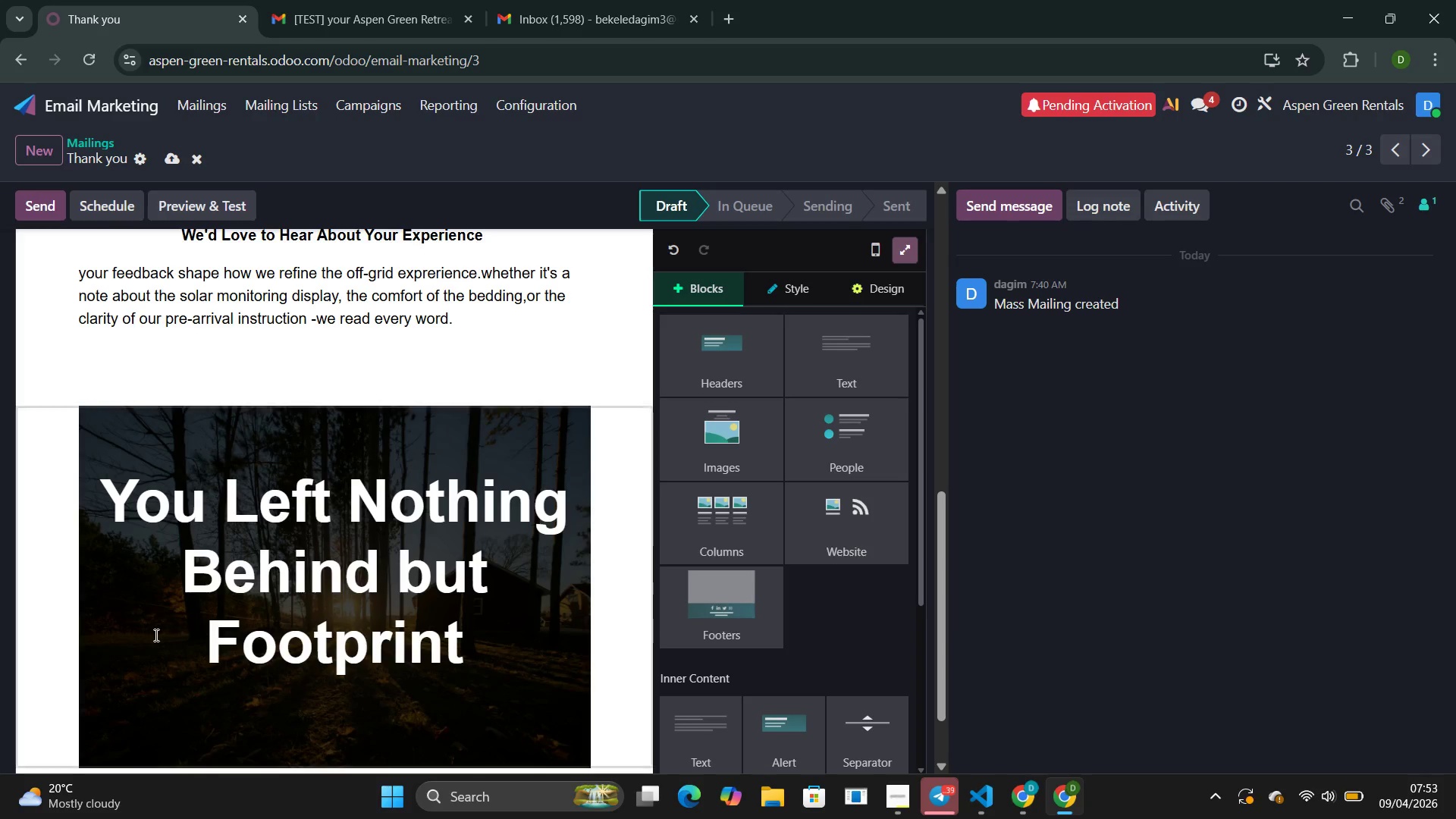 
scroll: coordinate [224, 616], scroll_direction: down, amount: 8.0
 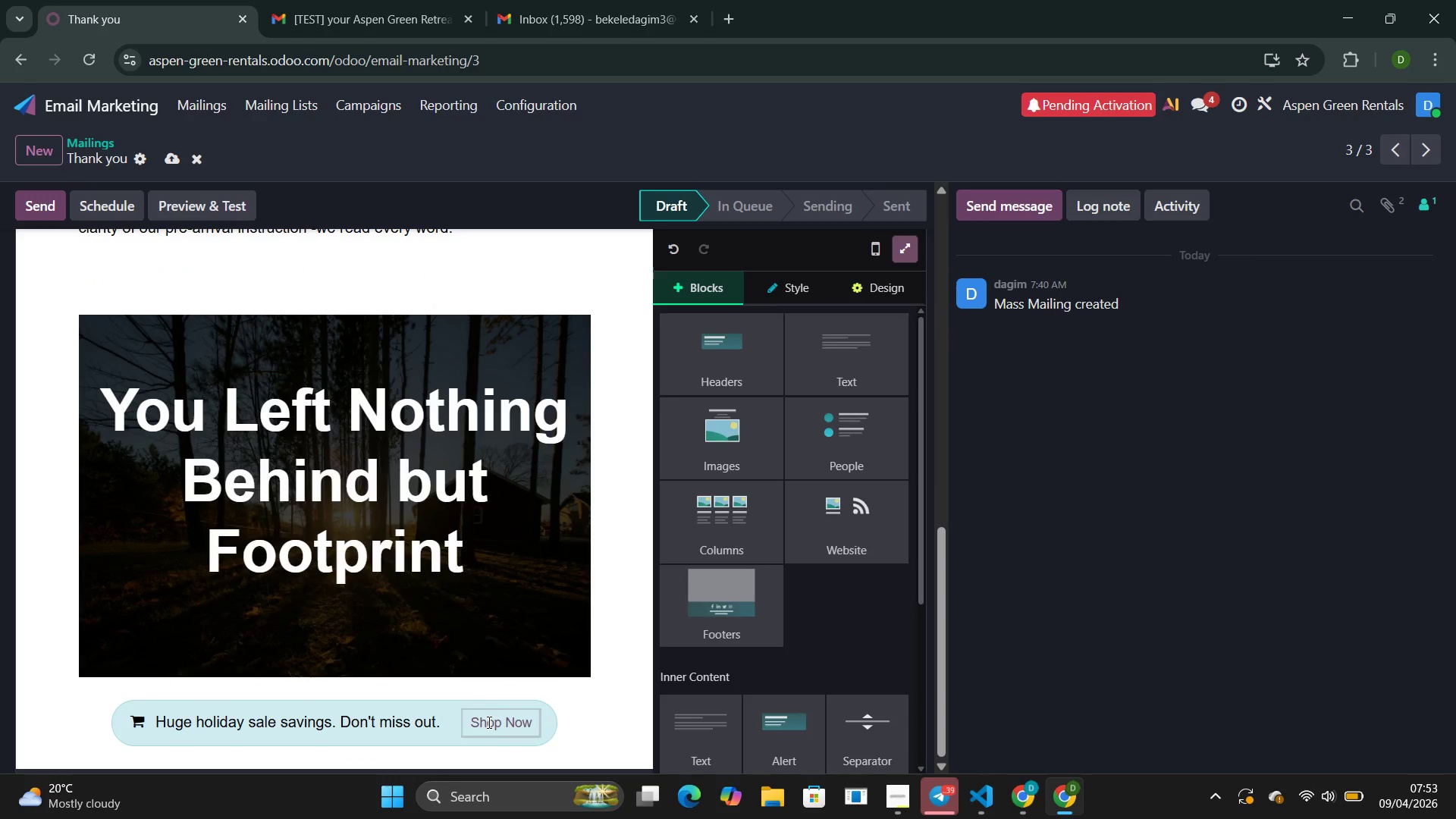 
left_click([488, 722])
 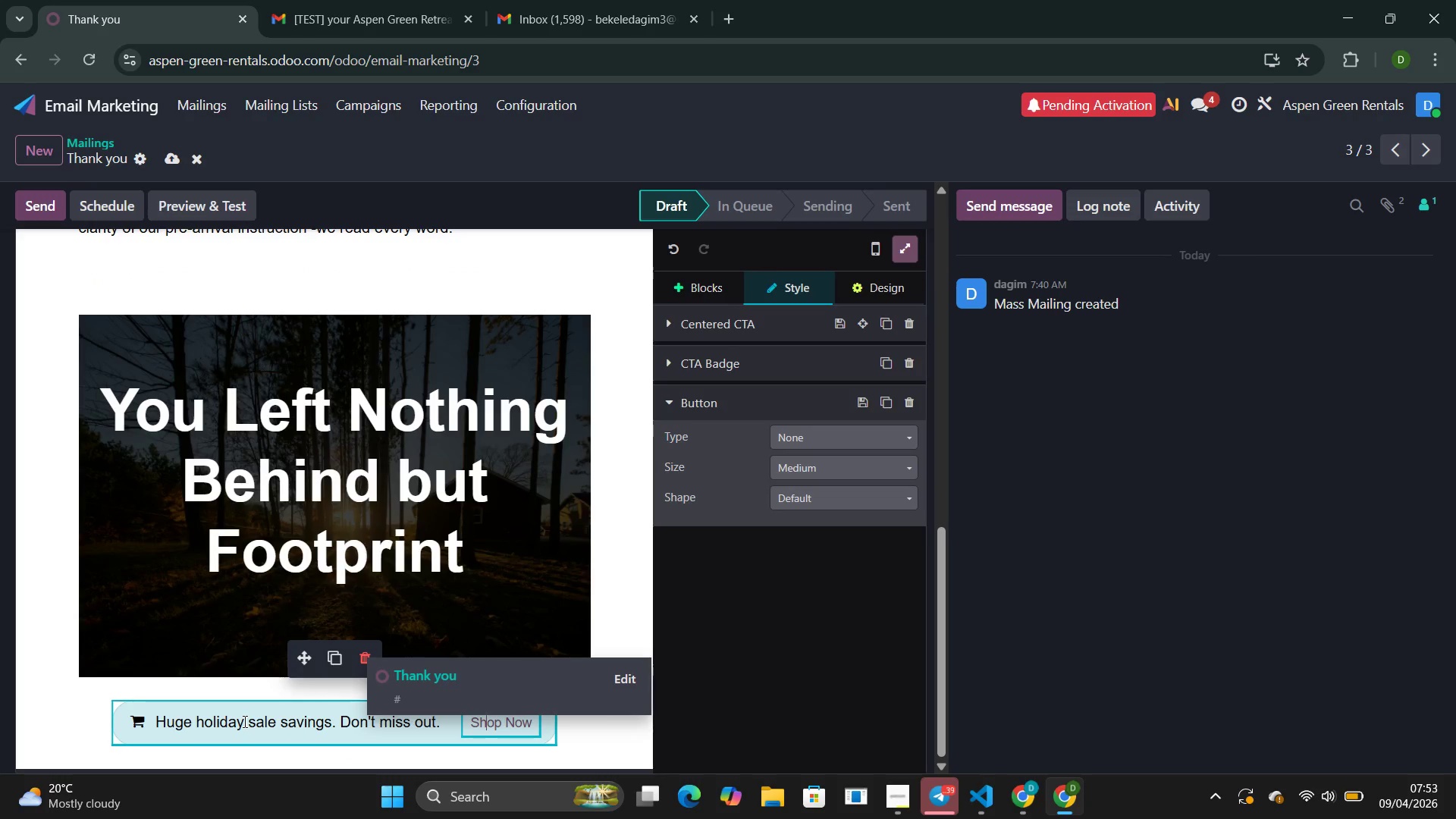 
double_click([196, 720])
 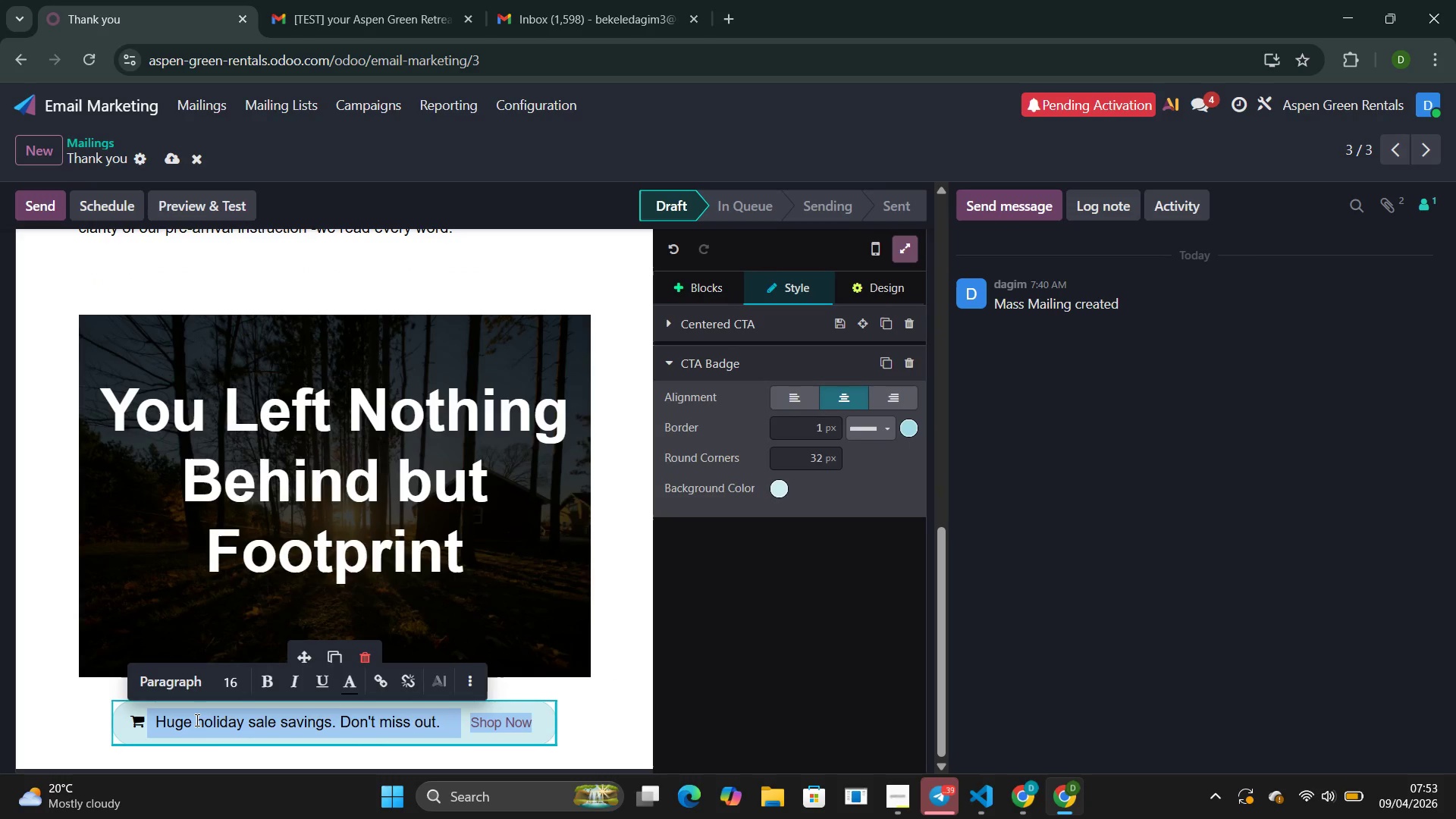 
triple_click([196, 720])
 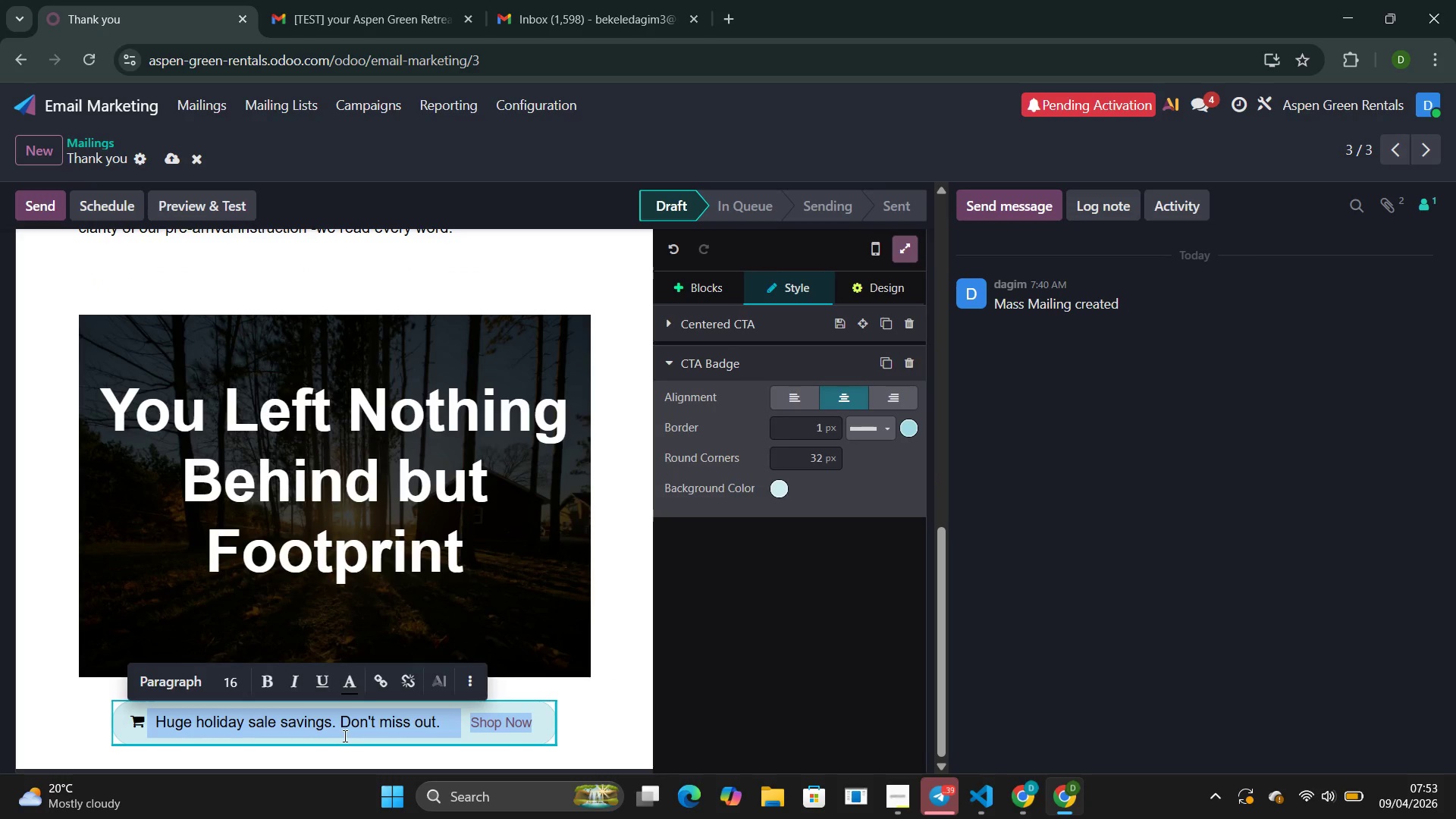 
left_click([352, 736])
 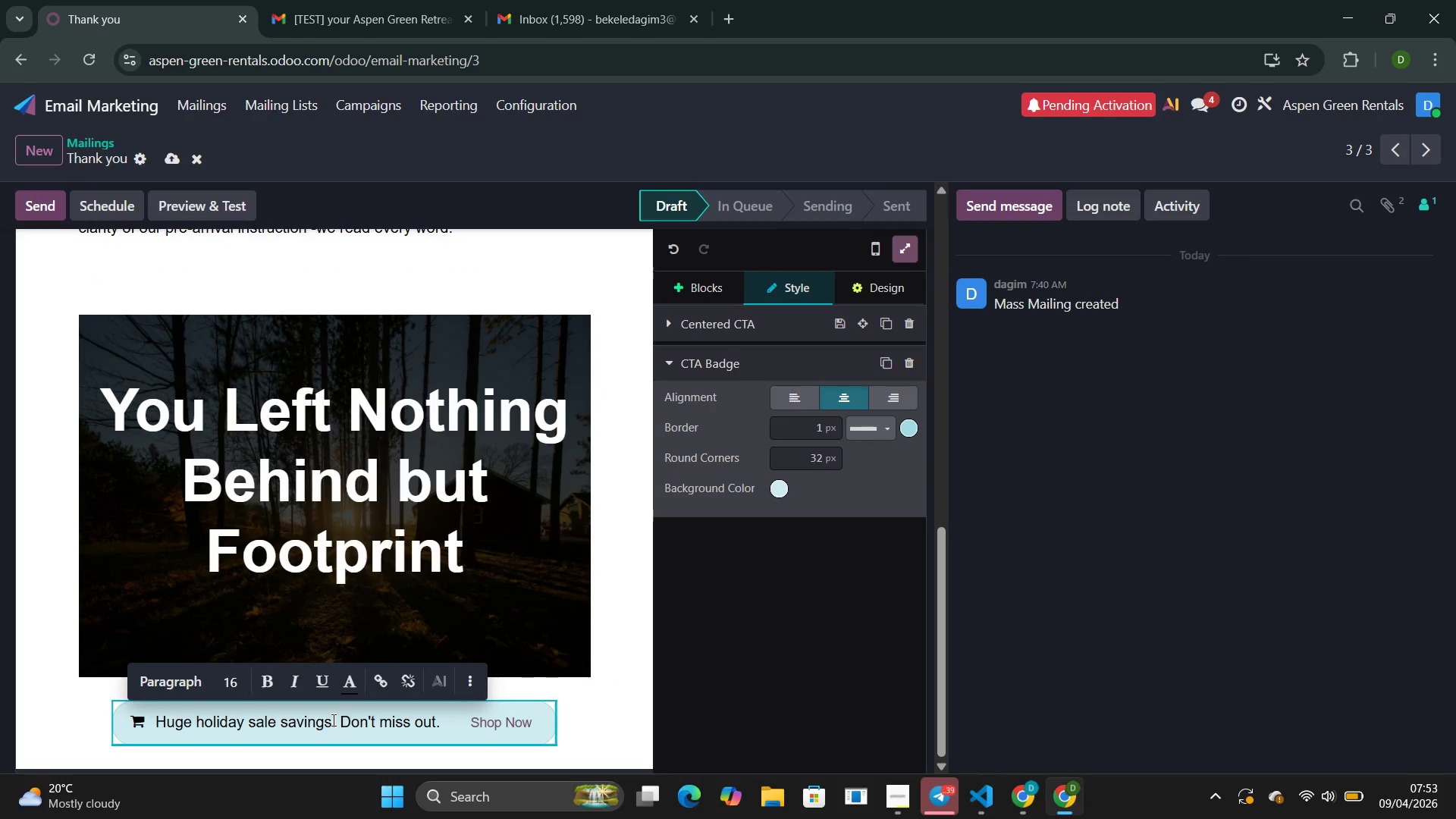 
left_click_drag(start_coordinate=[332, 720], to_coordinate=[149, 718])
 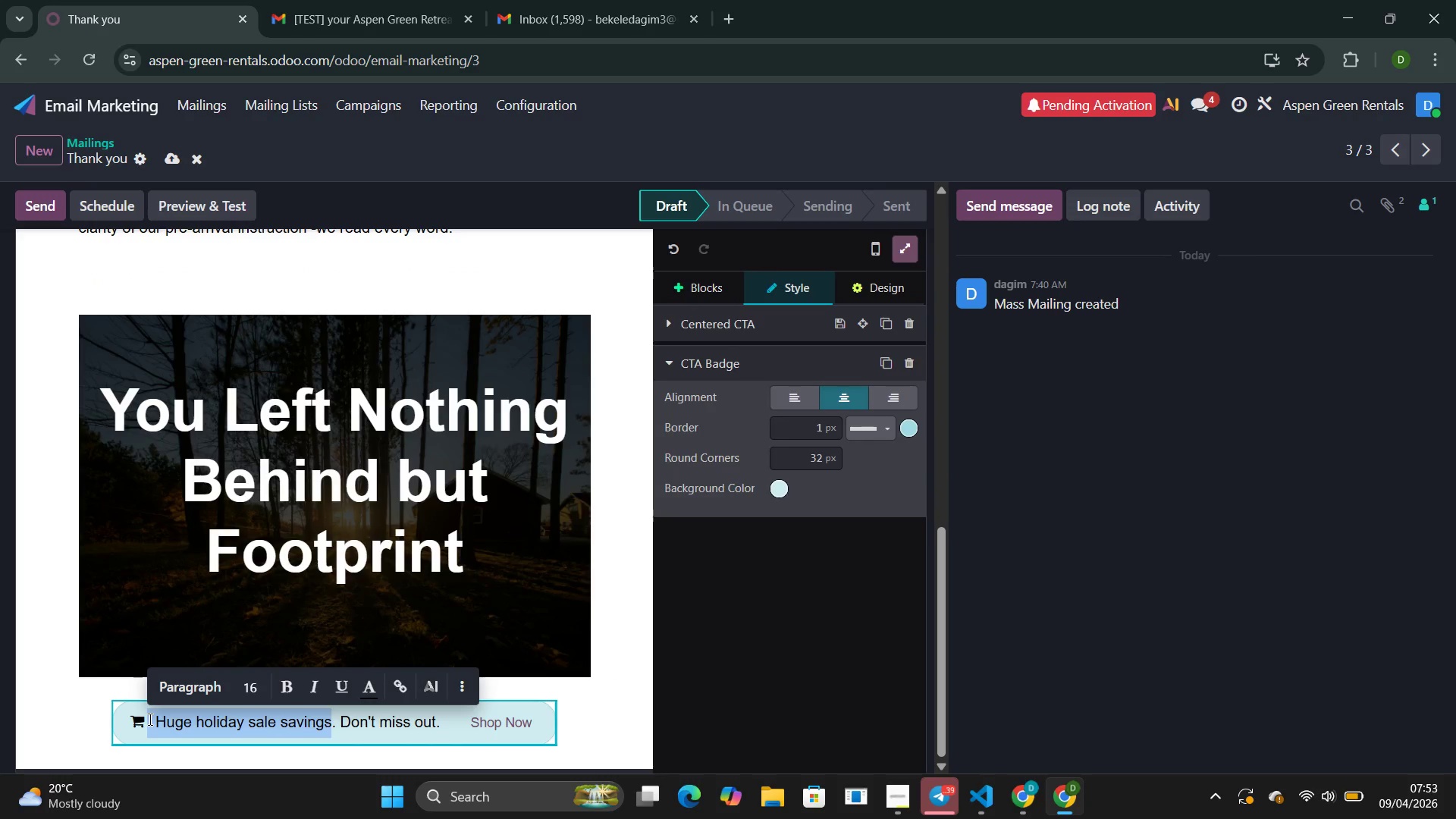 
type(SHARE YOR )
 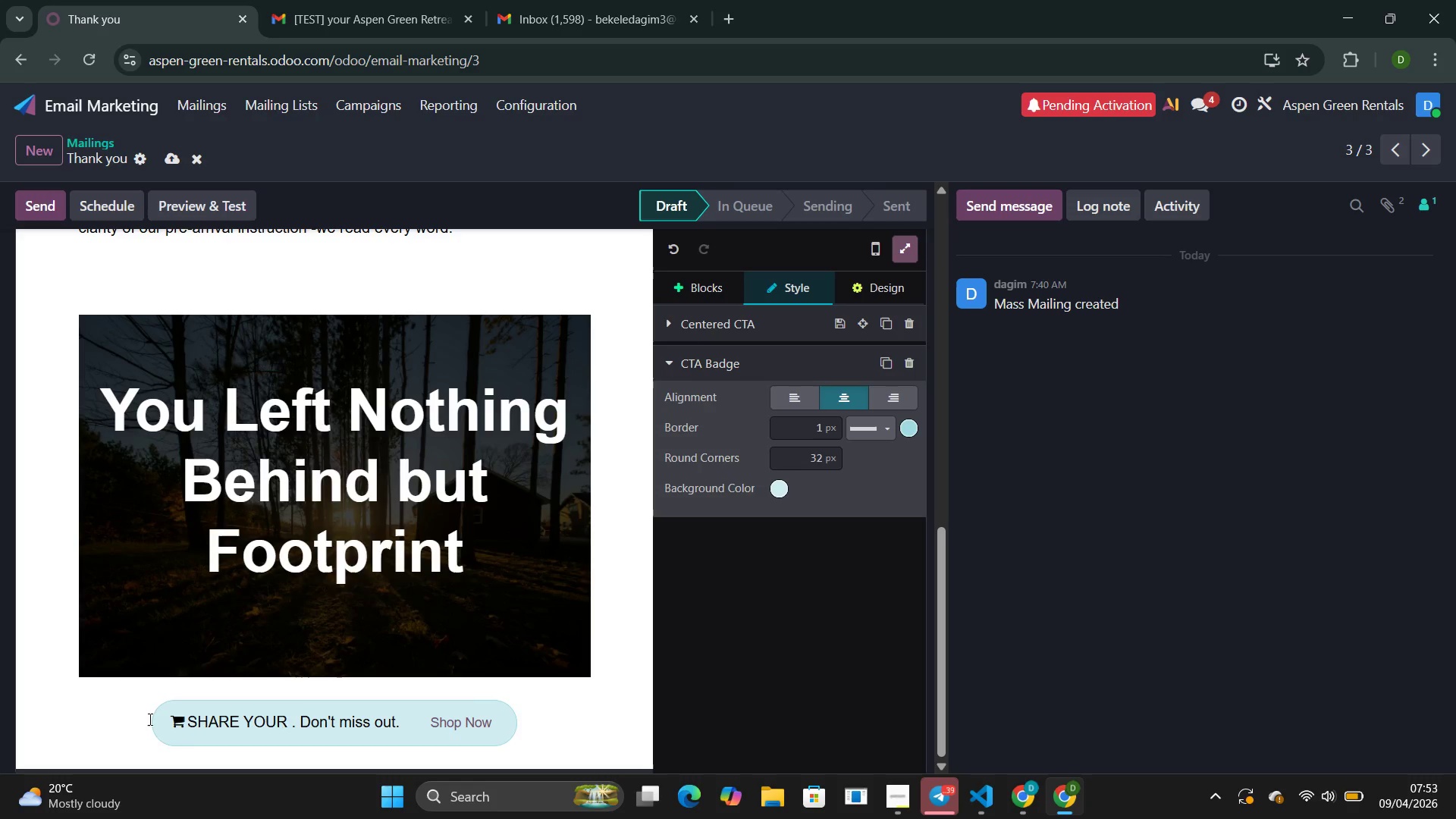 
hold_key(key=U, duration=4.75)
 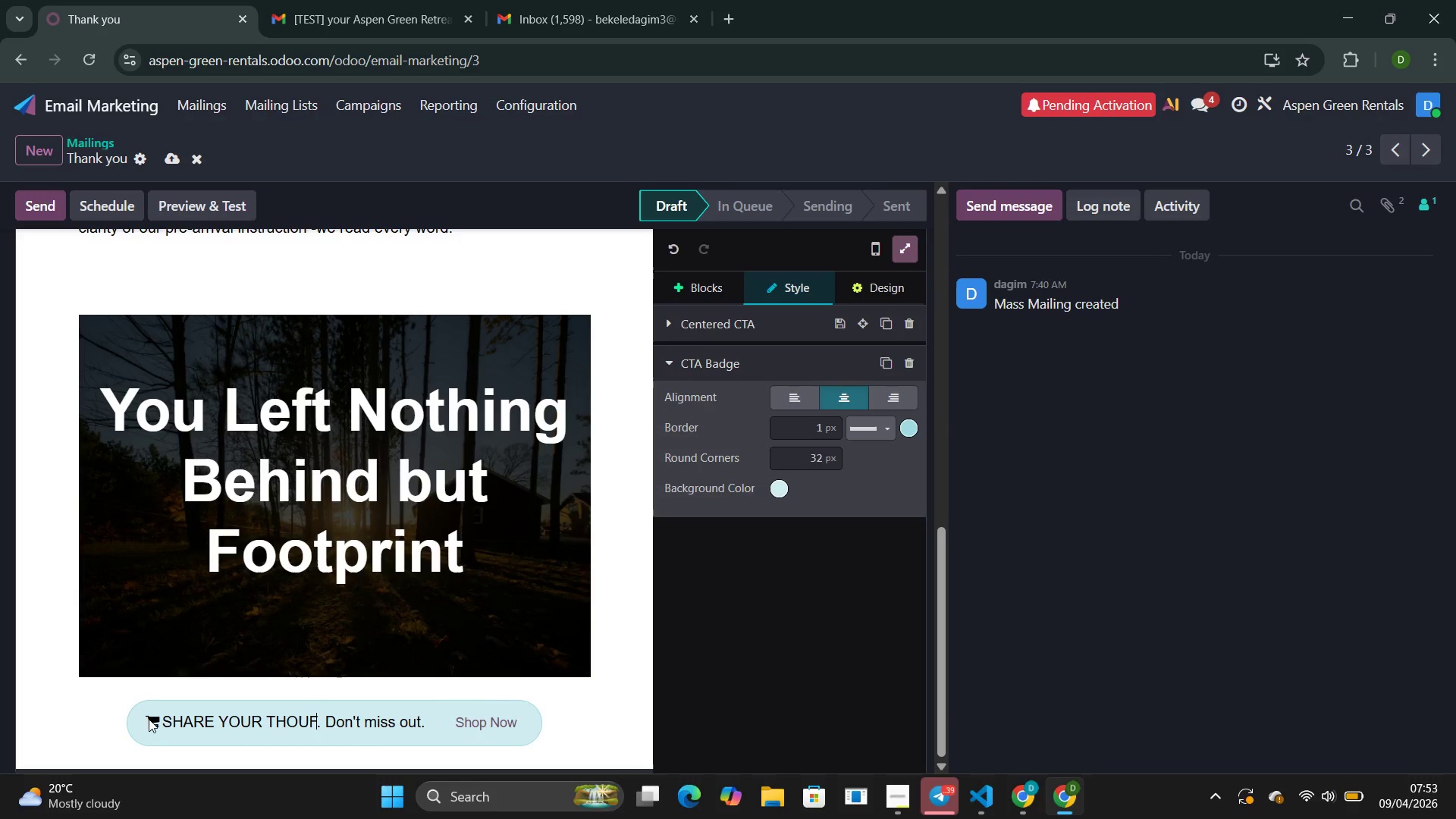 
type(THOF)
key(Backspace)
type(GHTS )
 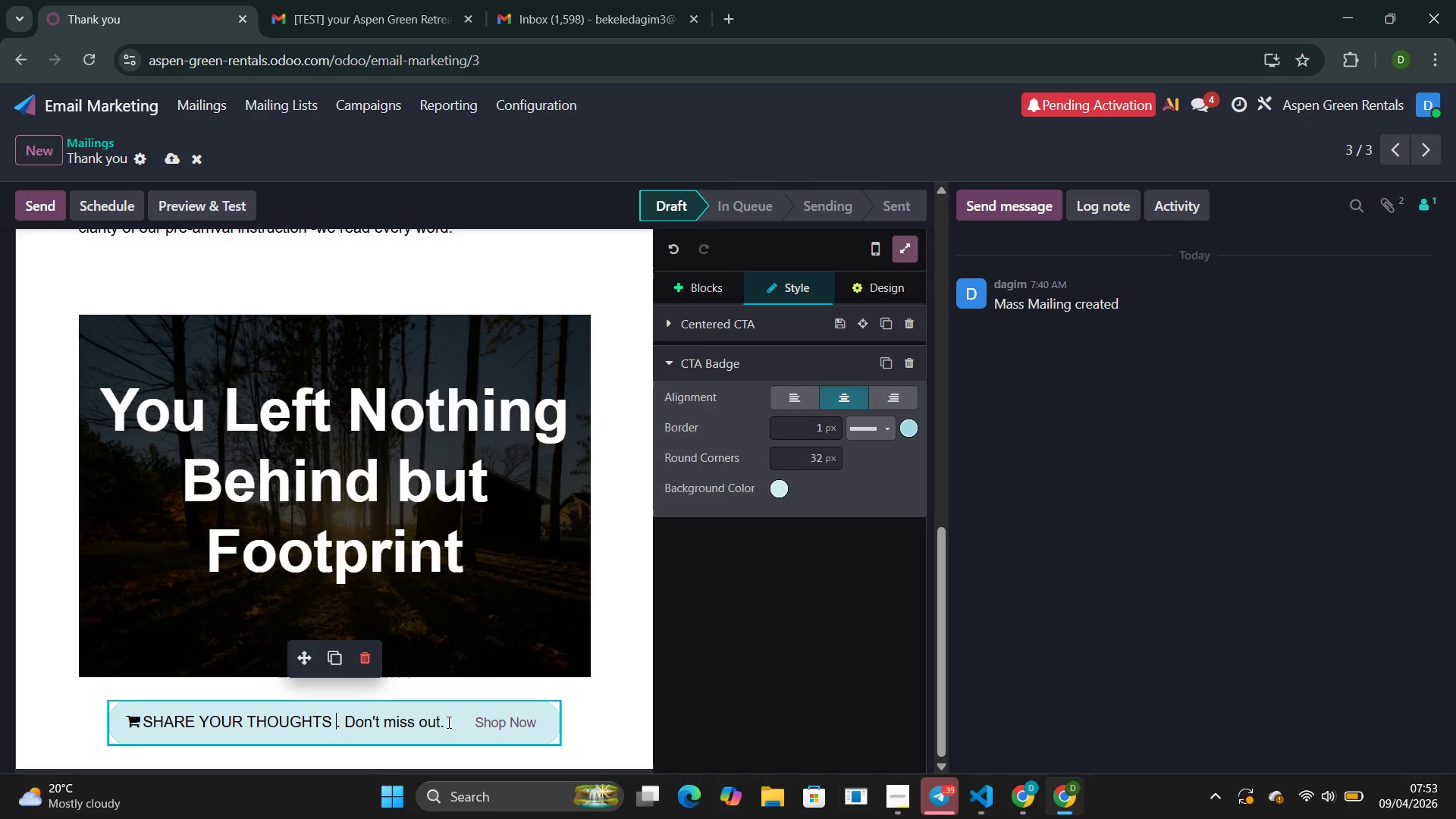 
left_click([525, 718])
 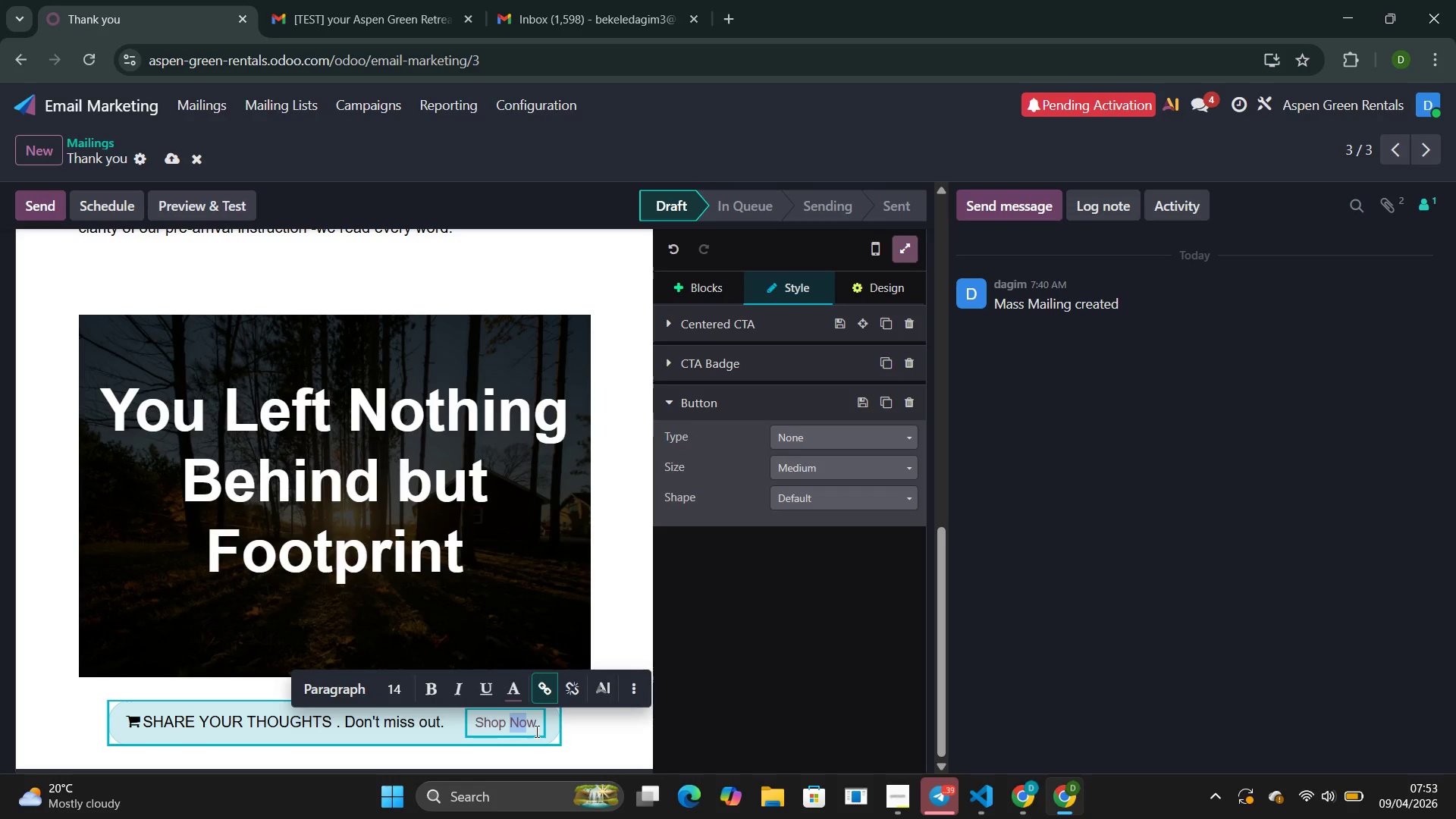 
left_click_drag(start_coordinate=[538, 727], to_coordinate=[472, 724])
 